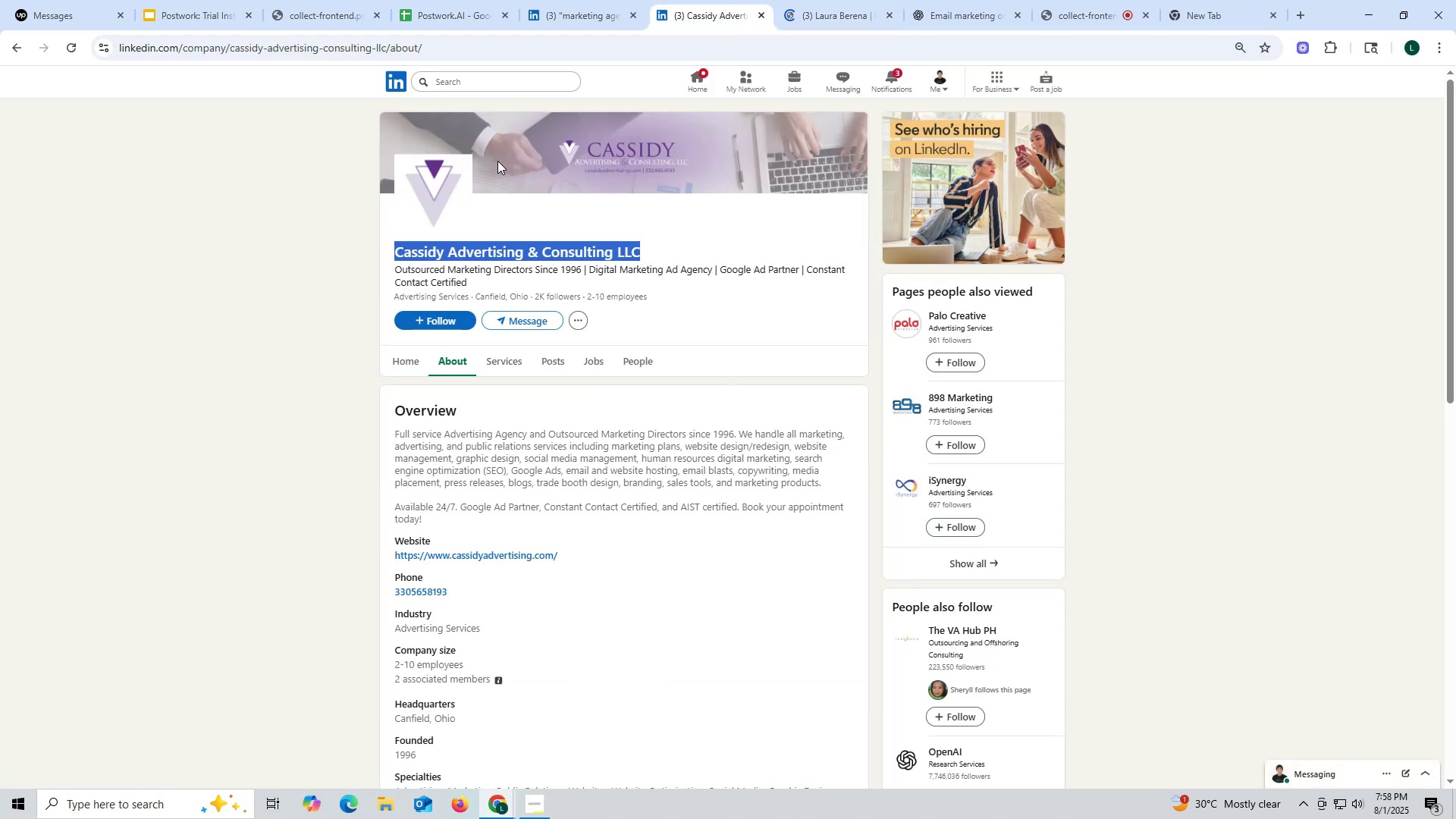 
key(Control+ControlLeft)
 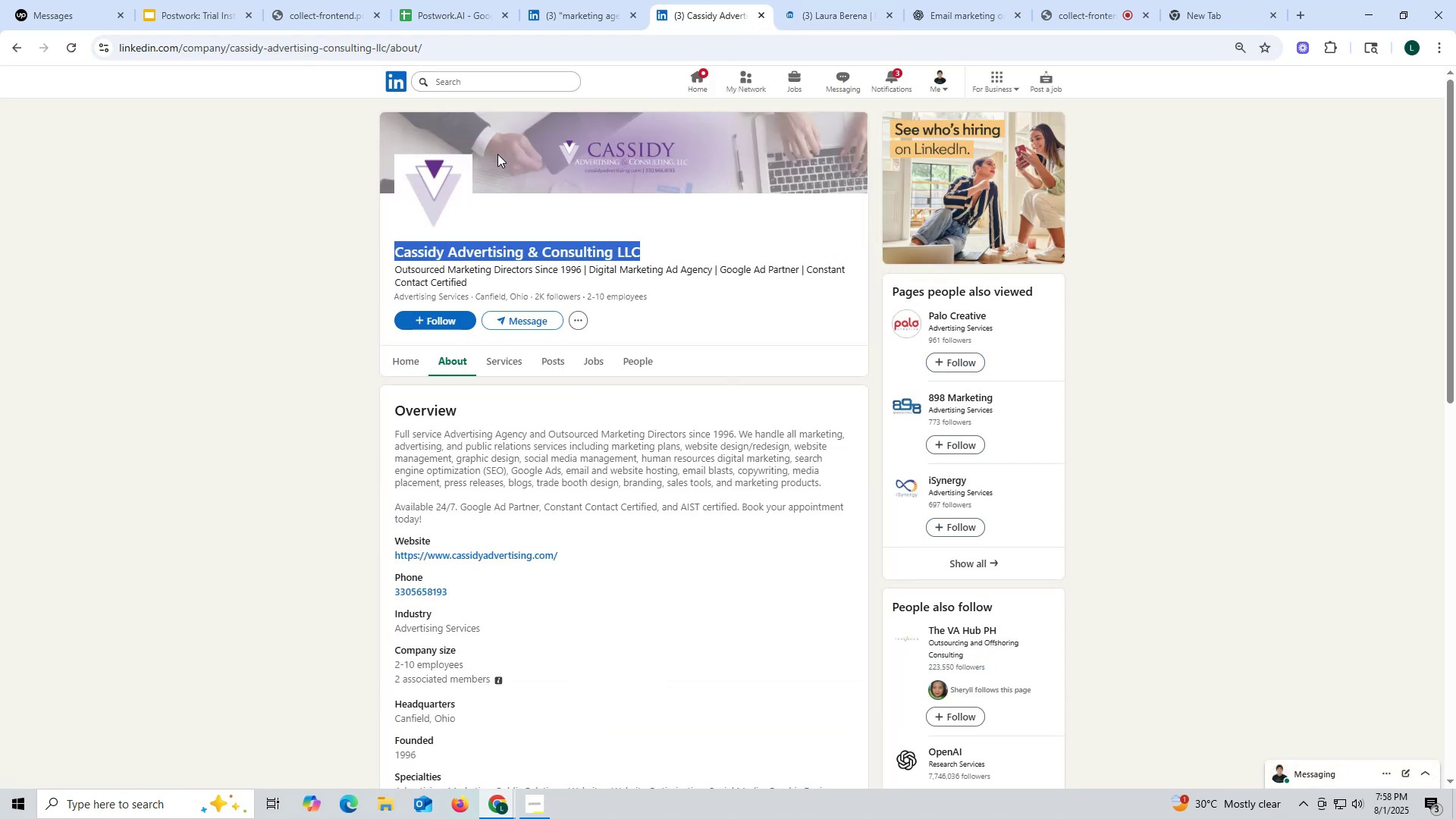 
key(Control+C)
 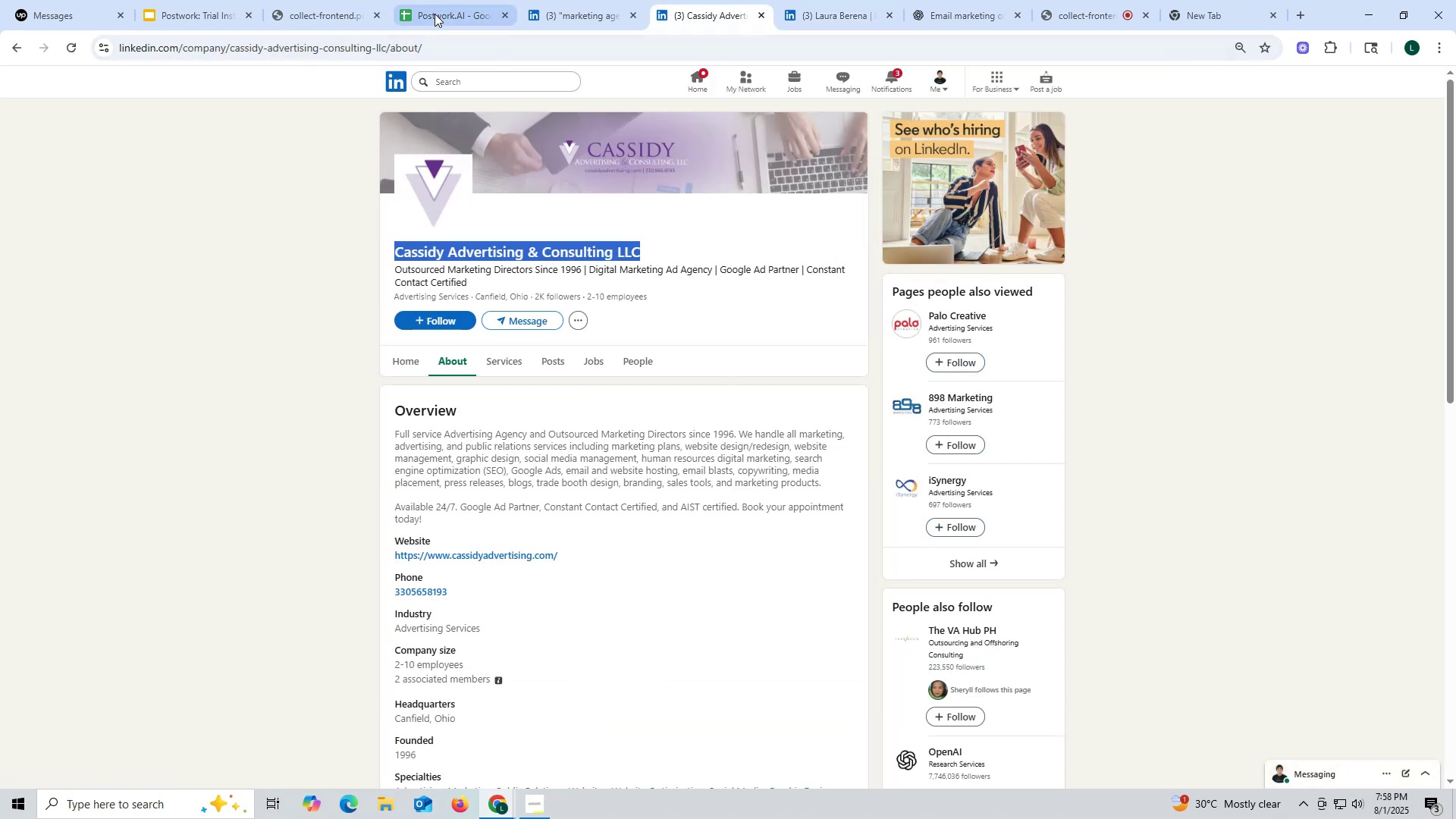 
left_click([435, 14])
 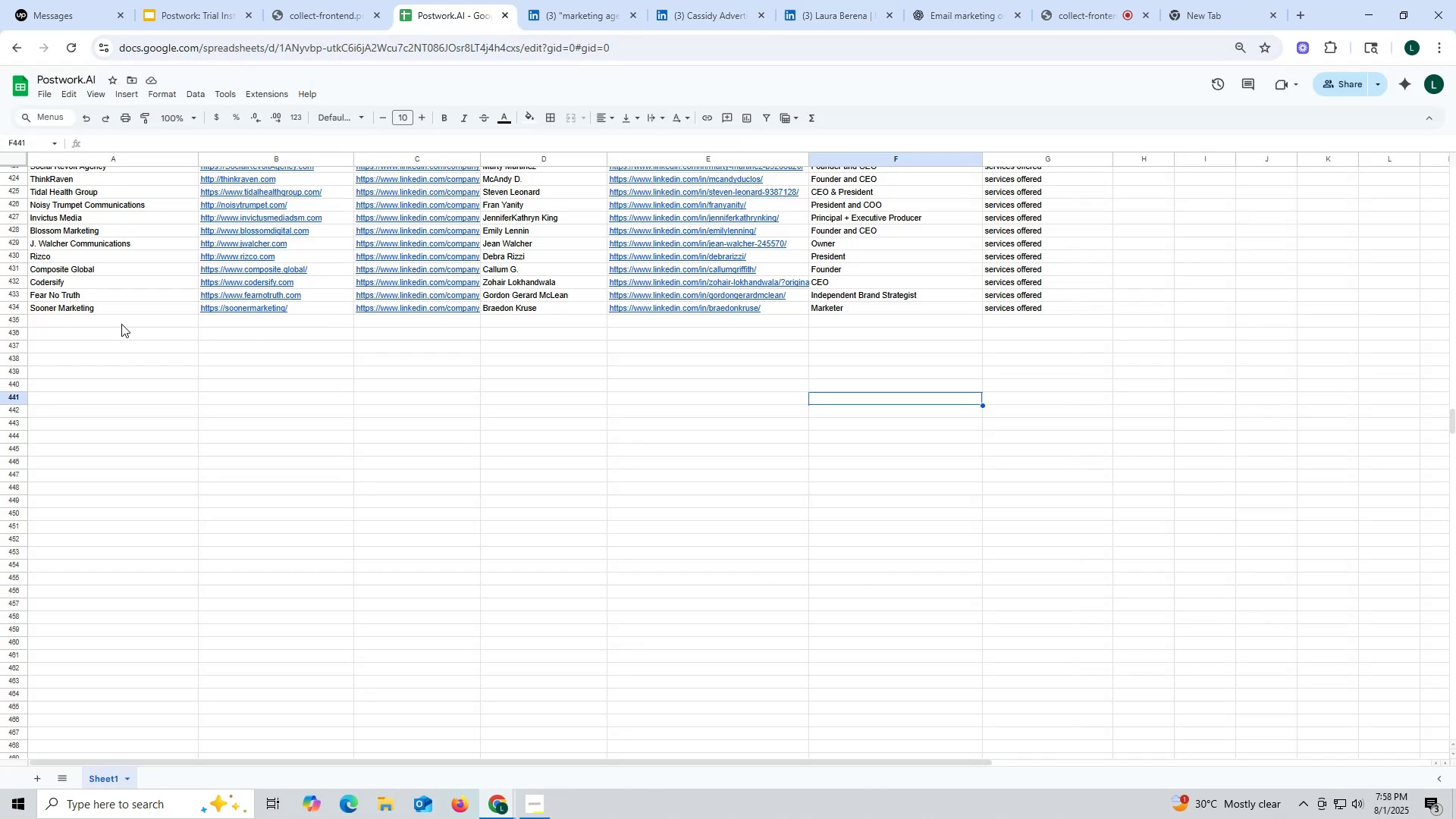 
double_click([121, 324])
 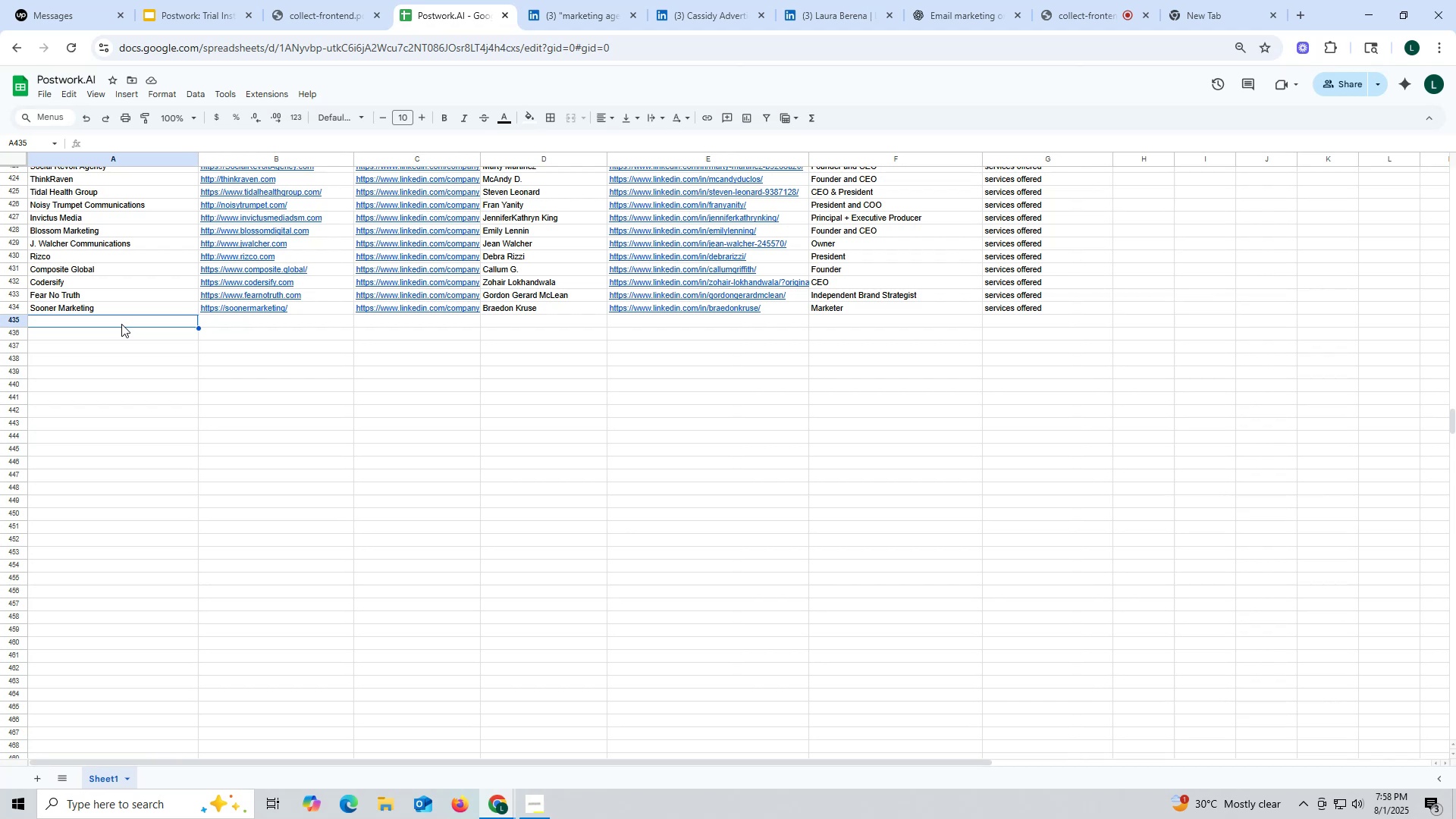 
key(Control+ControlLeft)
 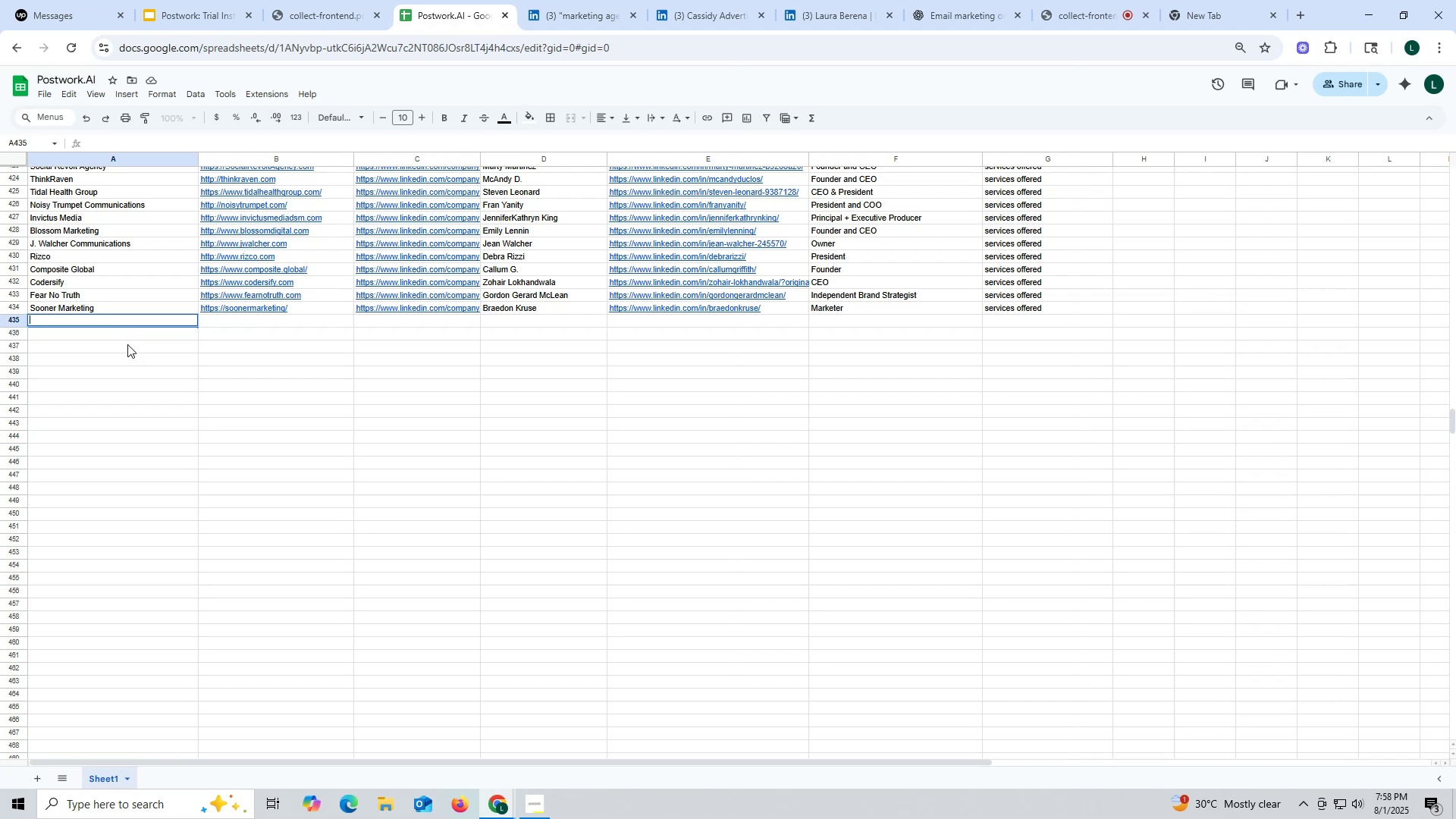 
key(Control+V)
 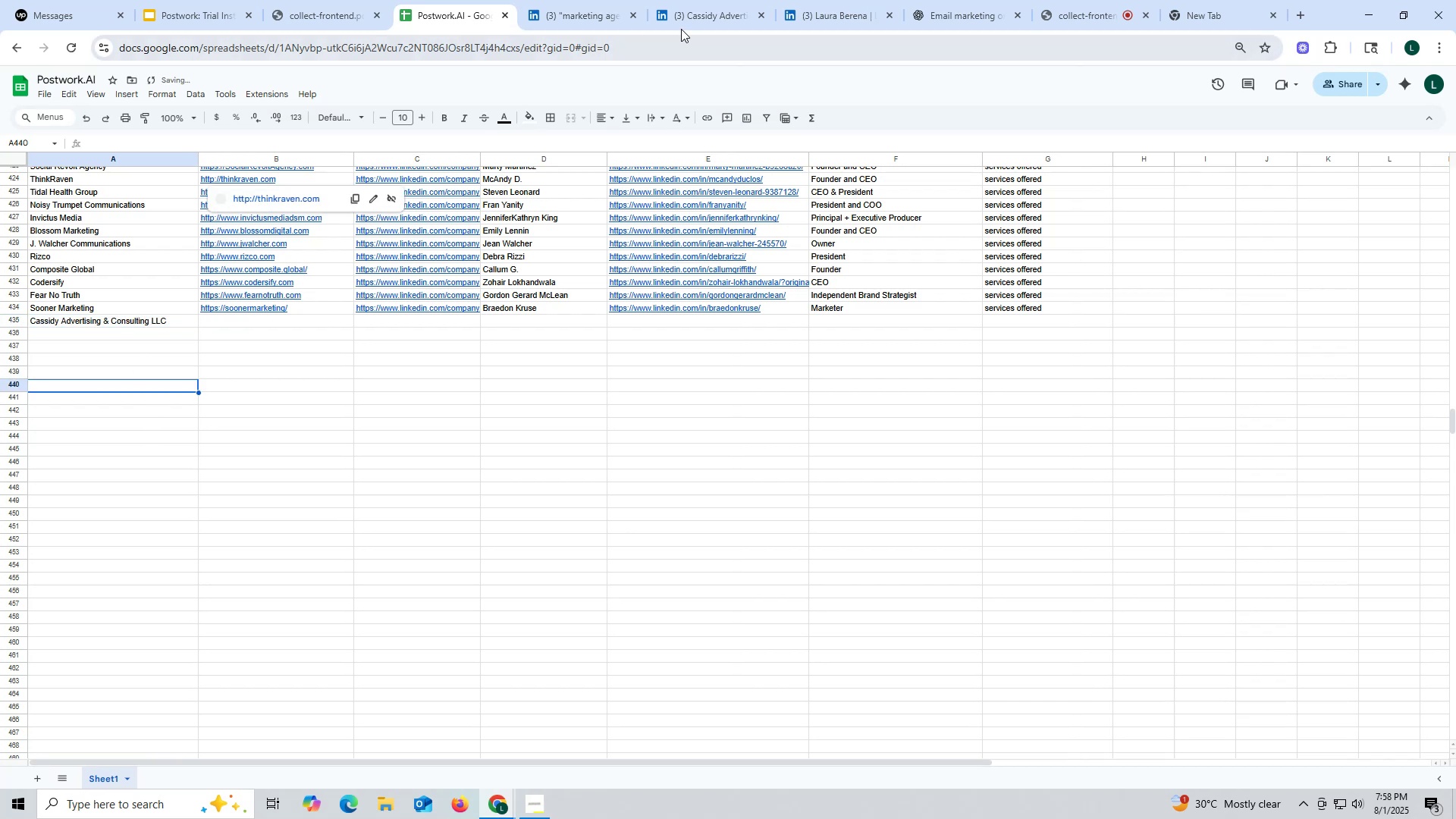 
left_click([701, 16])
 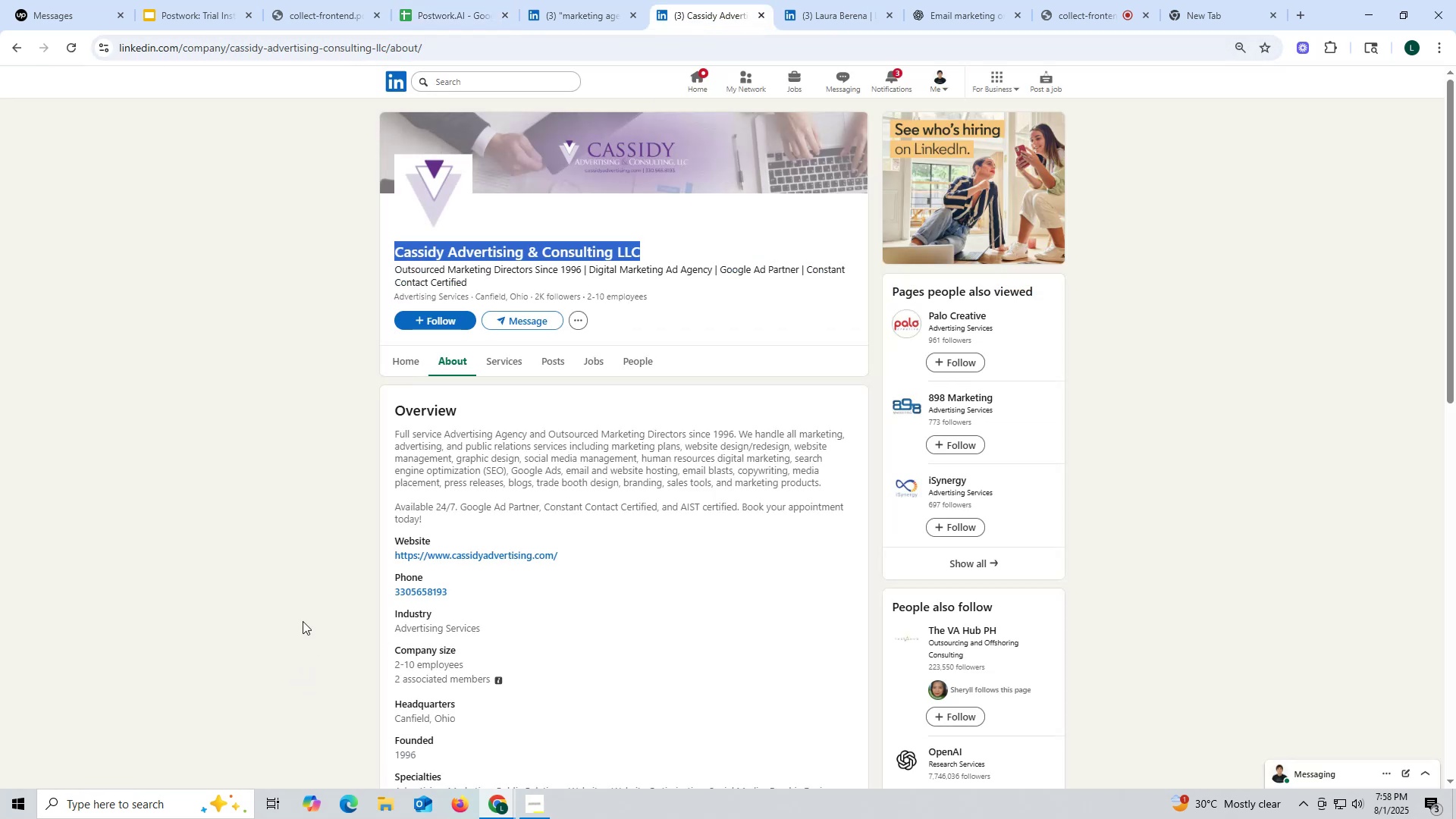 
left_click_drag(start_coordinate=[388, 551], to_coordinate=[579, 554])
 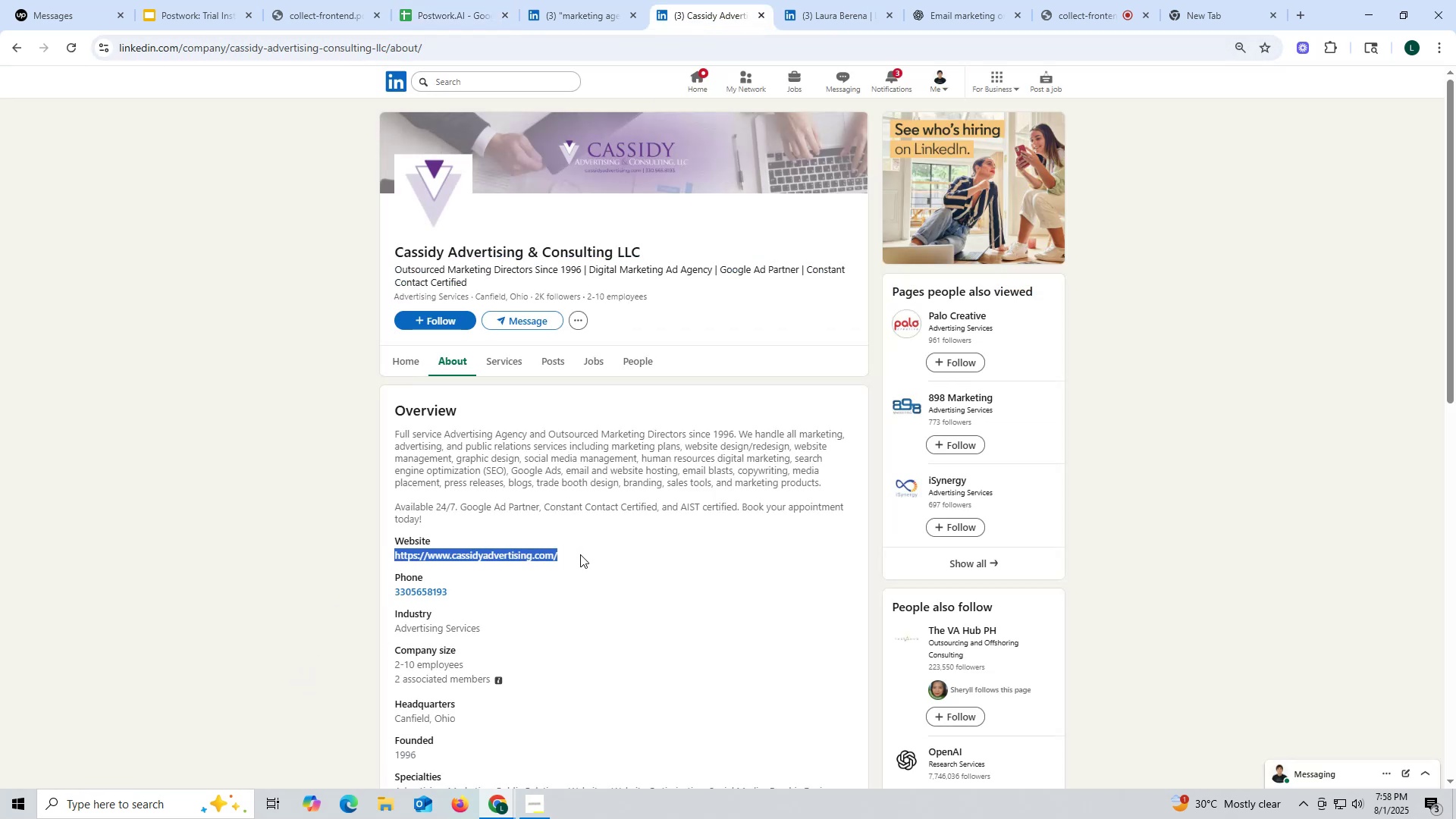 
key(Control+ControlLeft)
 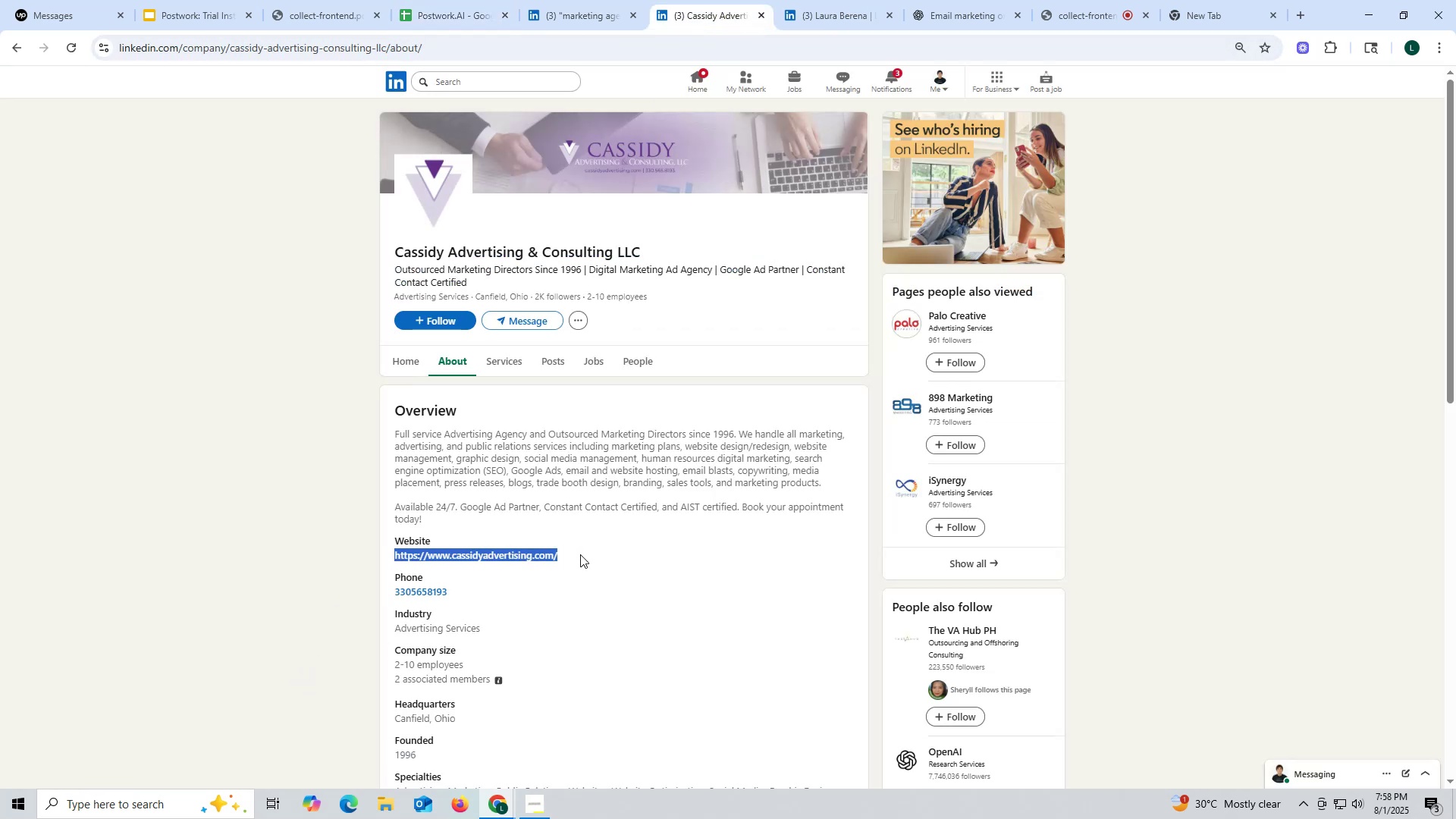 
key(Control+C)
 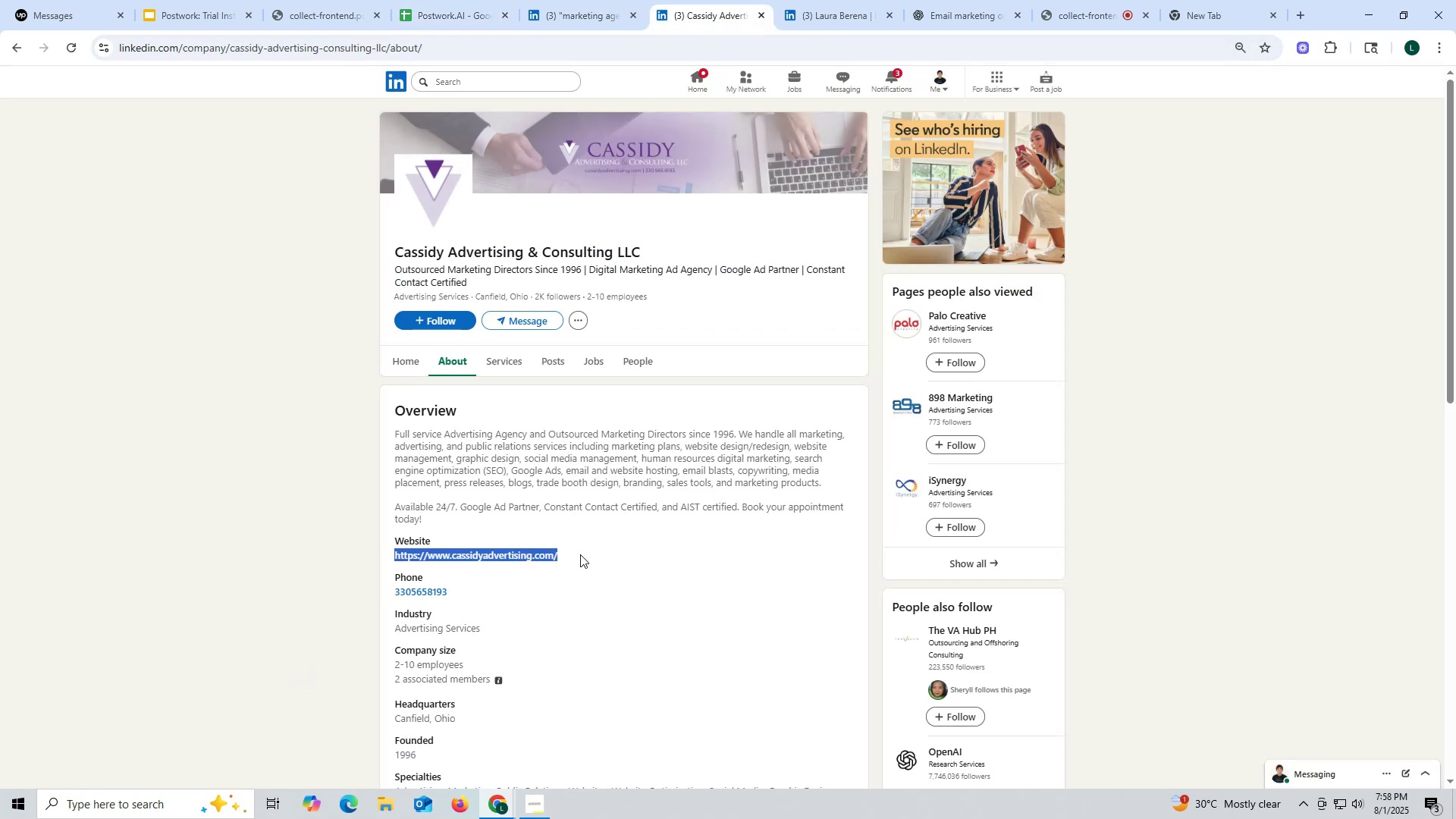 
key(Control+ControlLeft)
 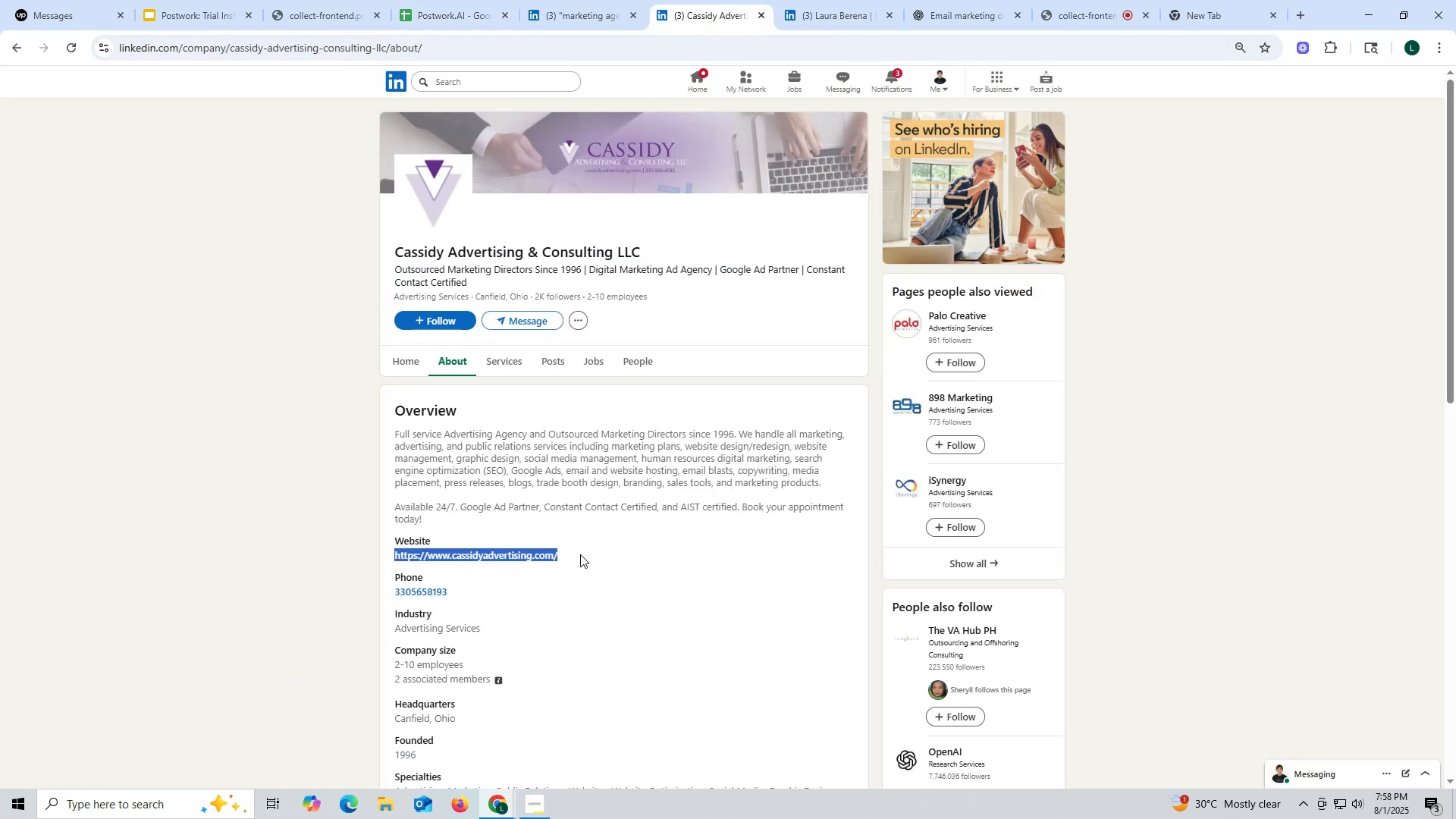 
key(Control+C)
 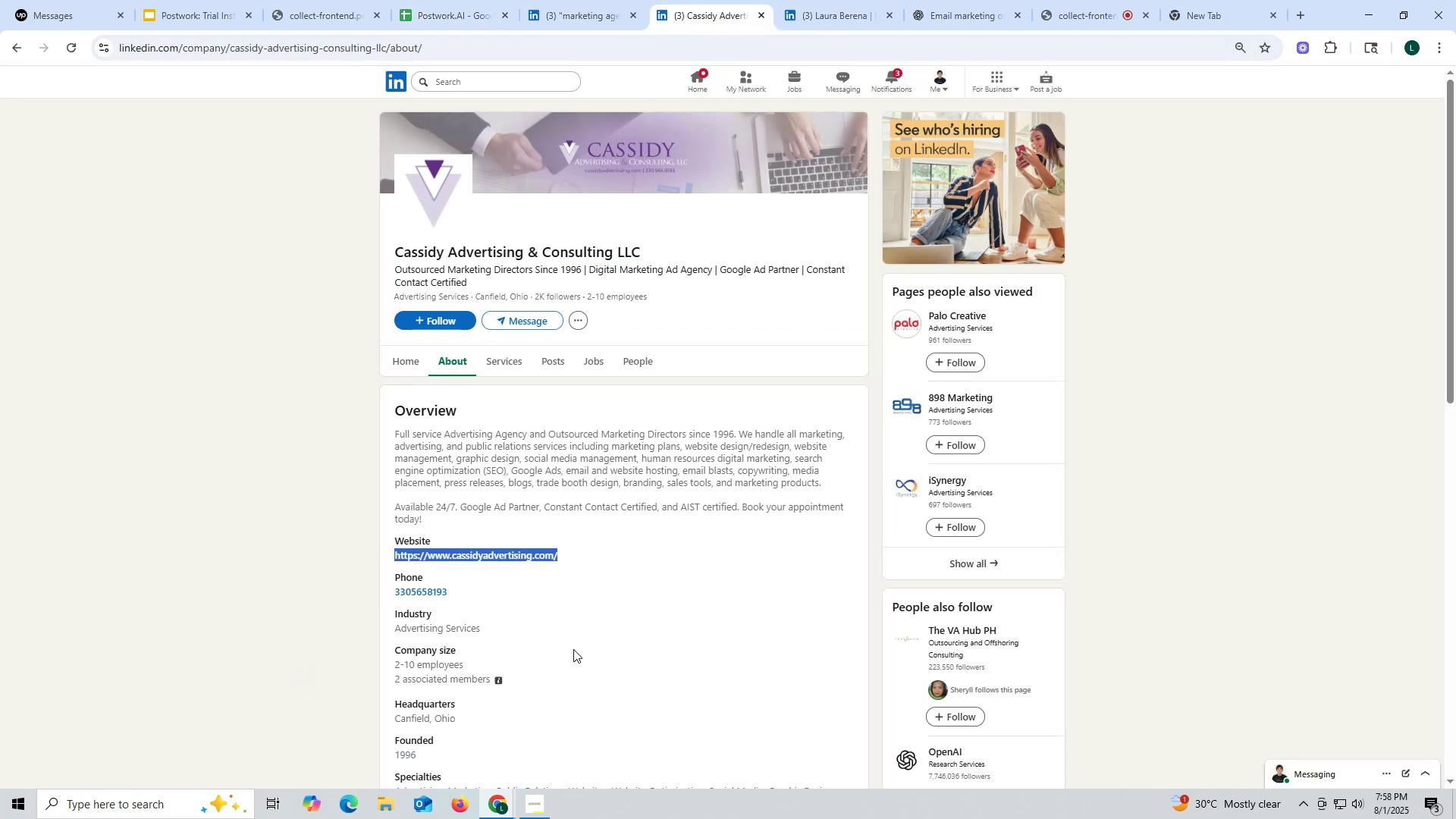 
key(Control+ControlLeft)
 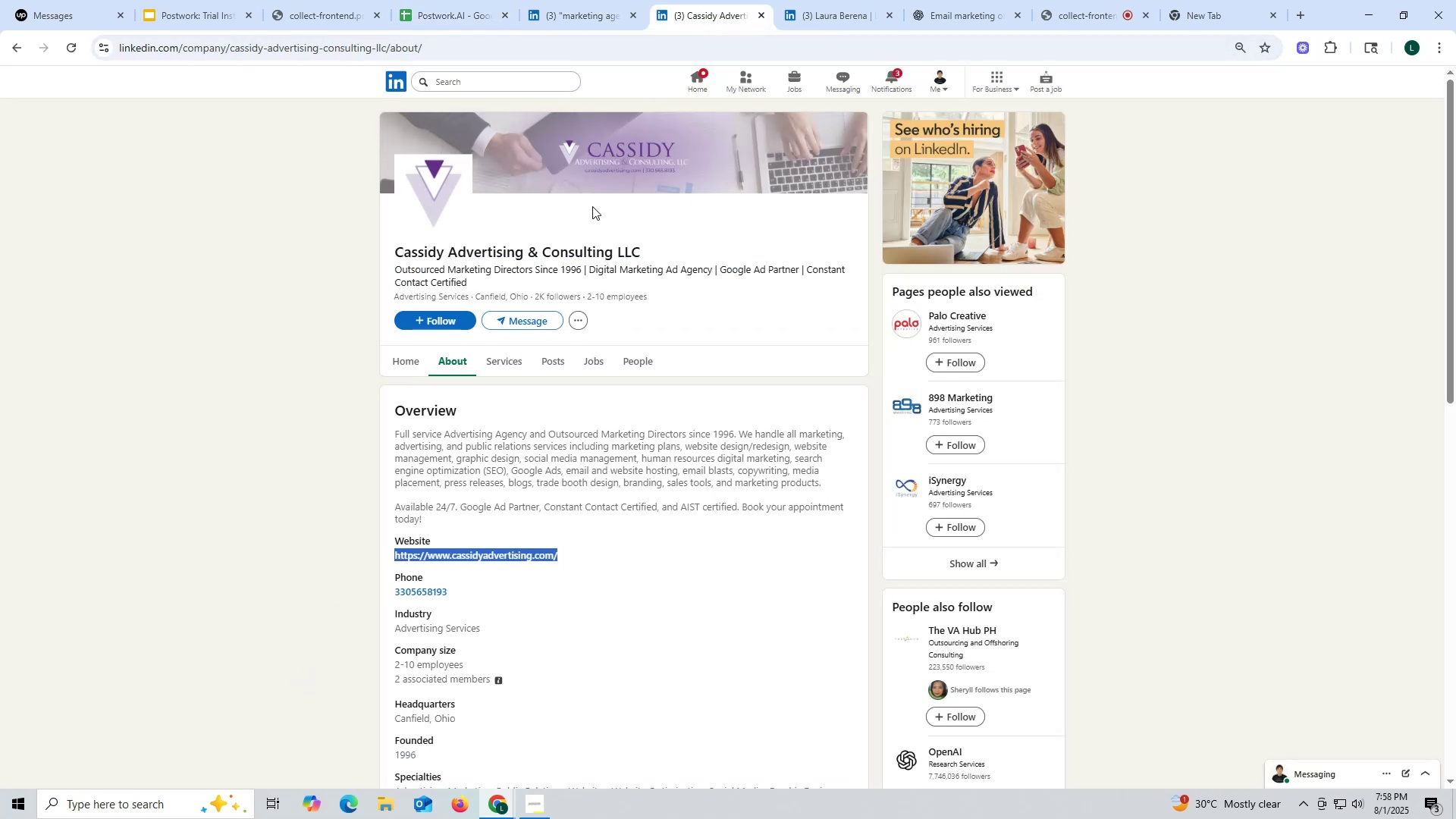 
key(Control+C)
 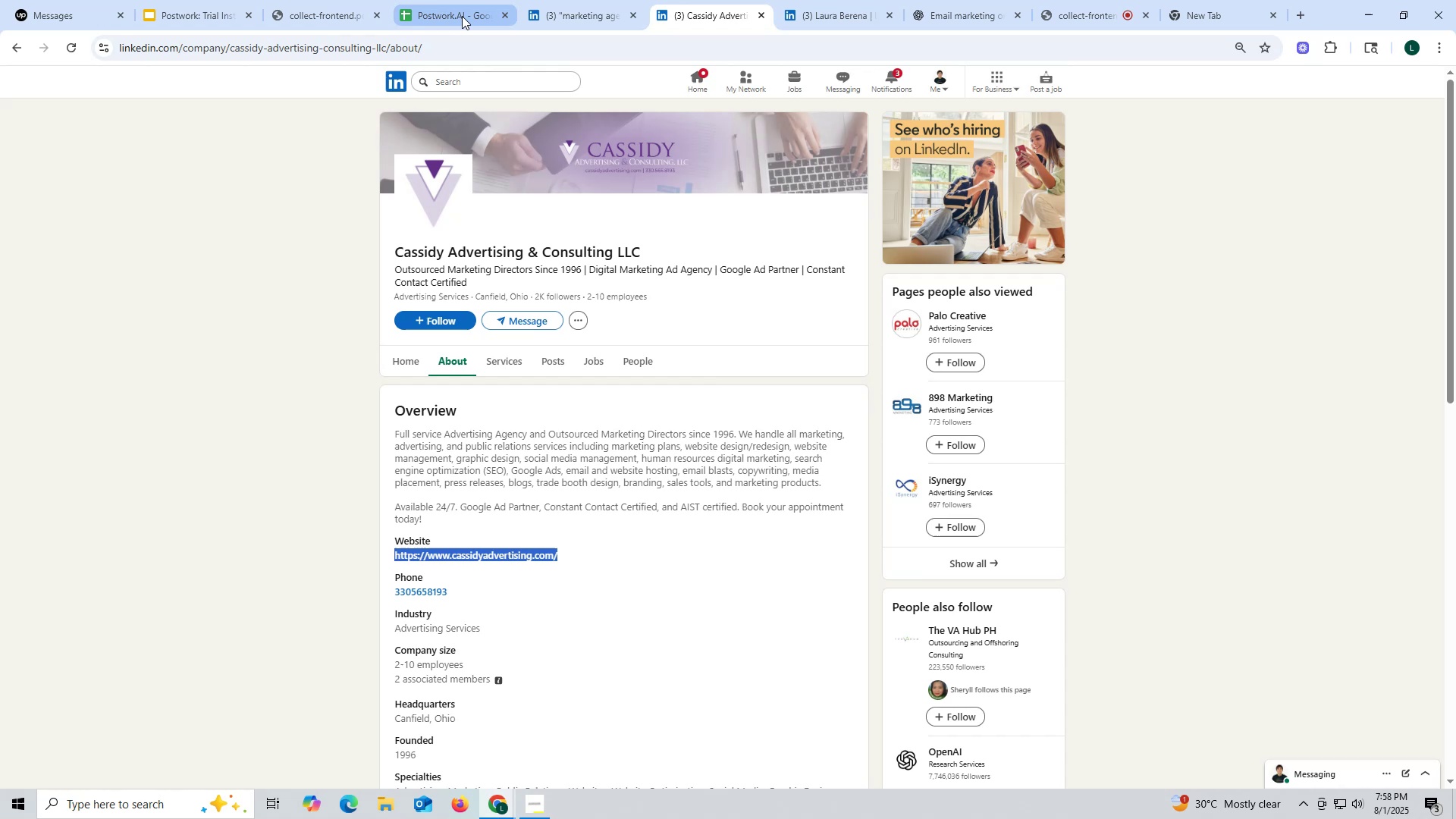 
left_click([460, 15])
 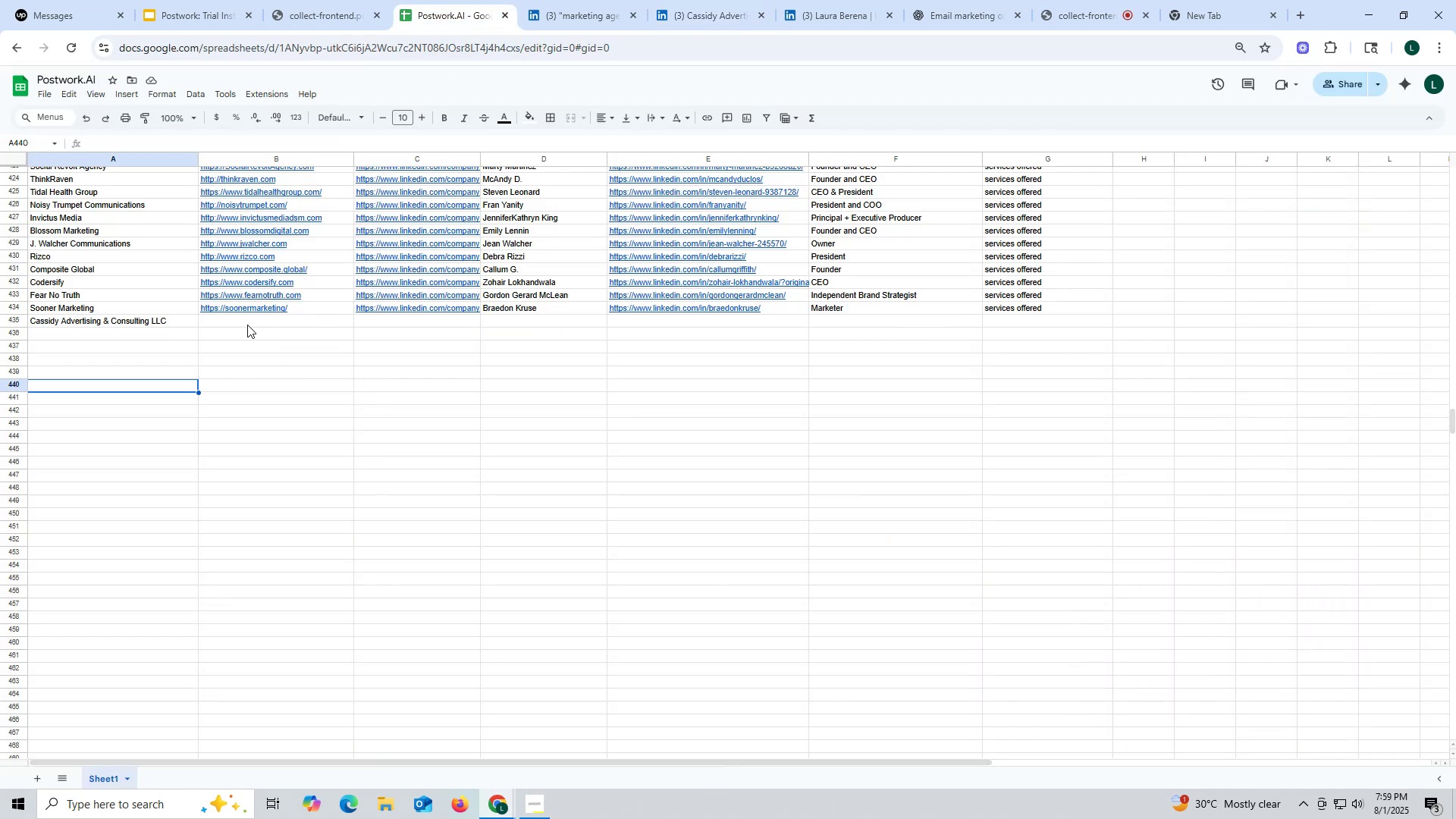 
double_click([247, 325])
 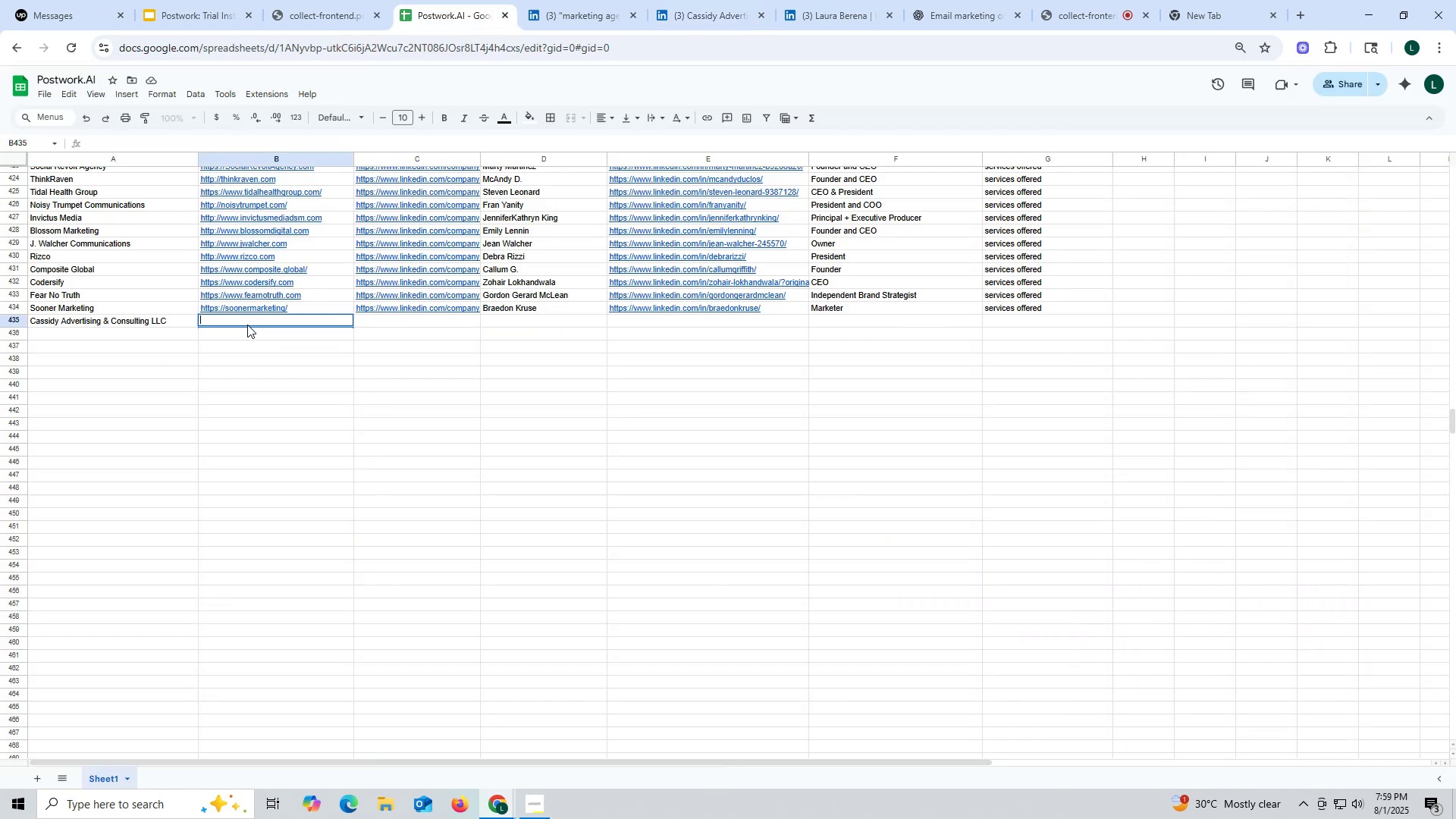 
key(Control+ControlLeft)
 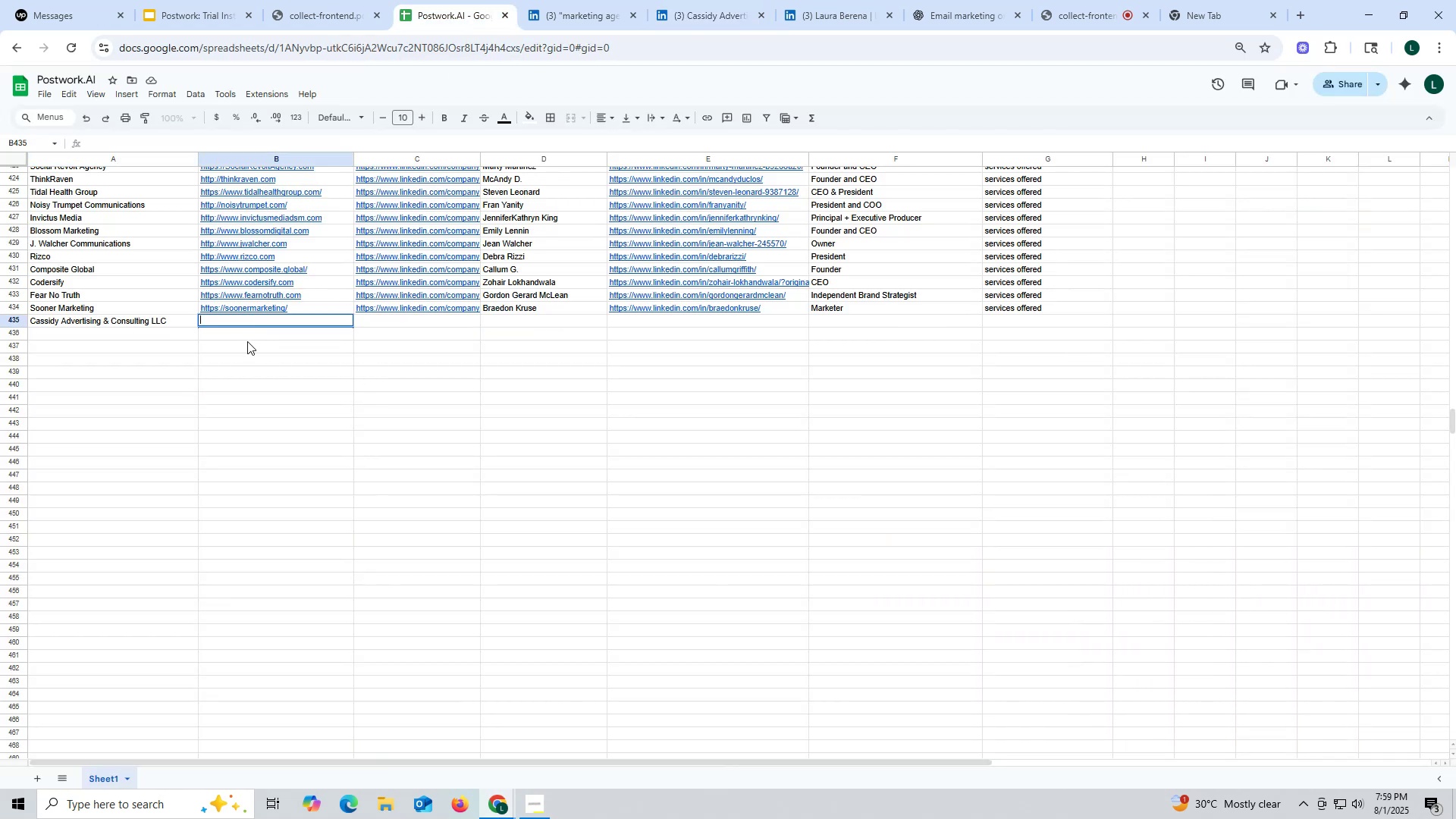 
key(Control+V)
 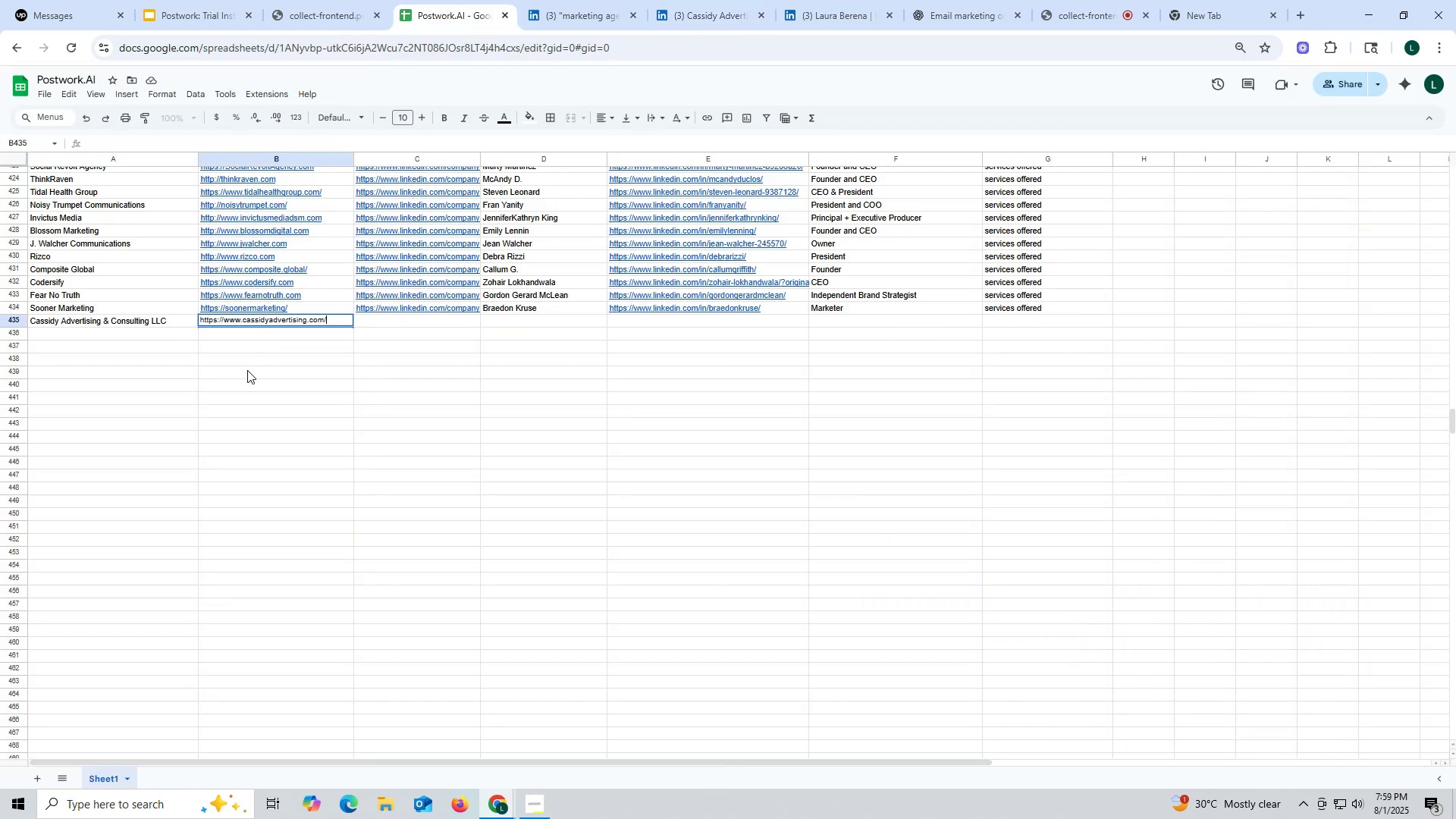 
triple_click([247, 370])
 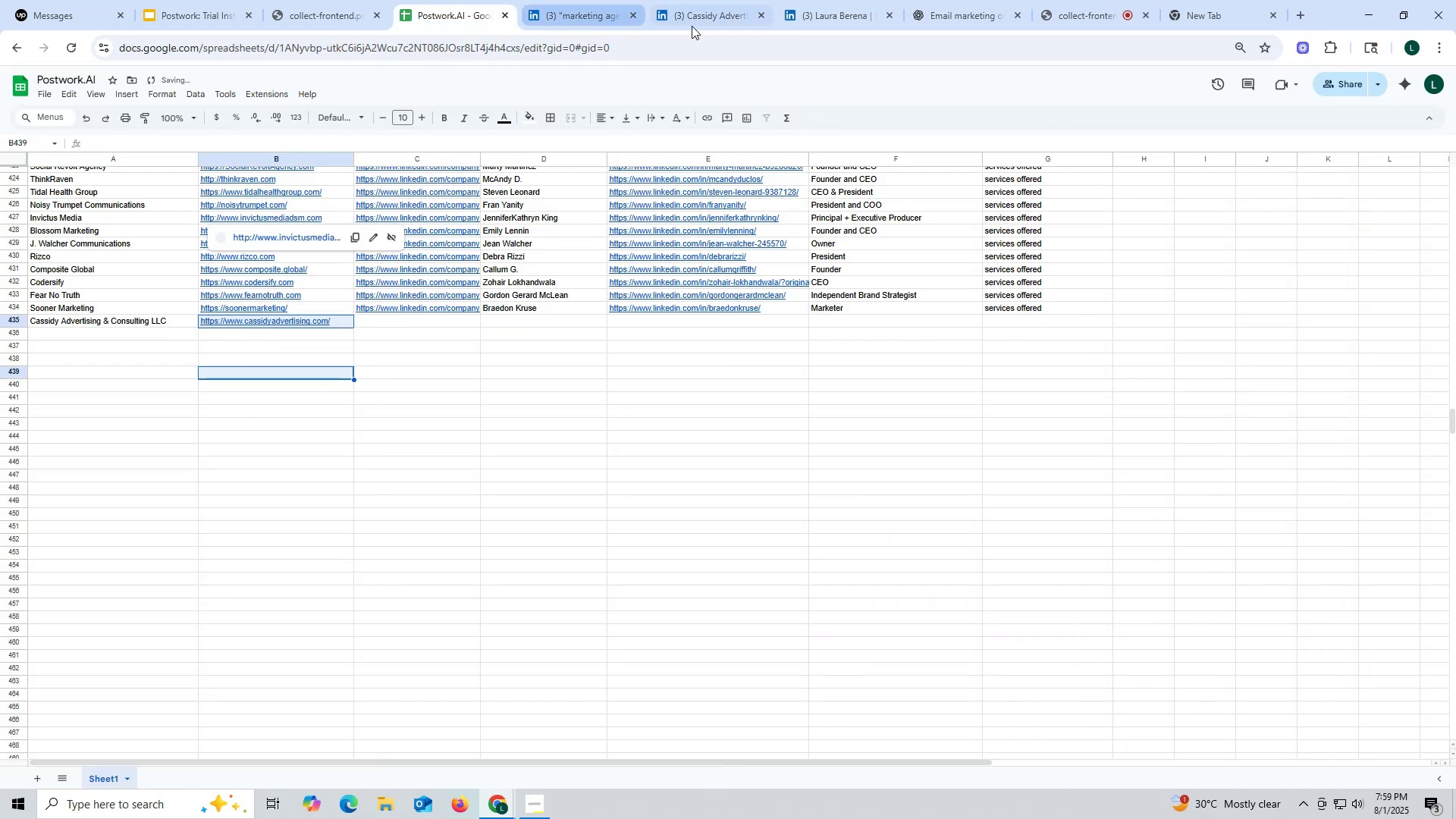 
left_click([698, 22])
 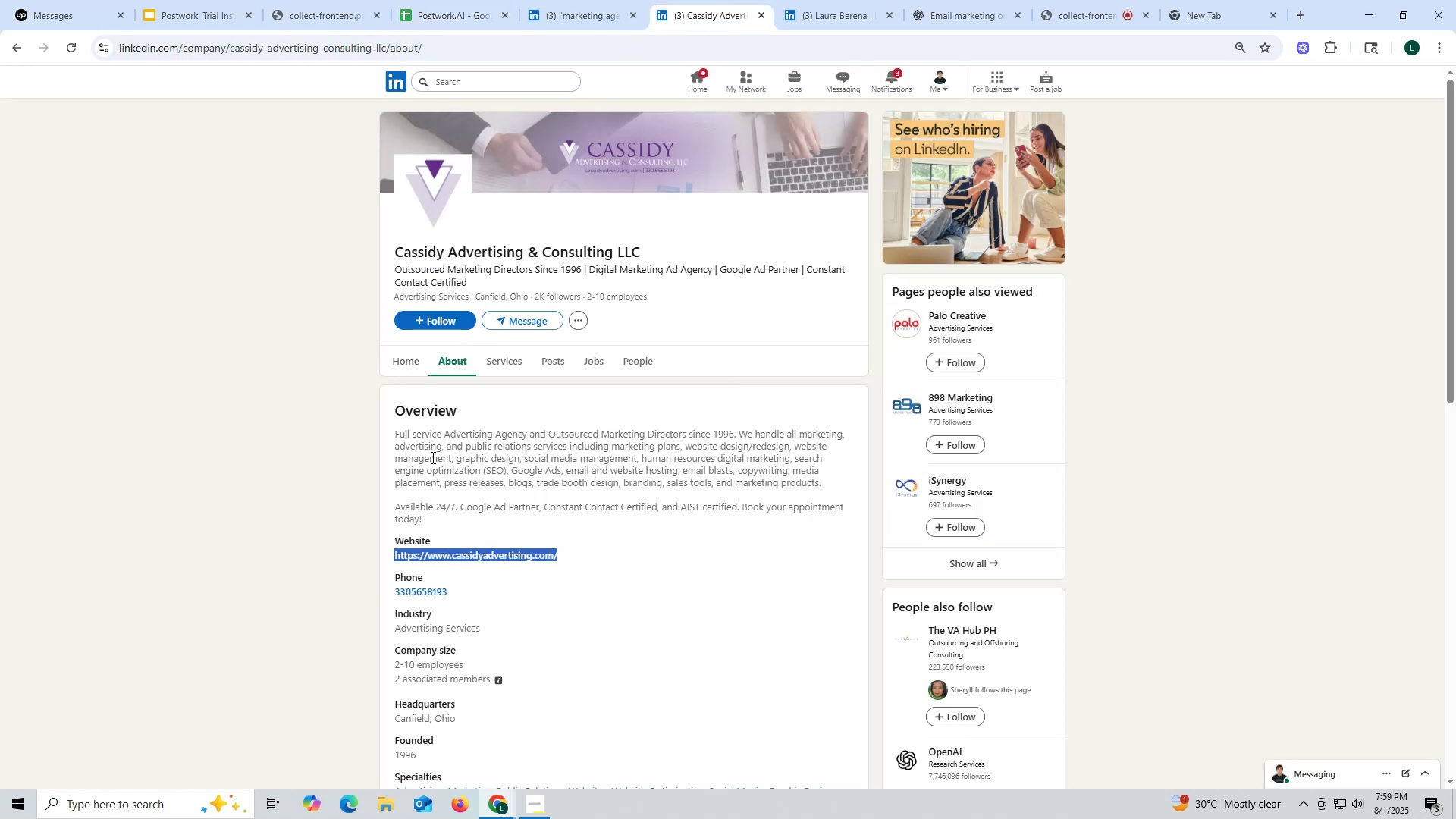 
wait(6.0)
 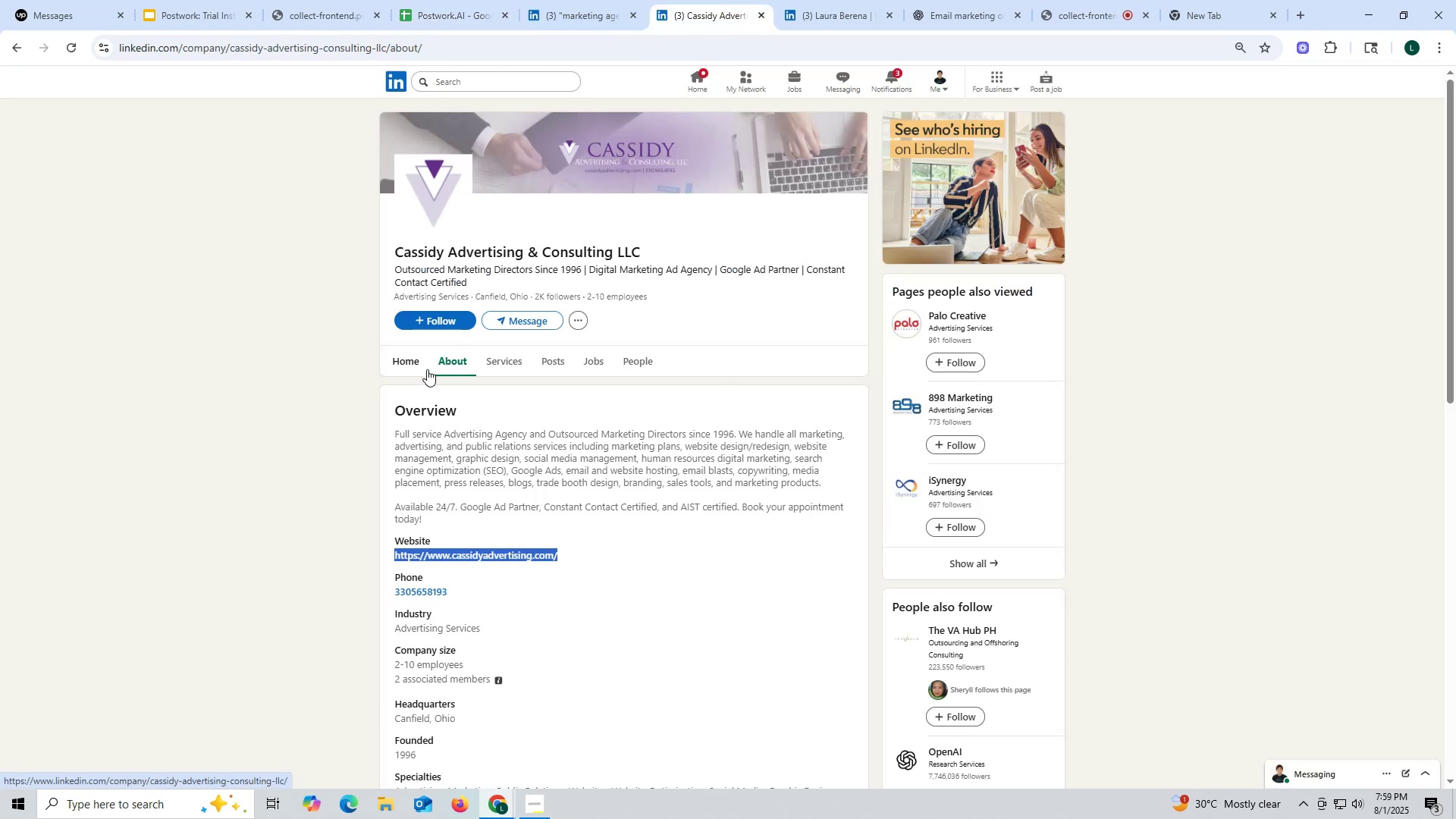 
left_click([407, 356])
 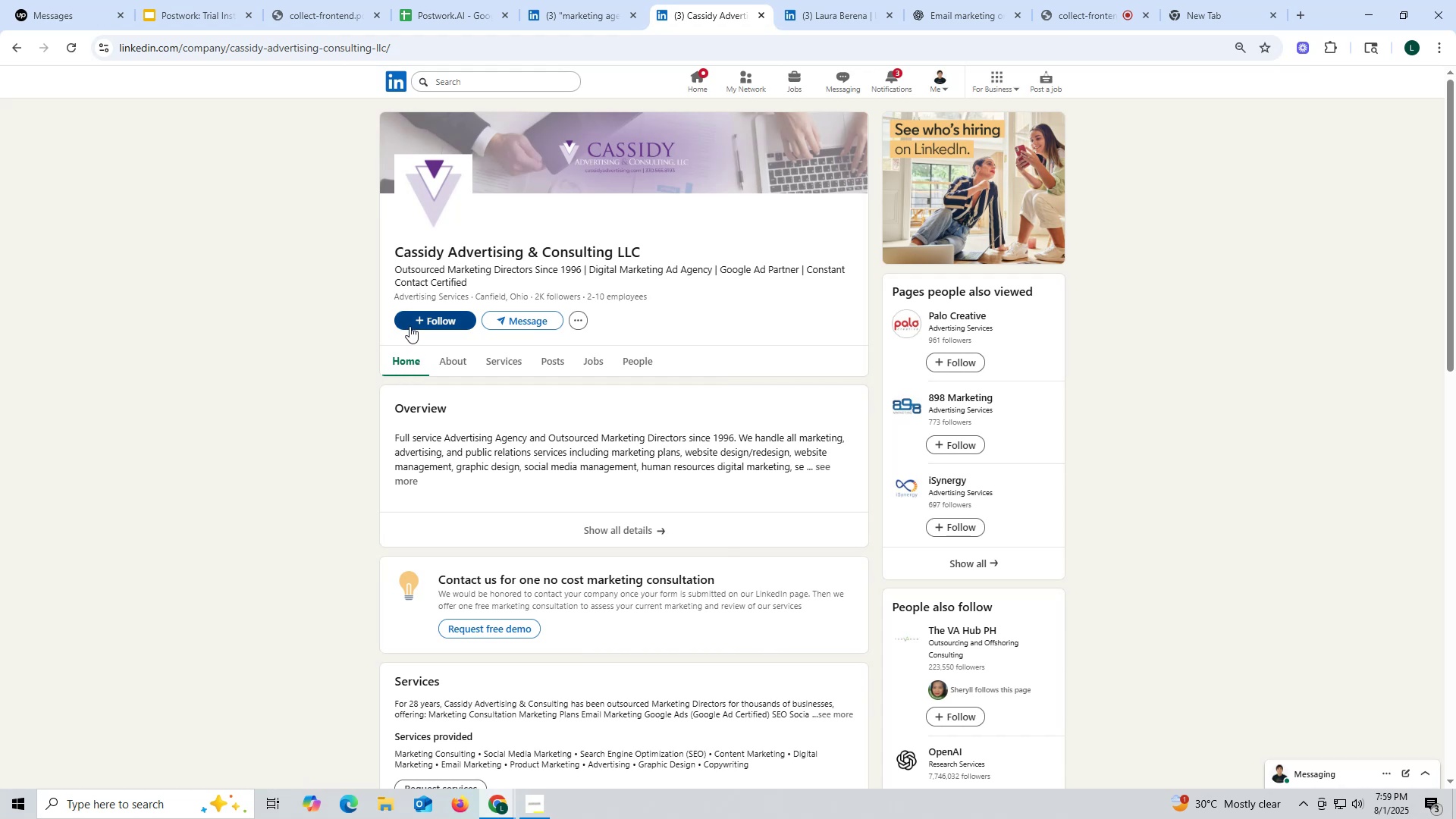 
wait(10.74)
 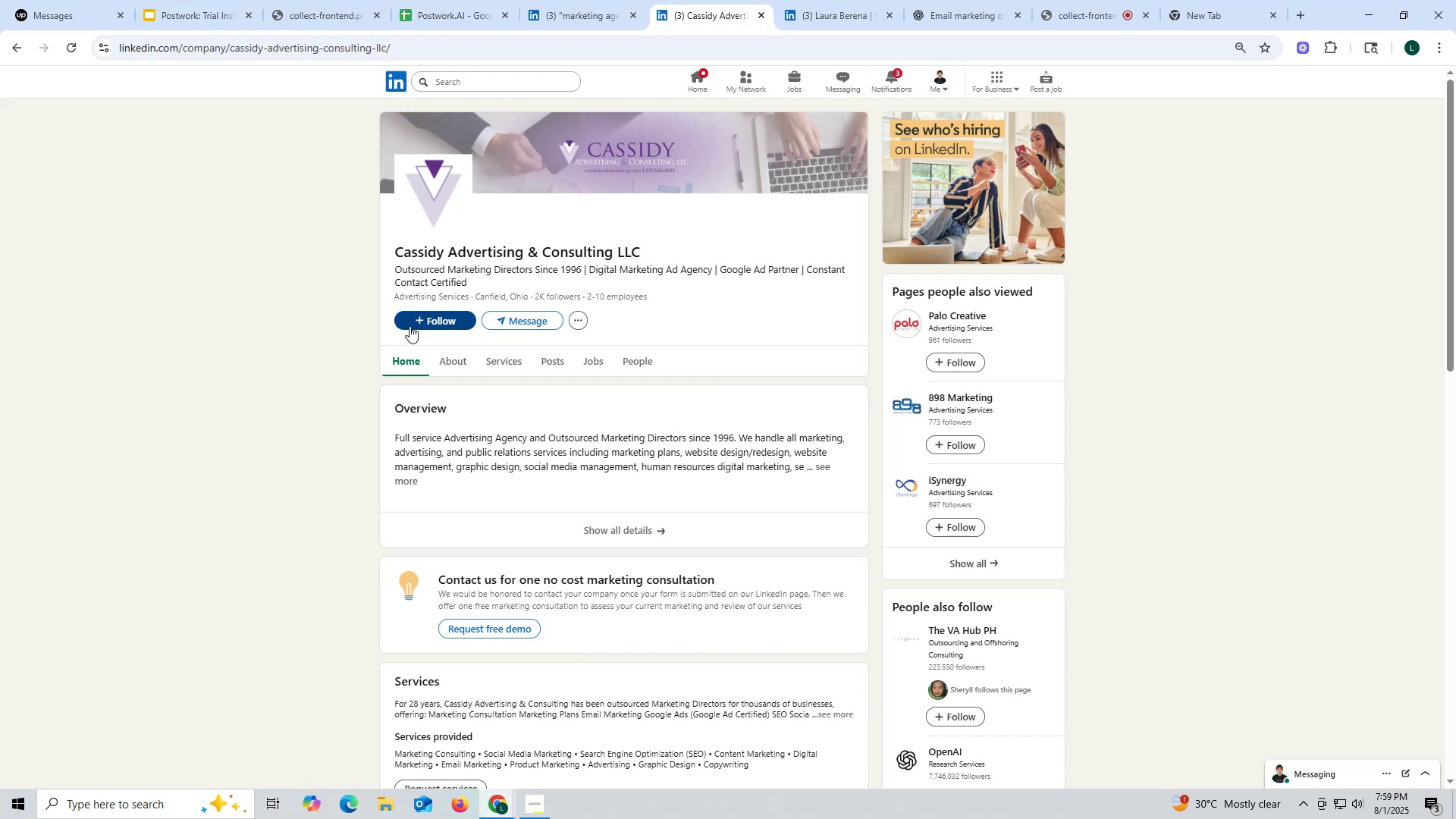 
double_click([284, 50])
 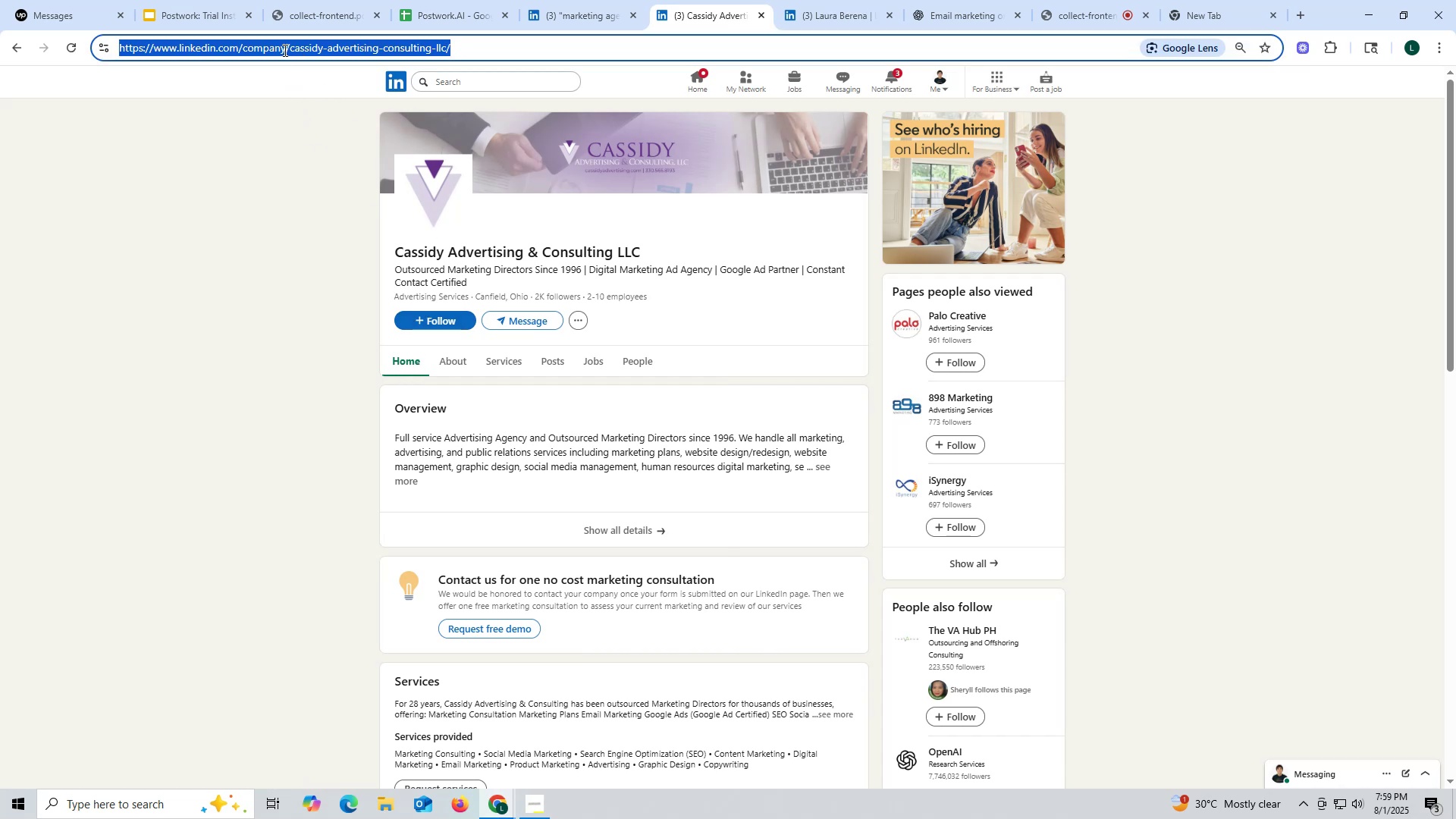 
triple_click([284, 50])
 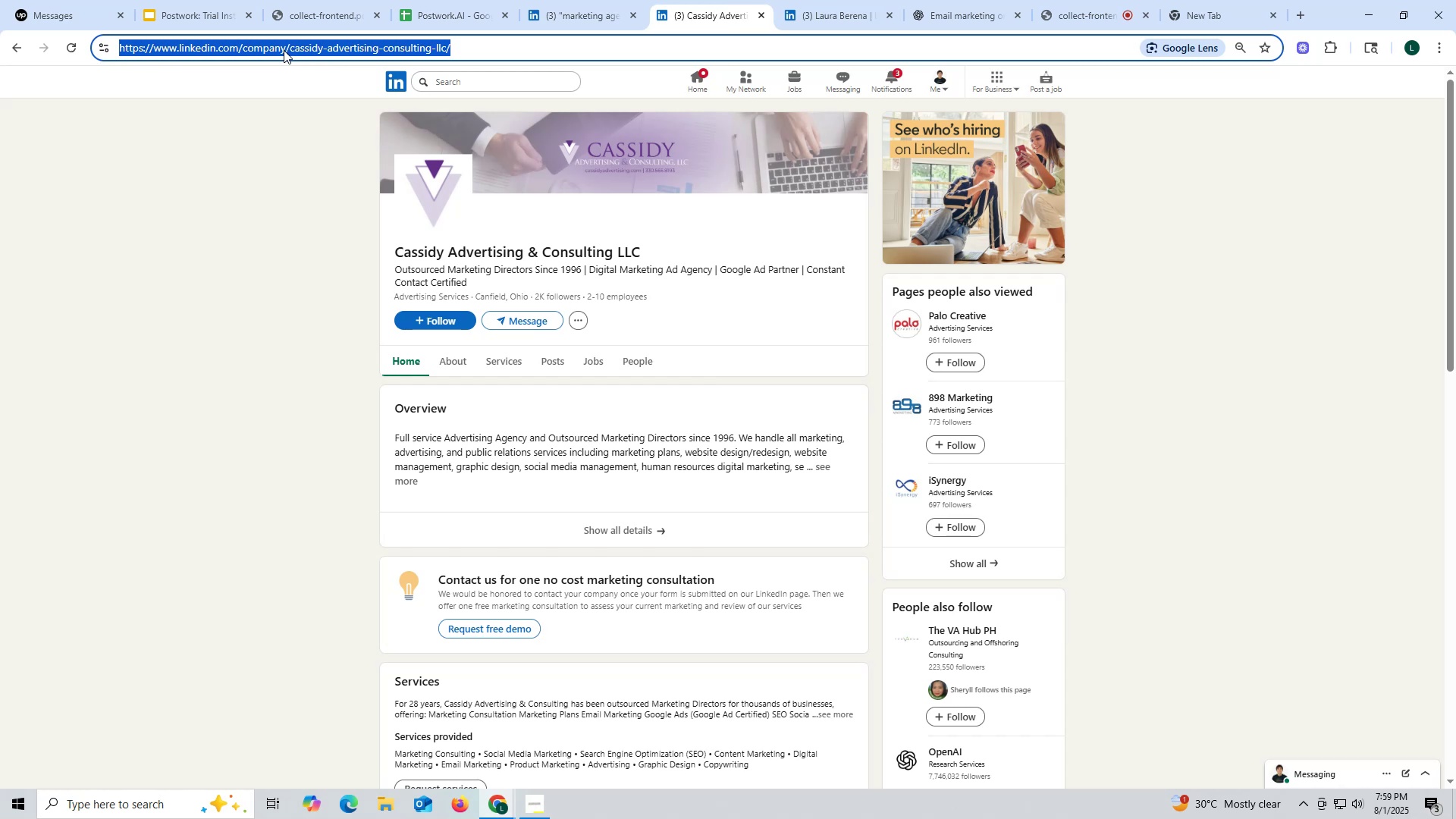 
key(Control+ControlLeft)
 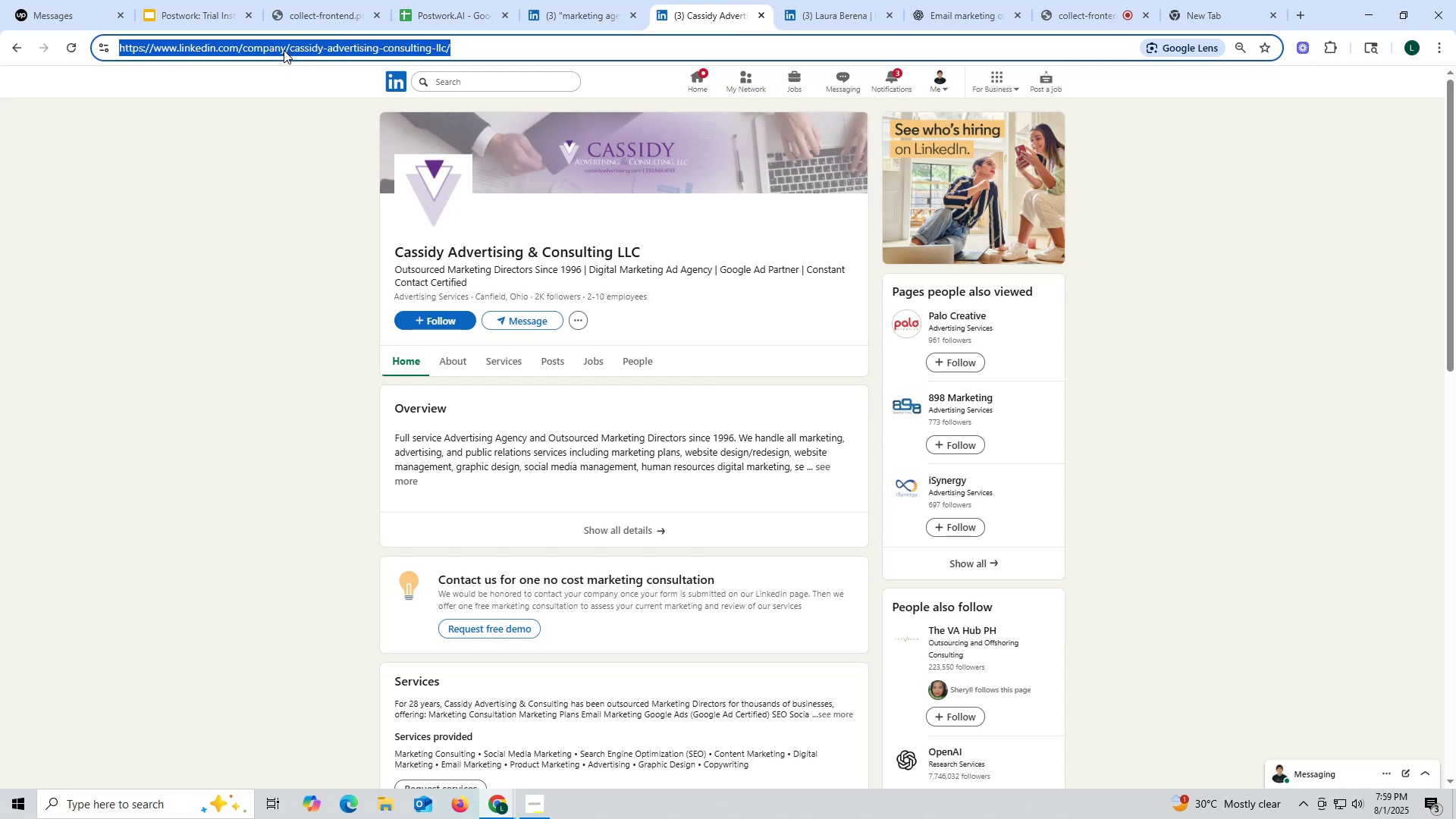 
key(Control+C)
 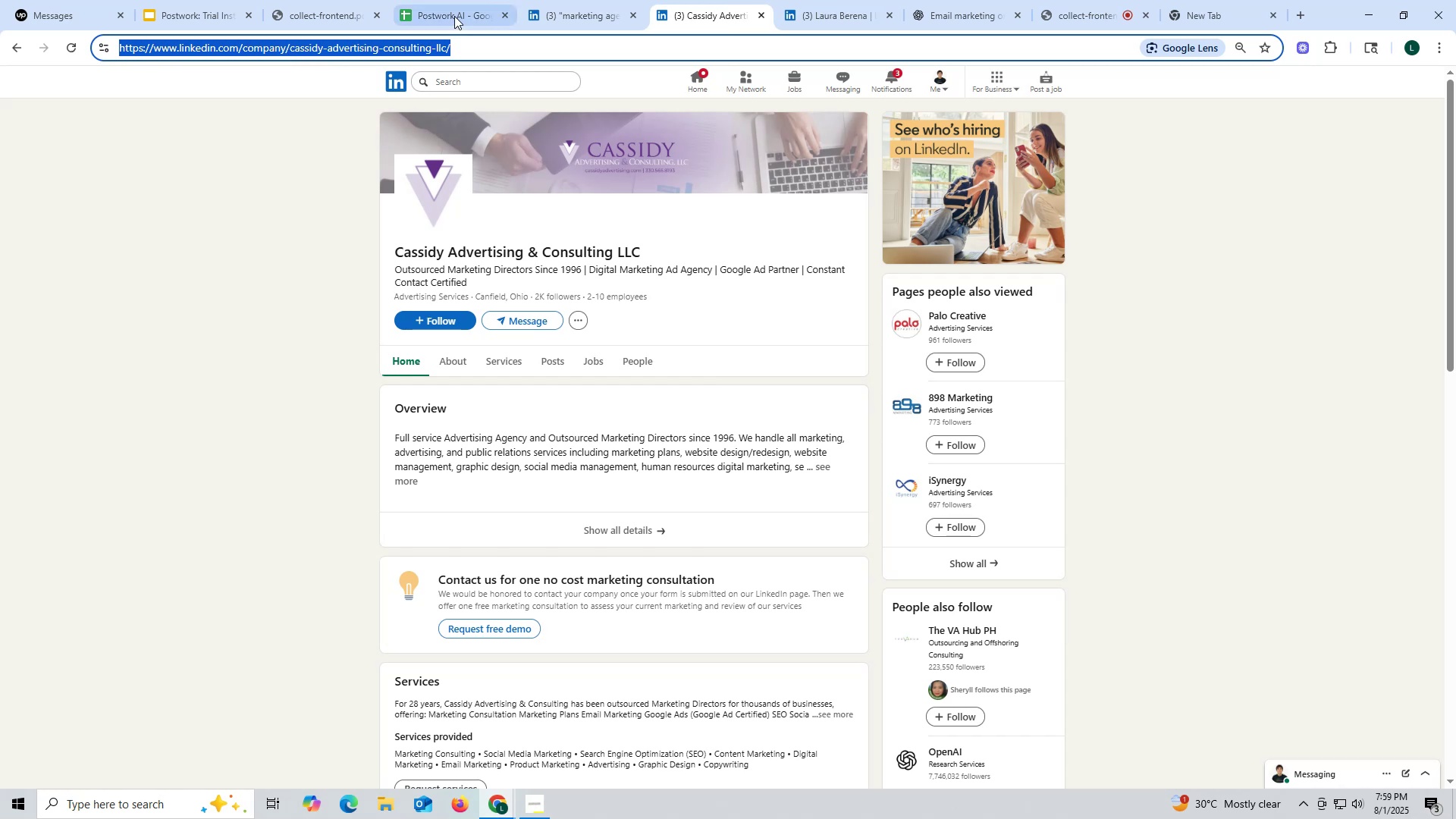 
left_click([453, 14])
 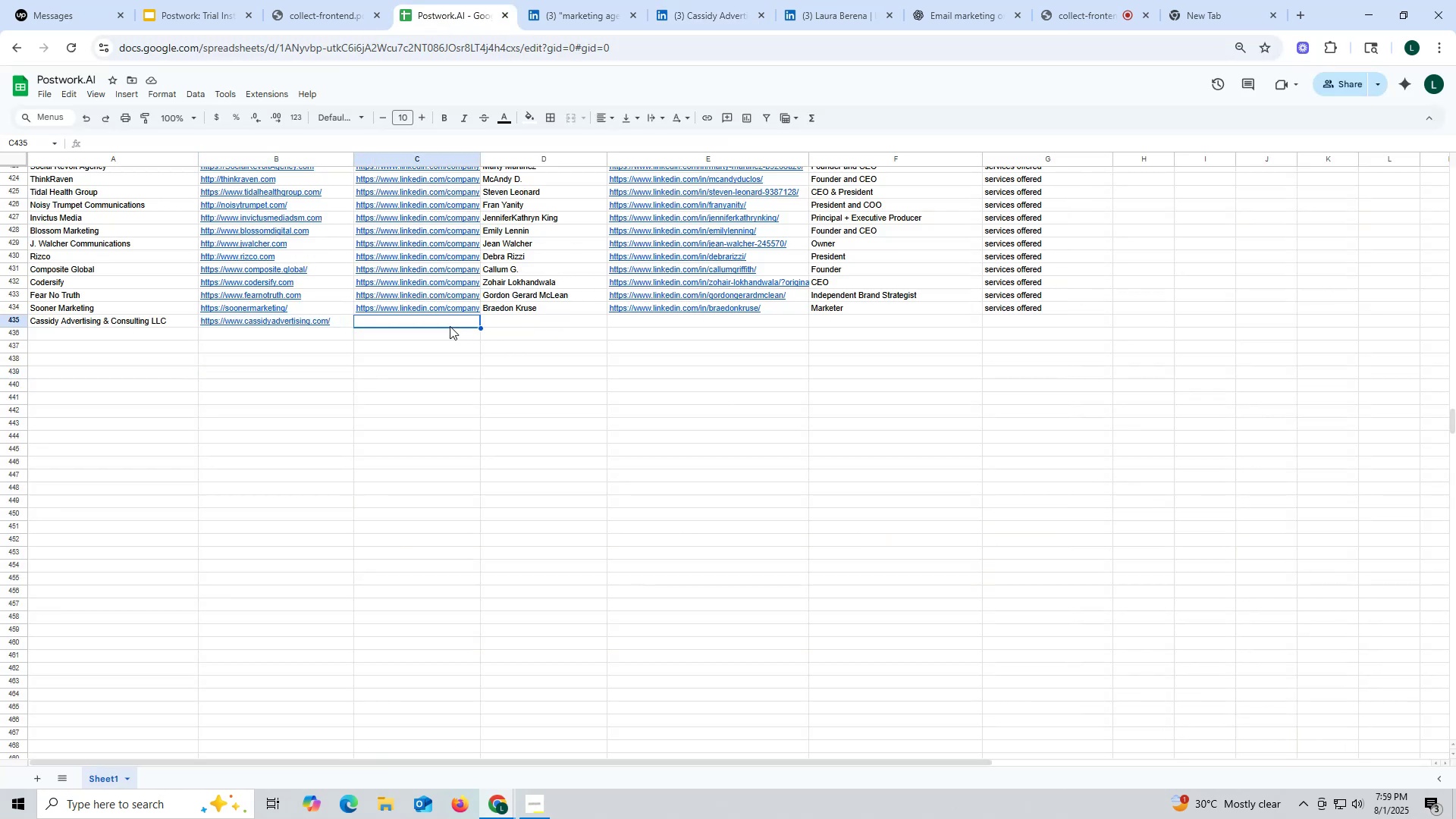 
double_click([449, 325])
 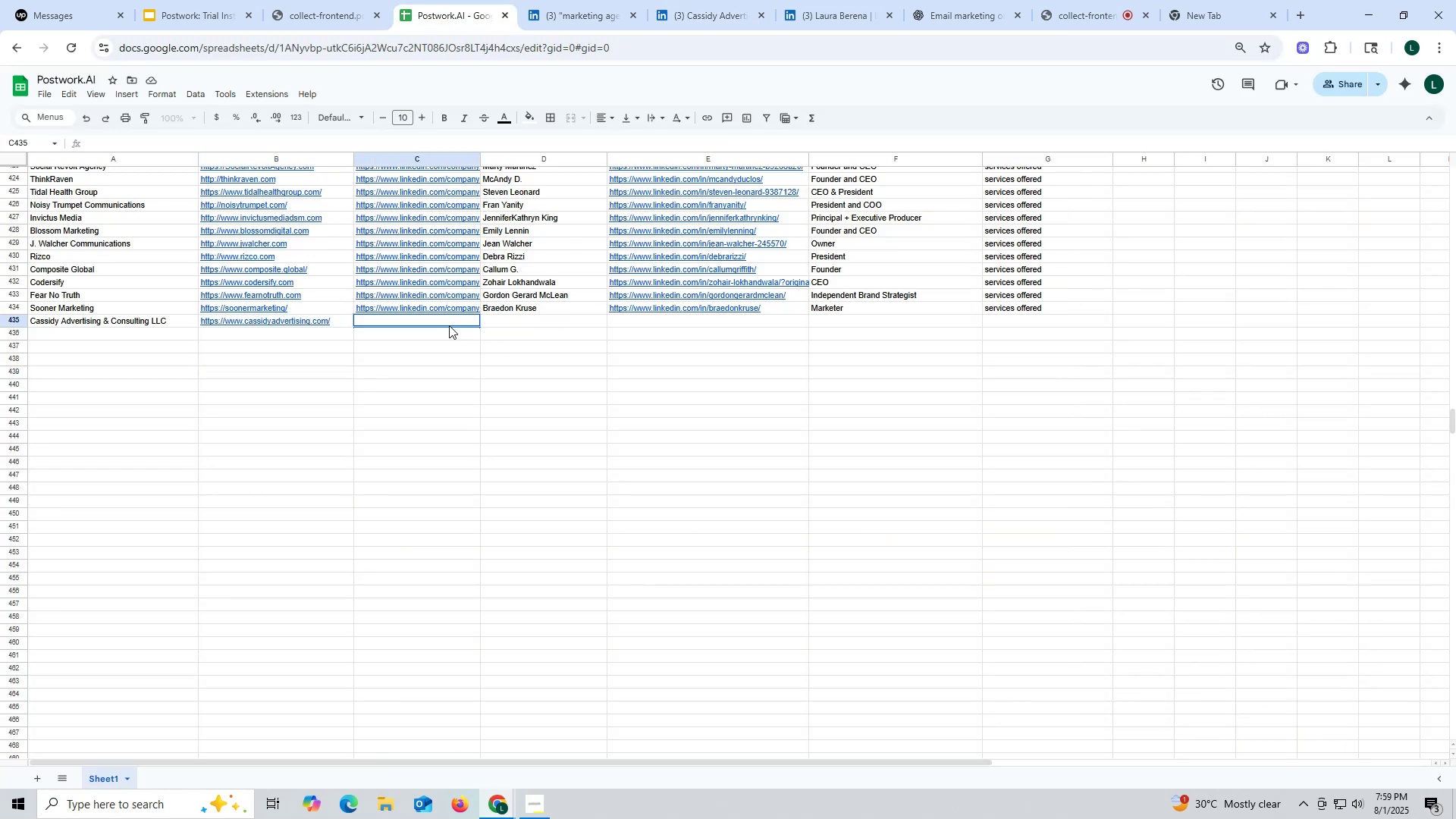 
triple_click([449, 325])
 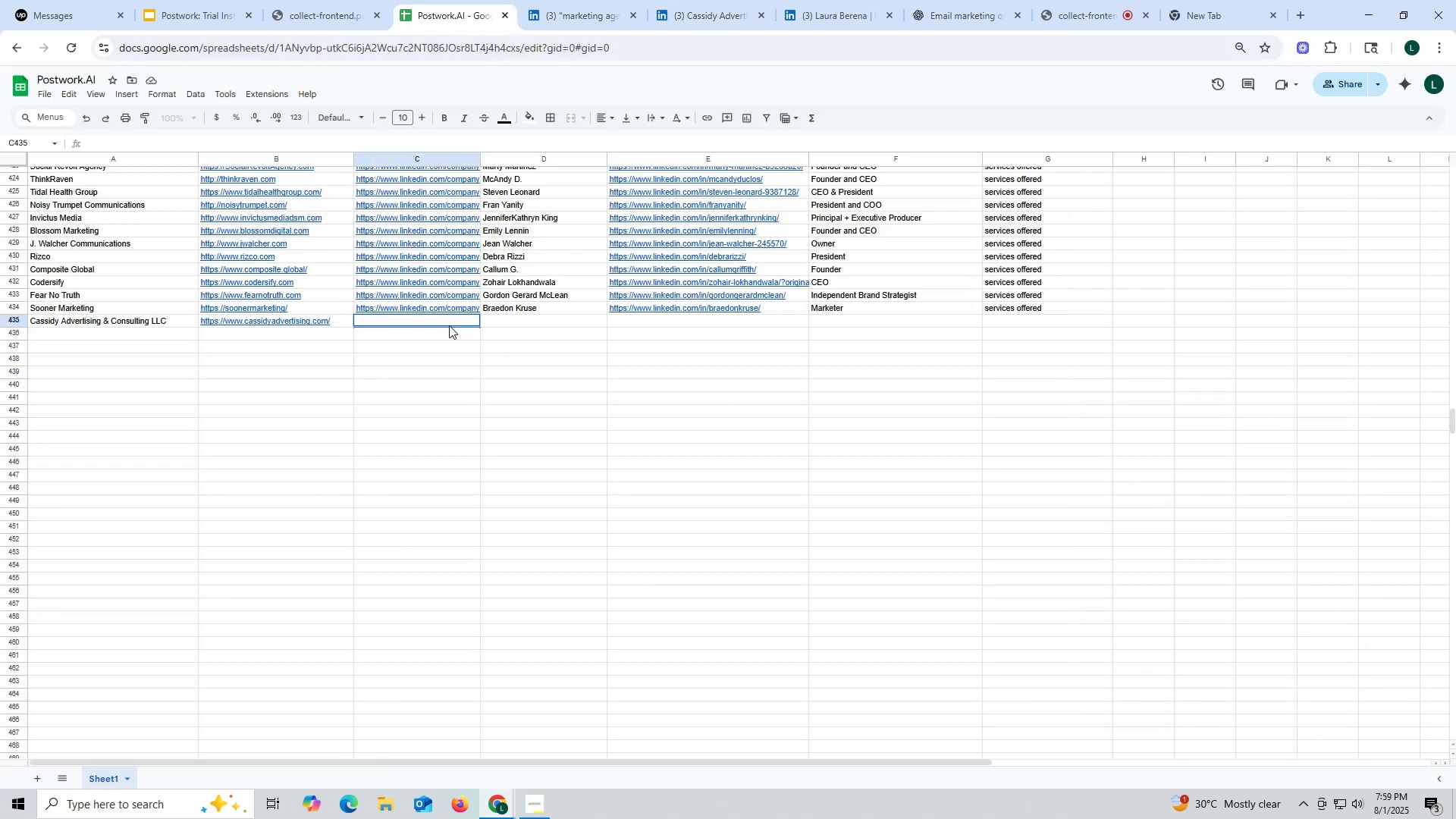 
key(Control+ControlLeft)
 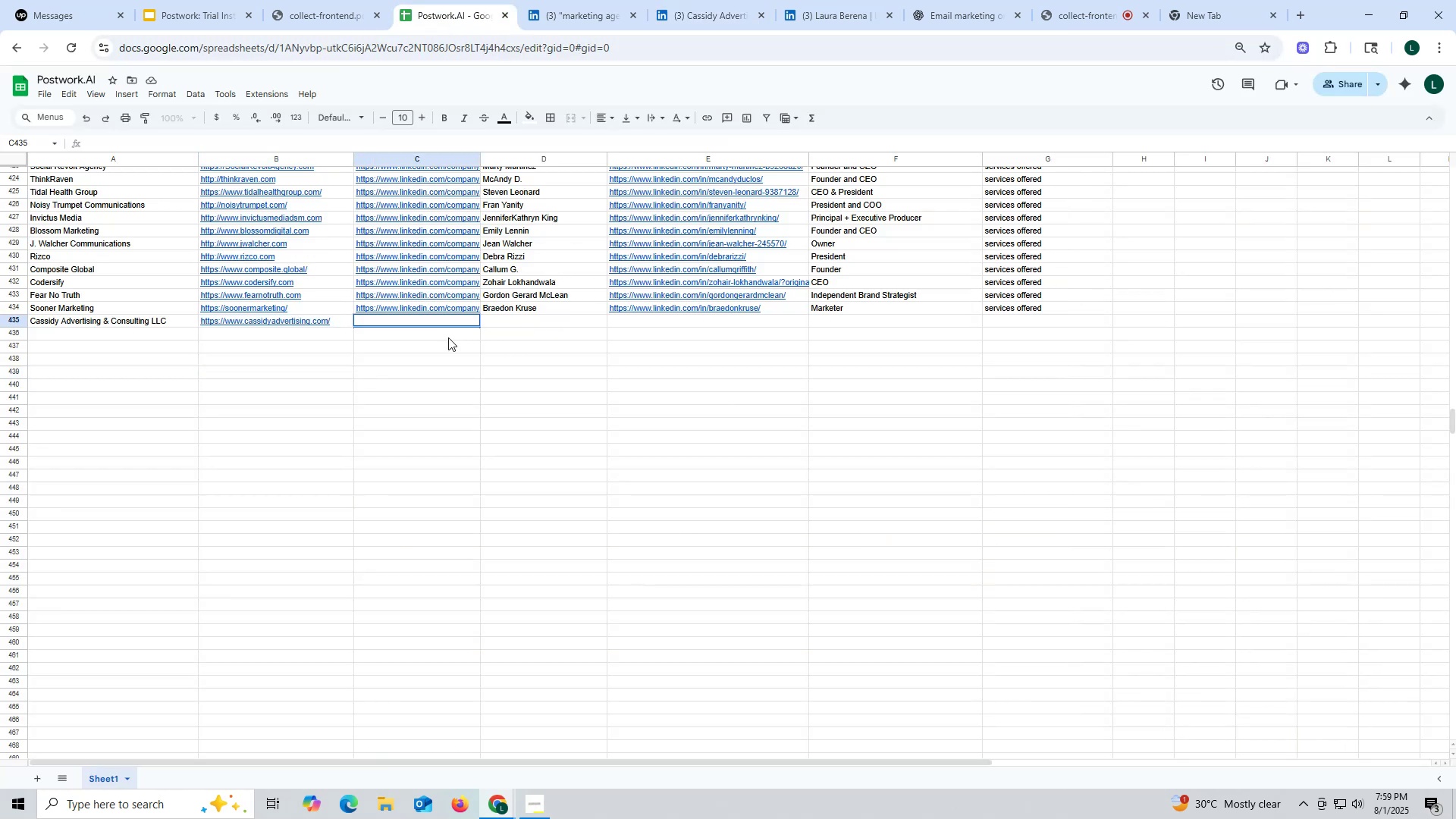 
key(Control+V)
 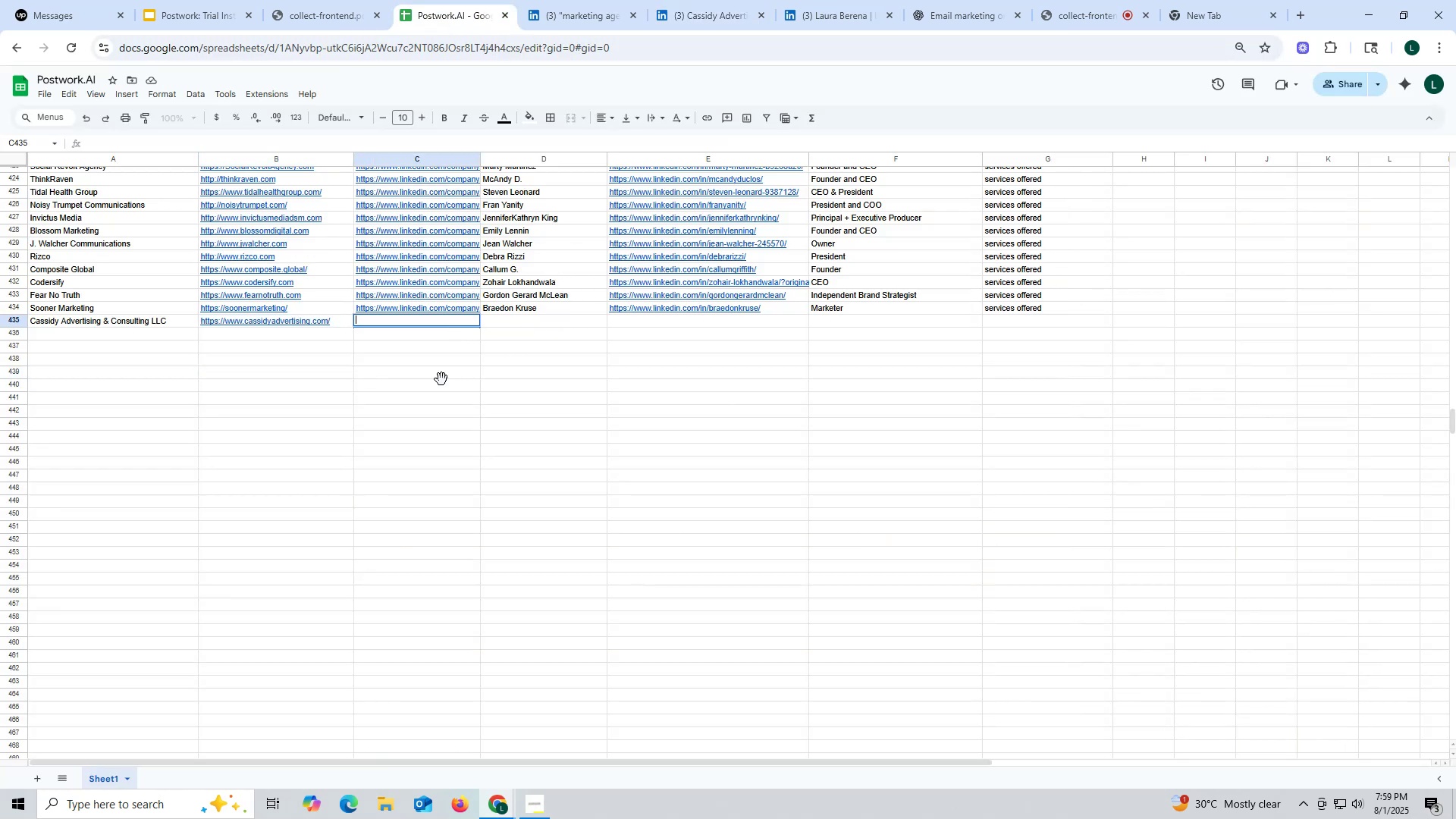 
left_click([441, 379])
 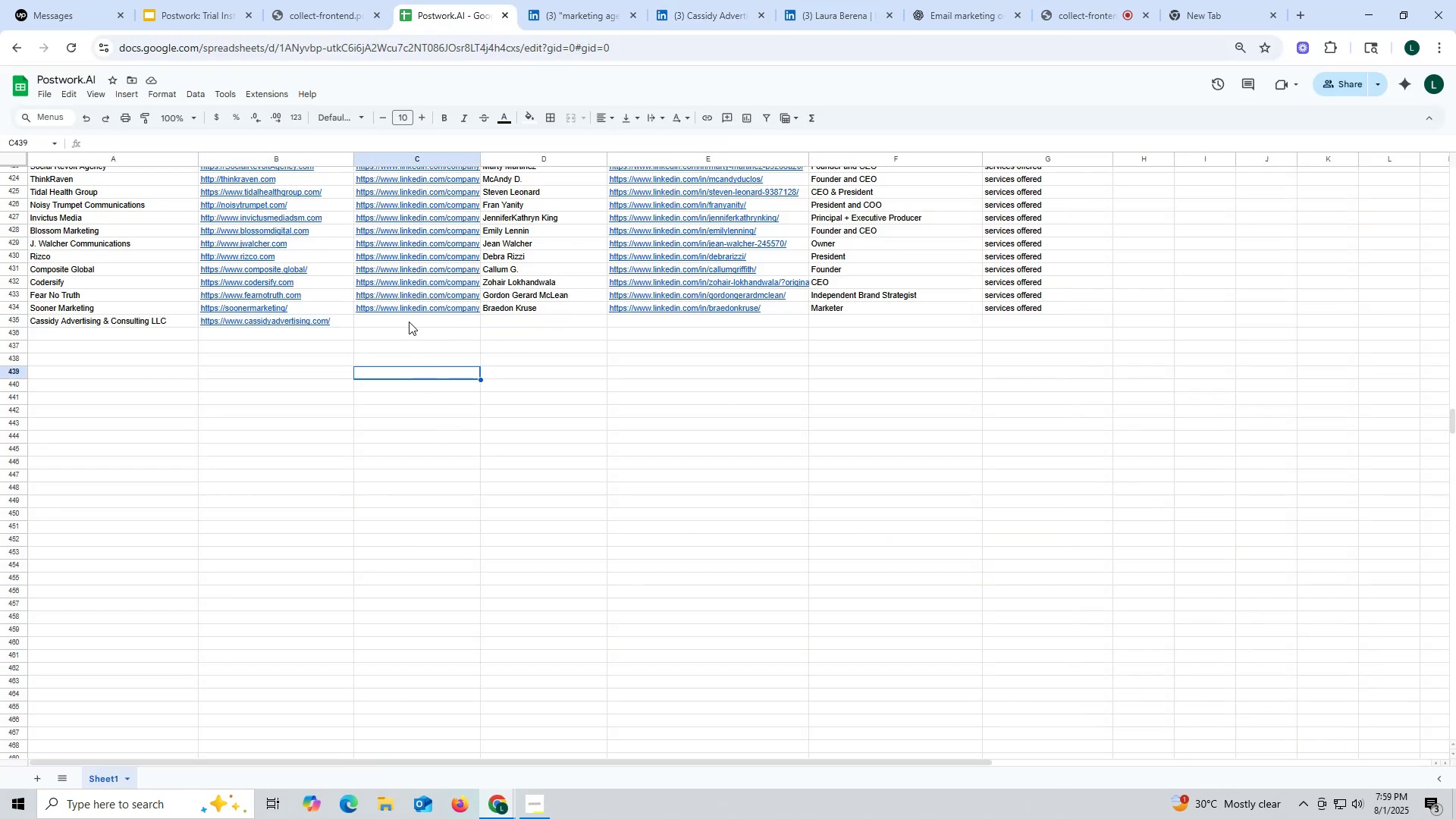 
double_click([409, 322])
 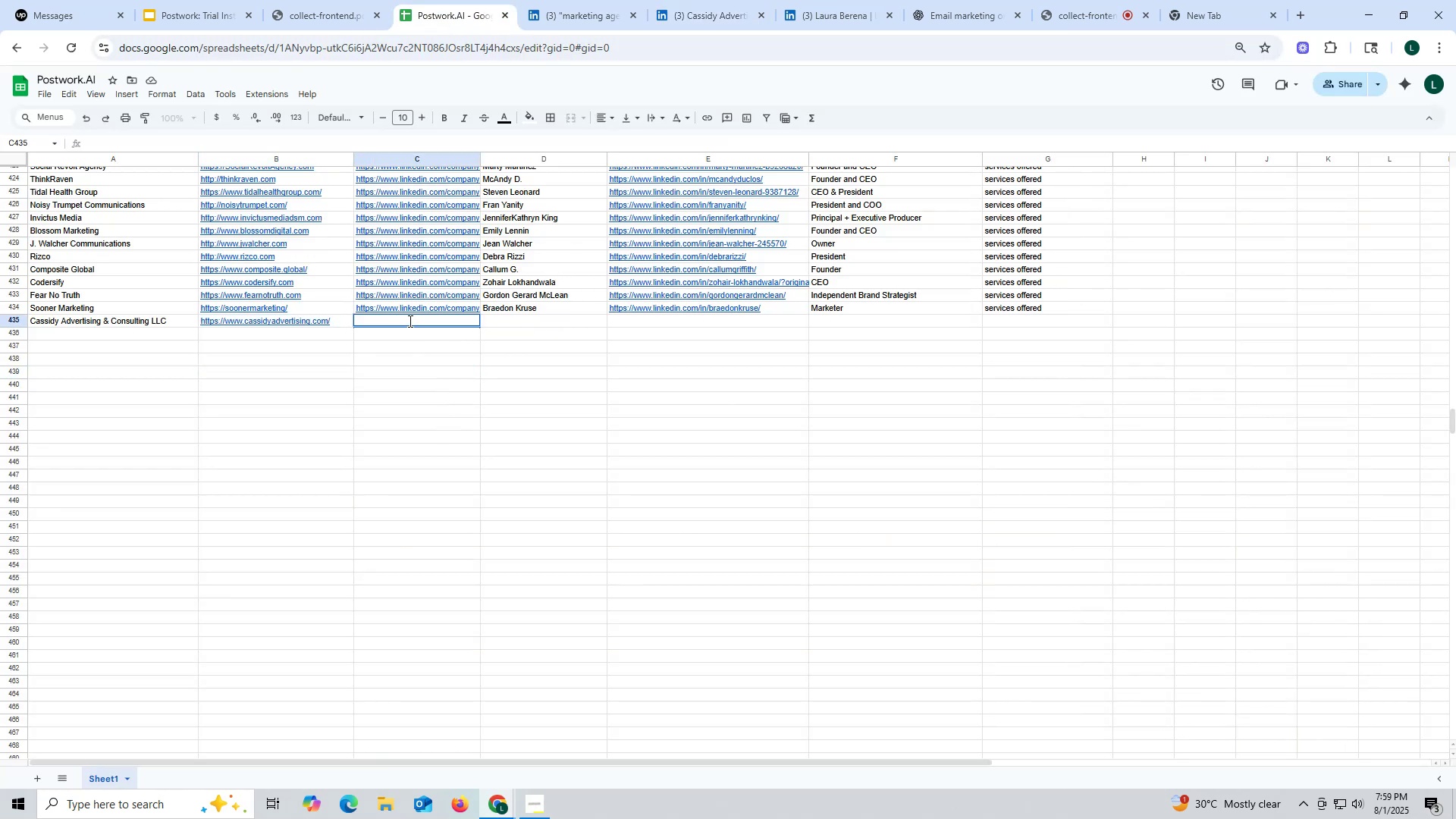 
key(Control+ControlLeft)
 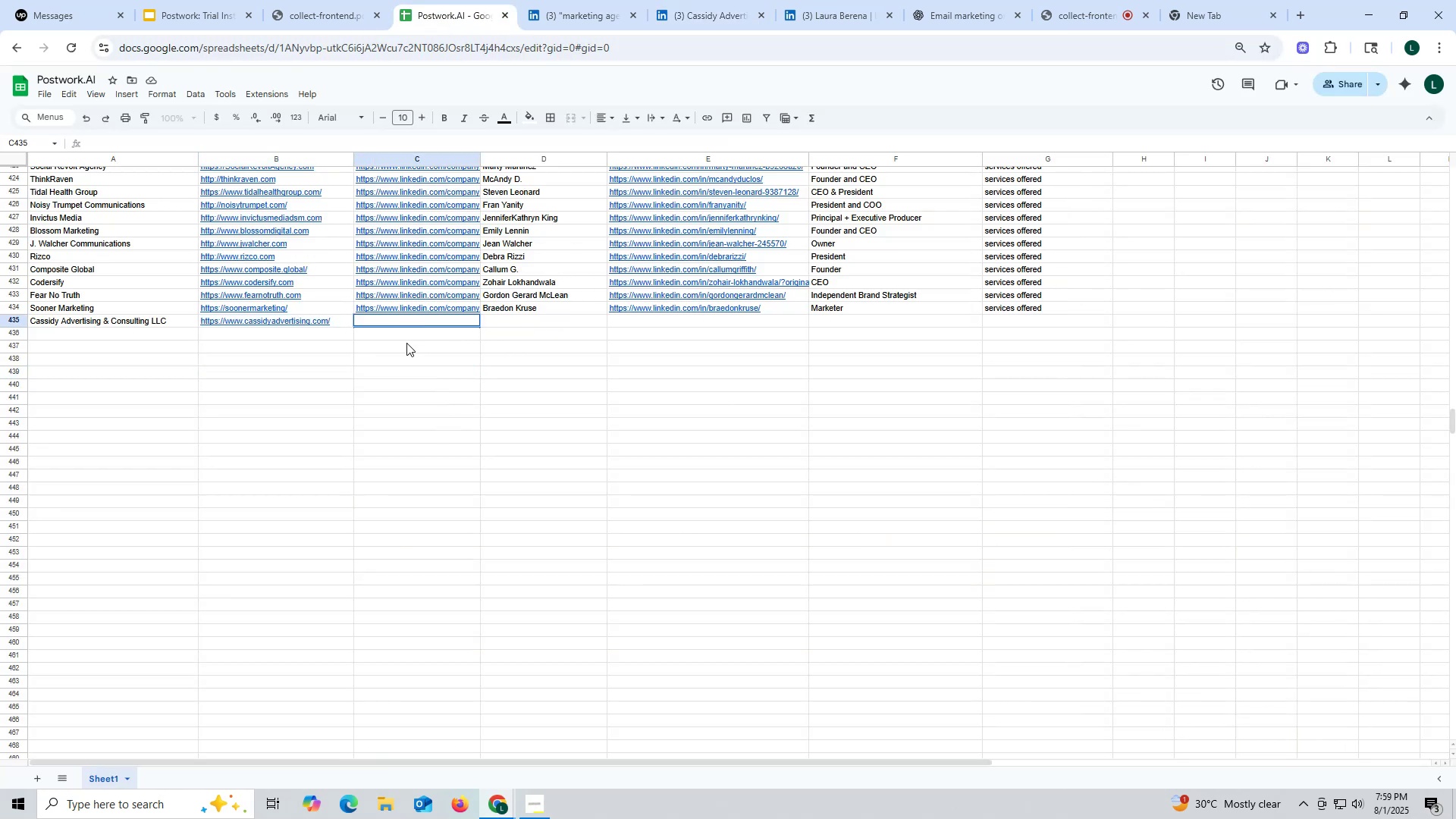 
key(Control+V)
 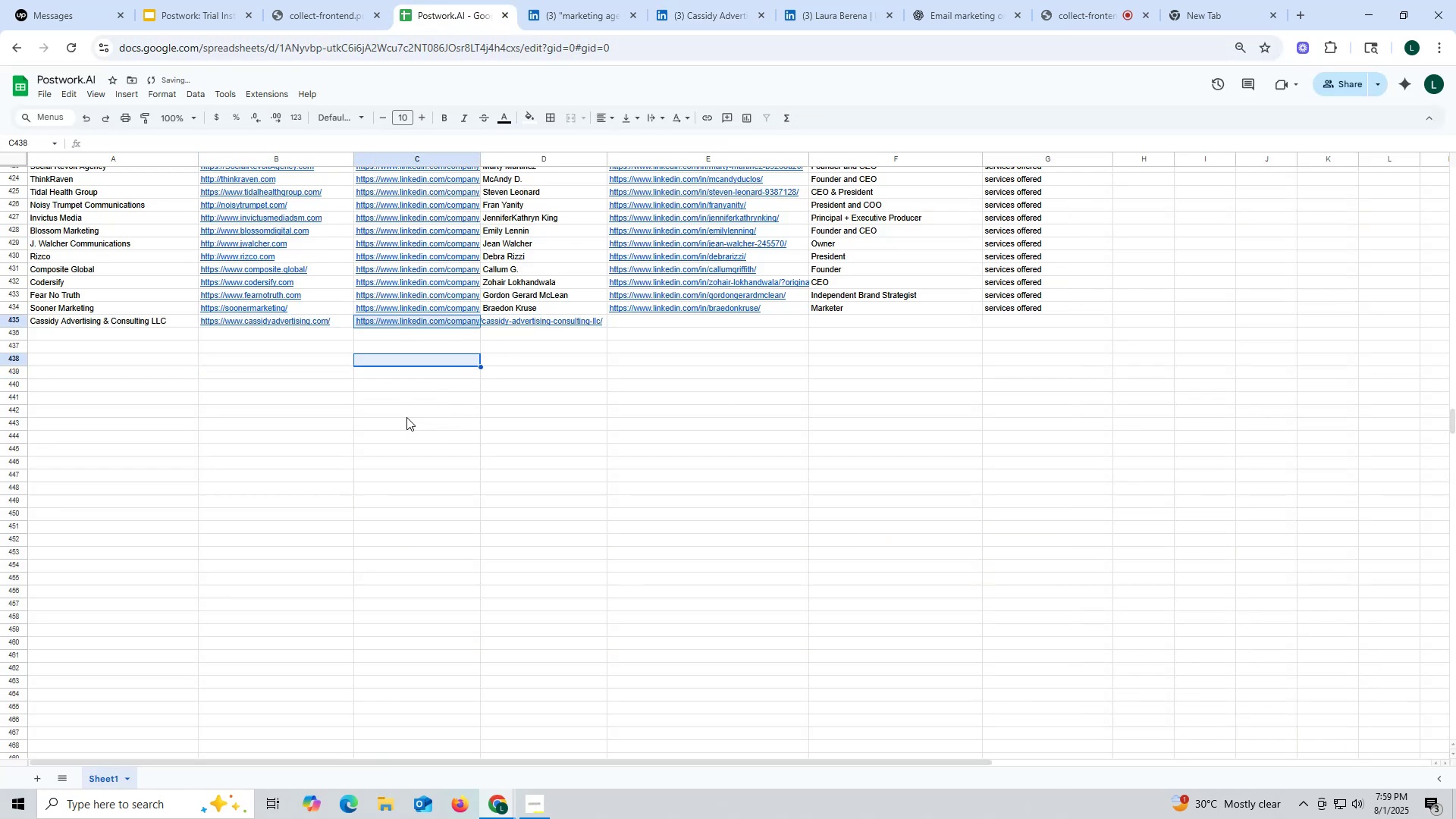 
left_click_drag(start_coordinate=[408, 416], to_coordinate=[410, 410])
 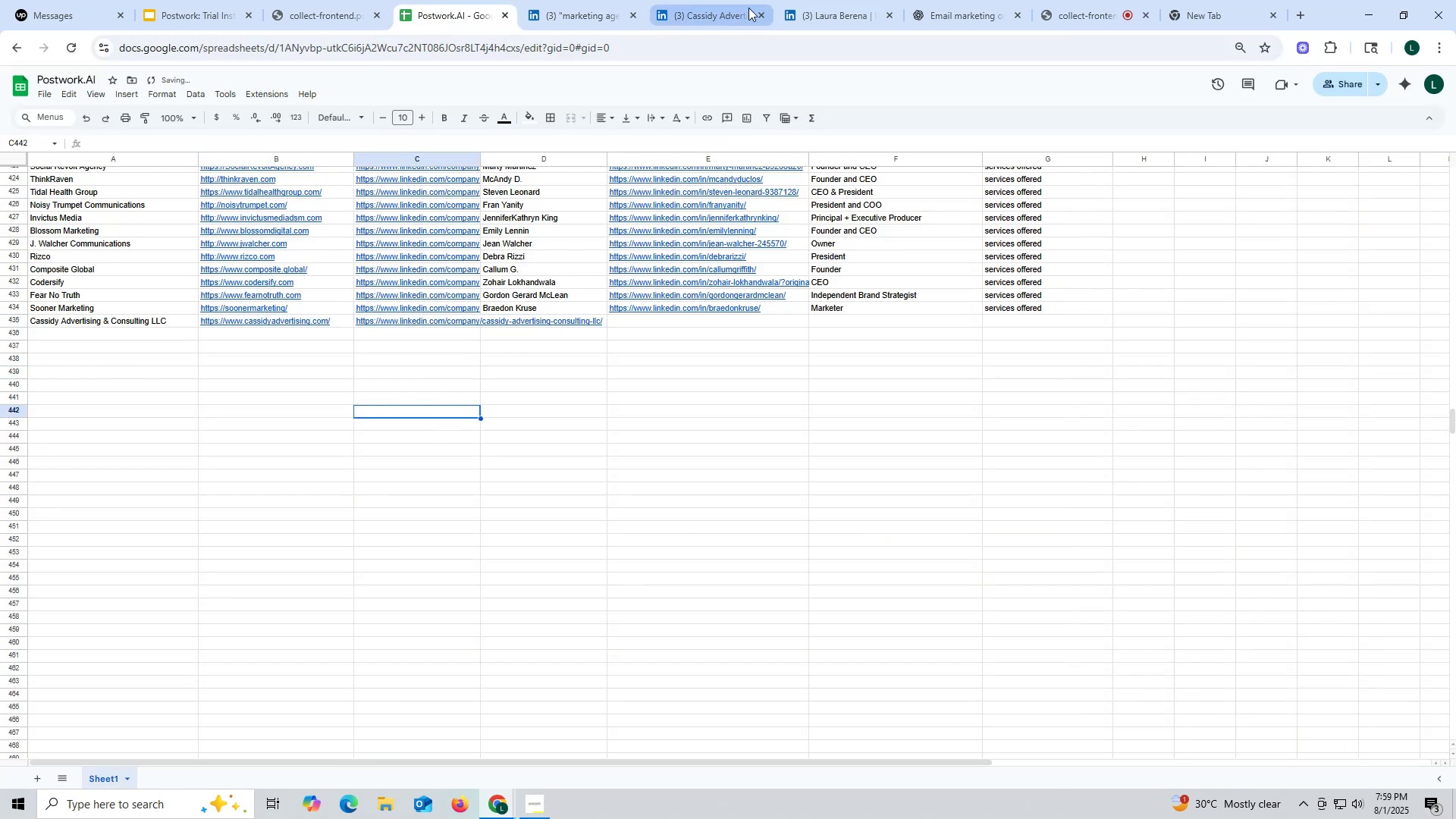 
left_click([748, 8])
 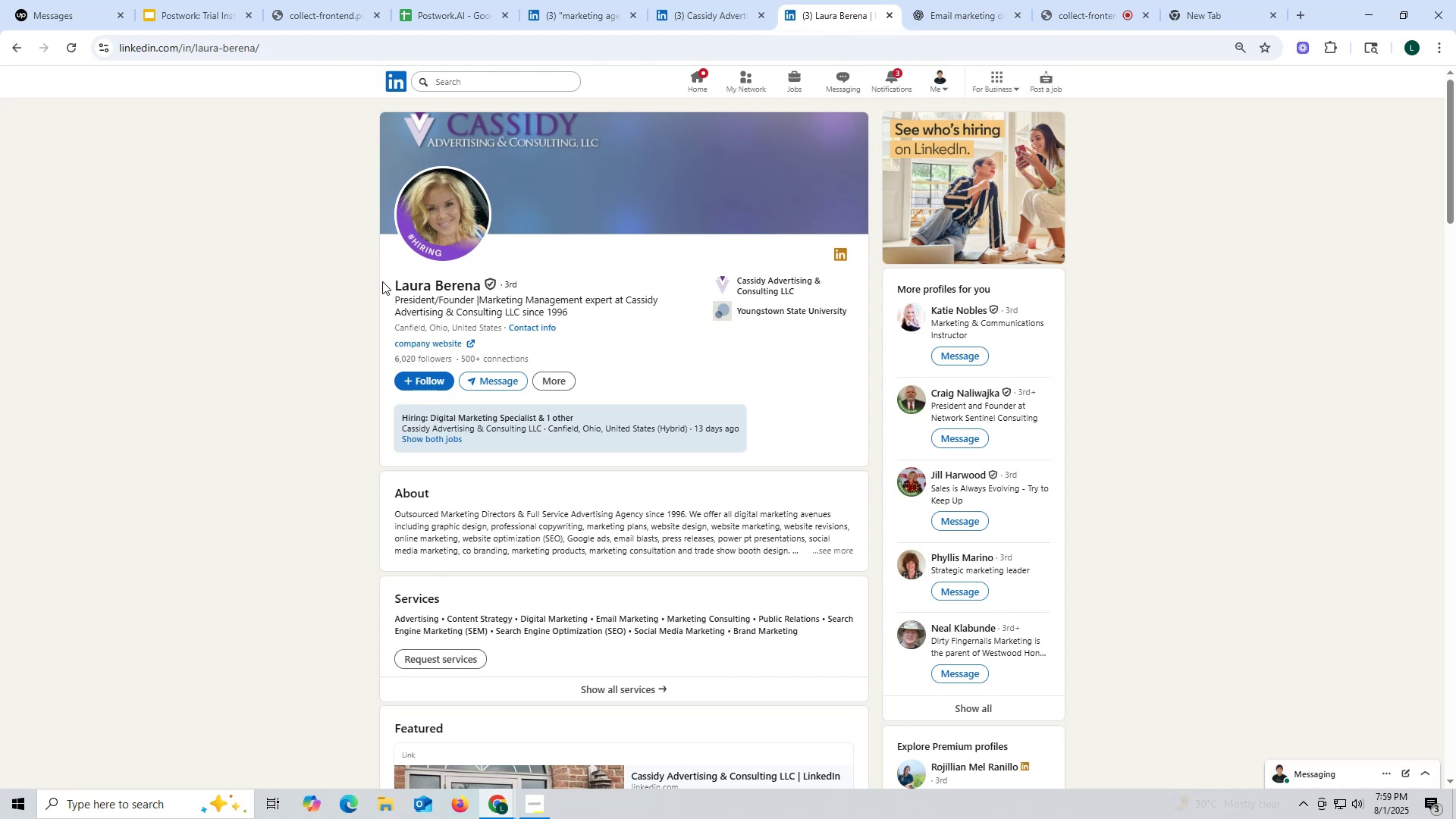 
wait(11.04)
 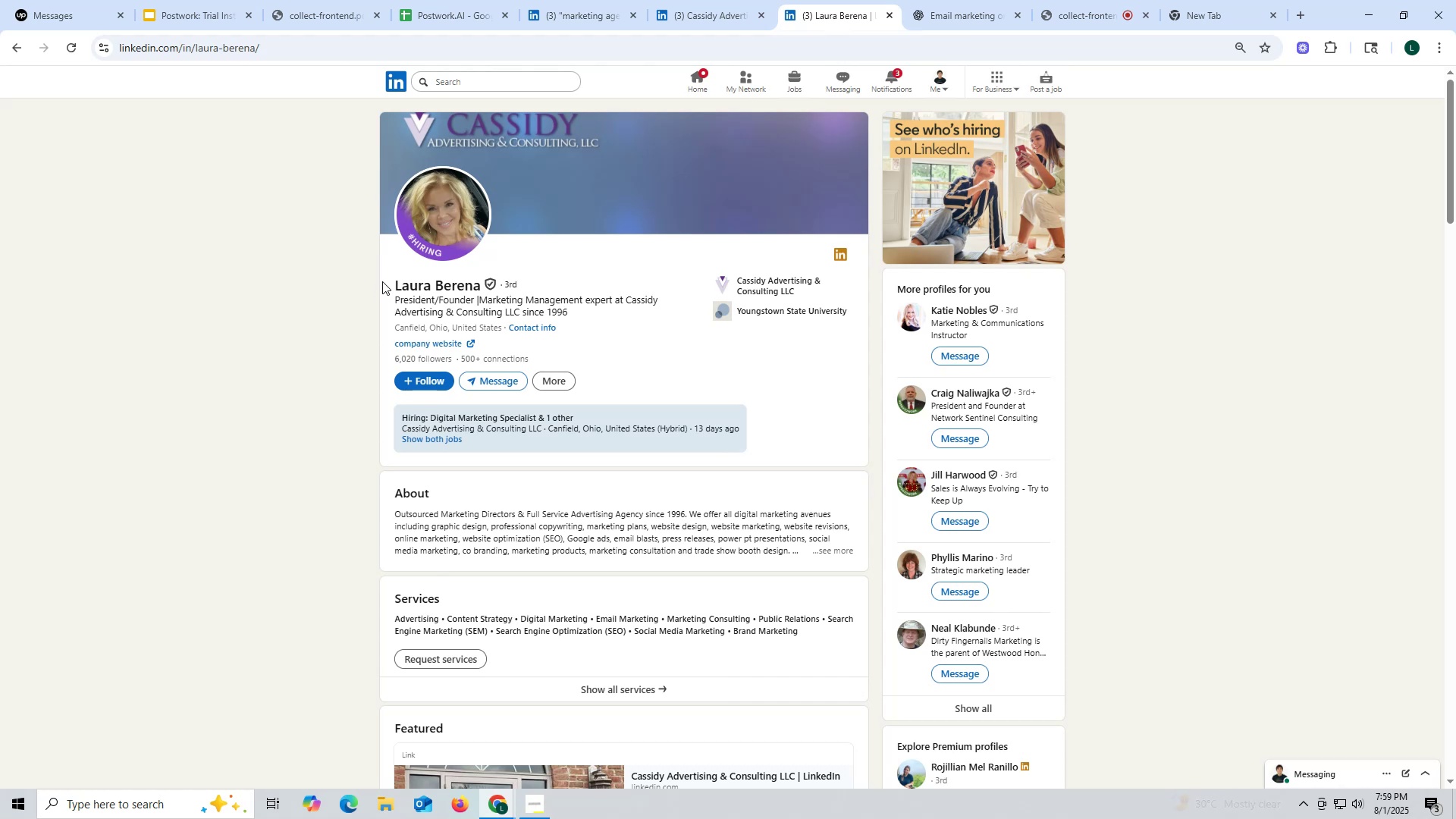 
left_click_drag(start_coordinate=[389, 282], to_coordinate=[479, 281])
 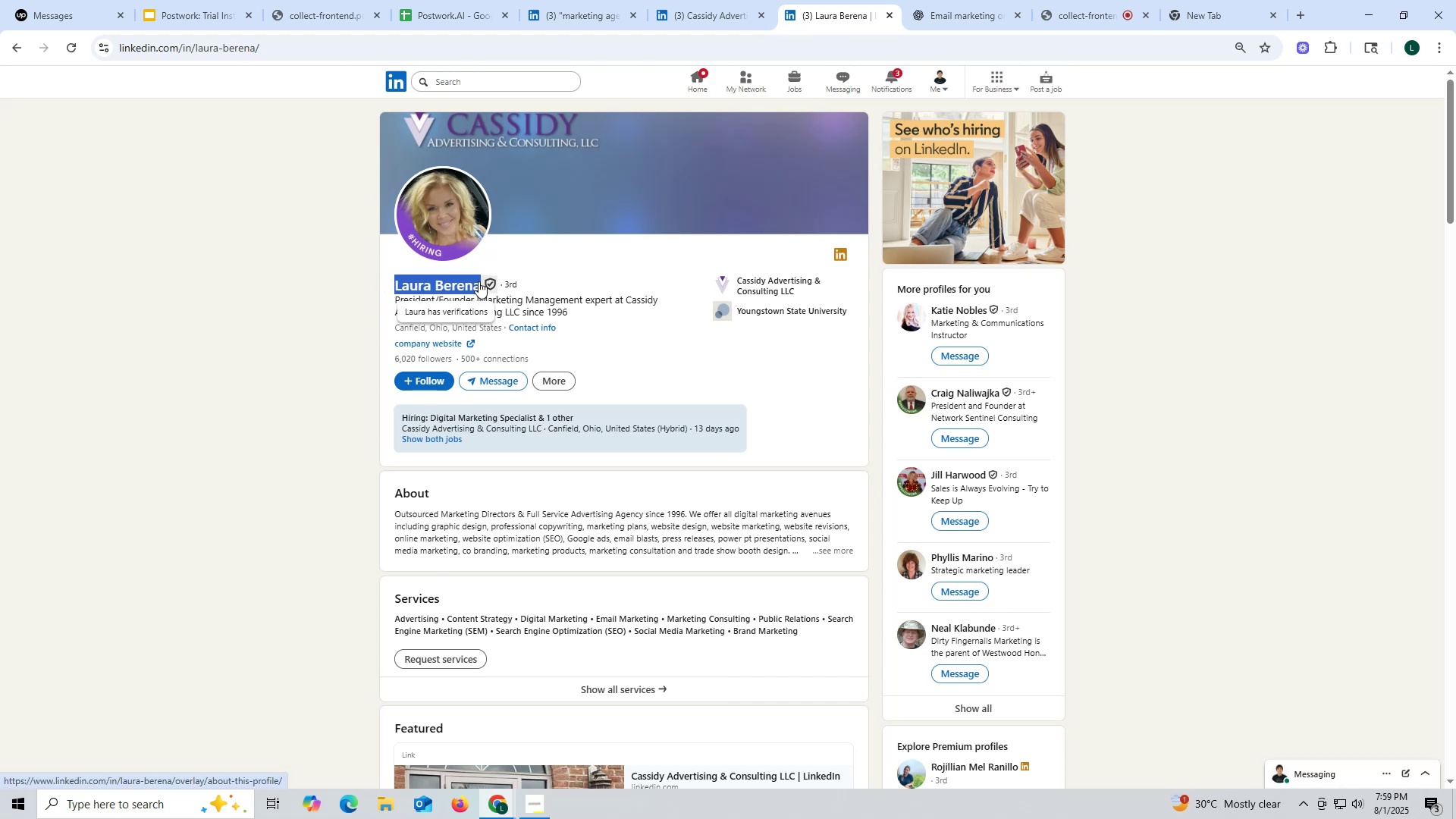 
key(Control+ControlLeft)
 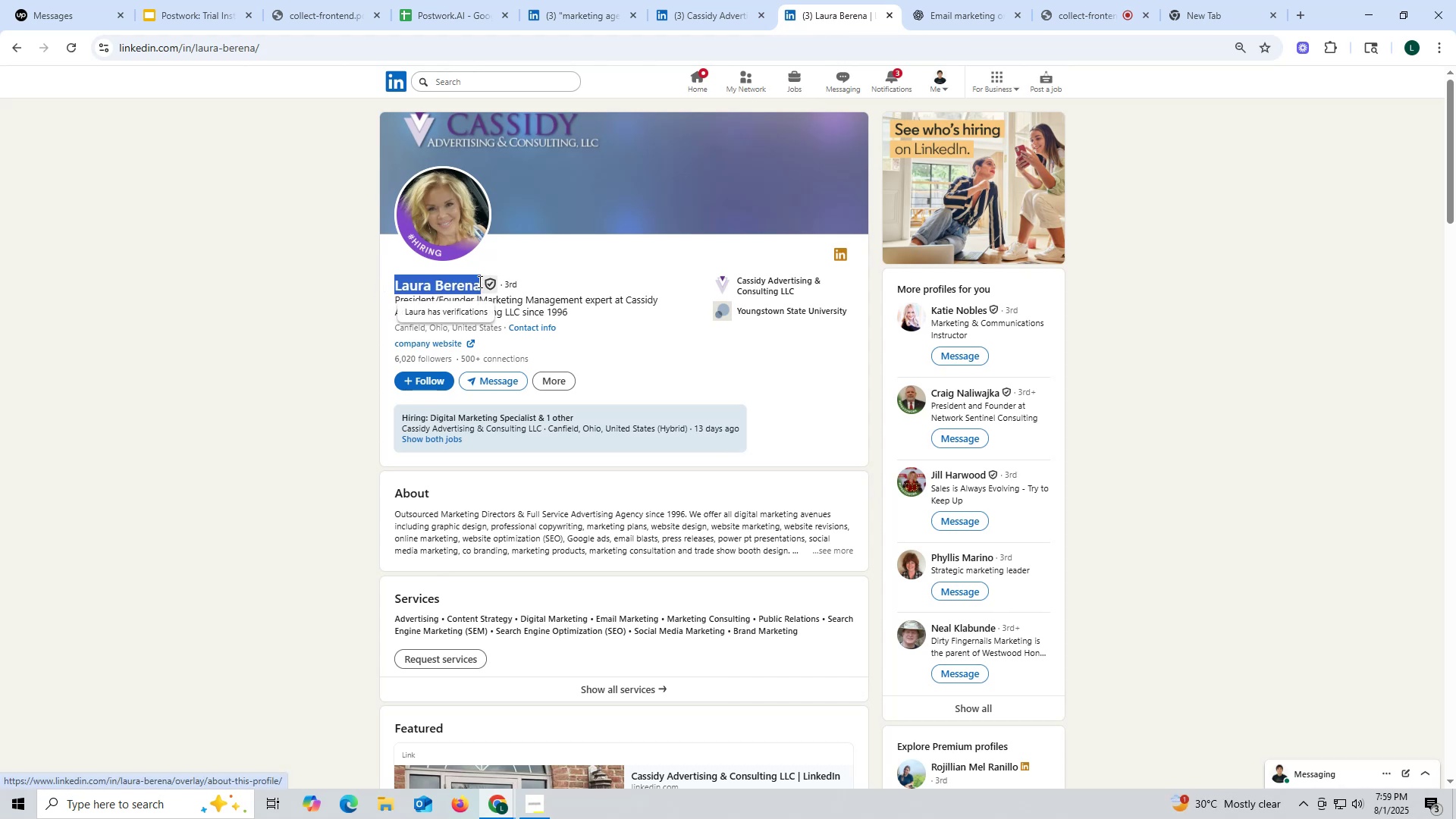 
key(Control+C)
 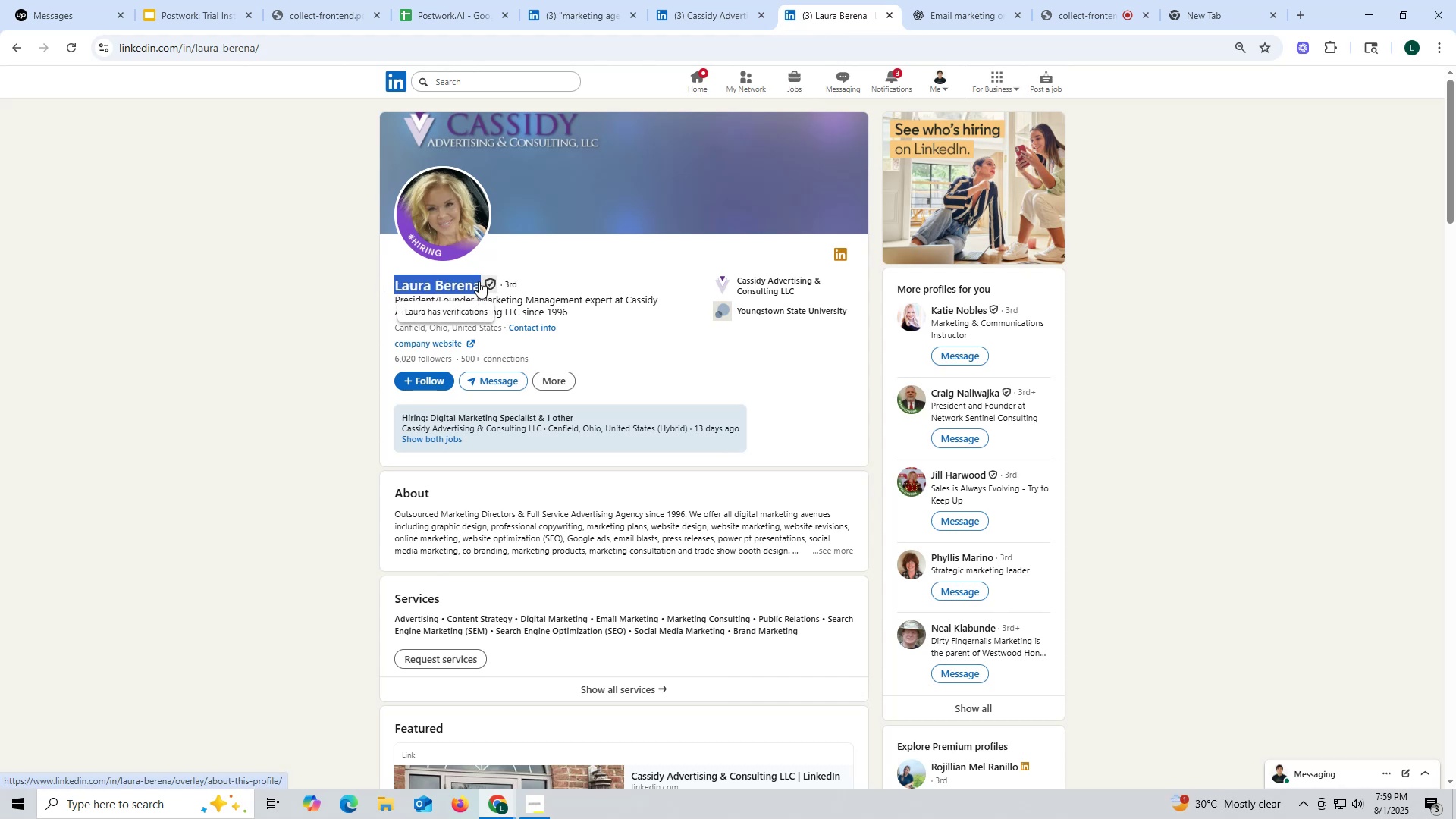 
key(Control+ControlLeft)
 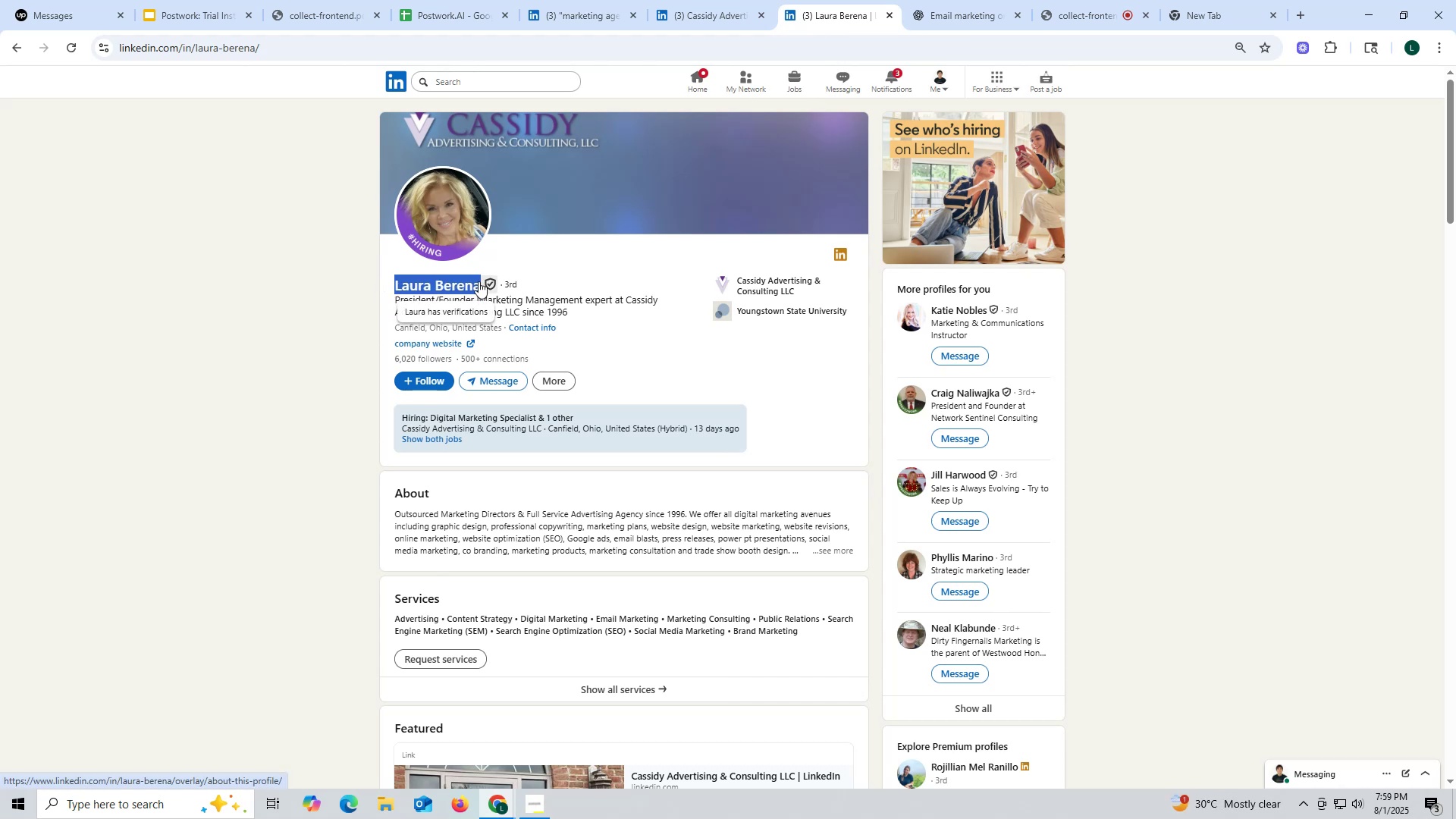 
key(Control+C)
 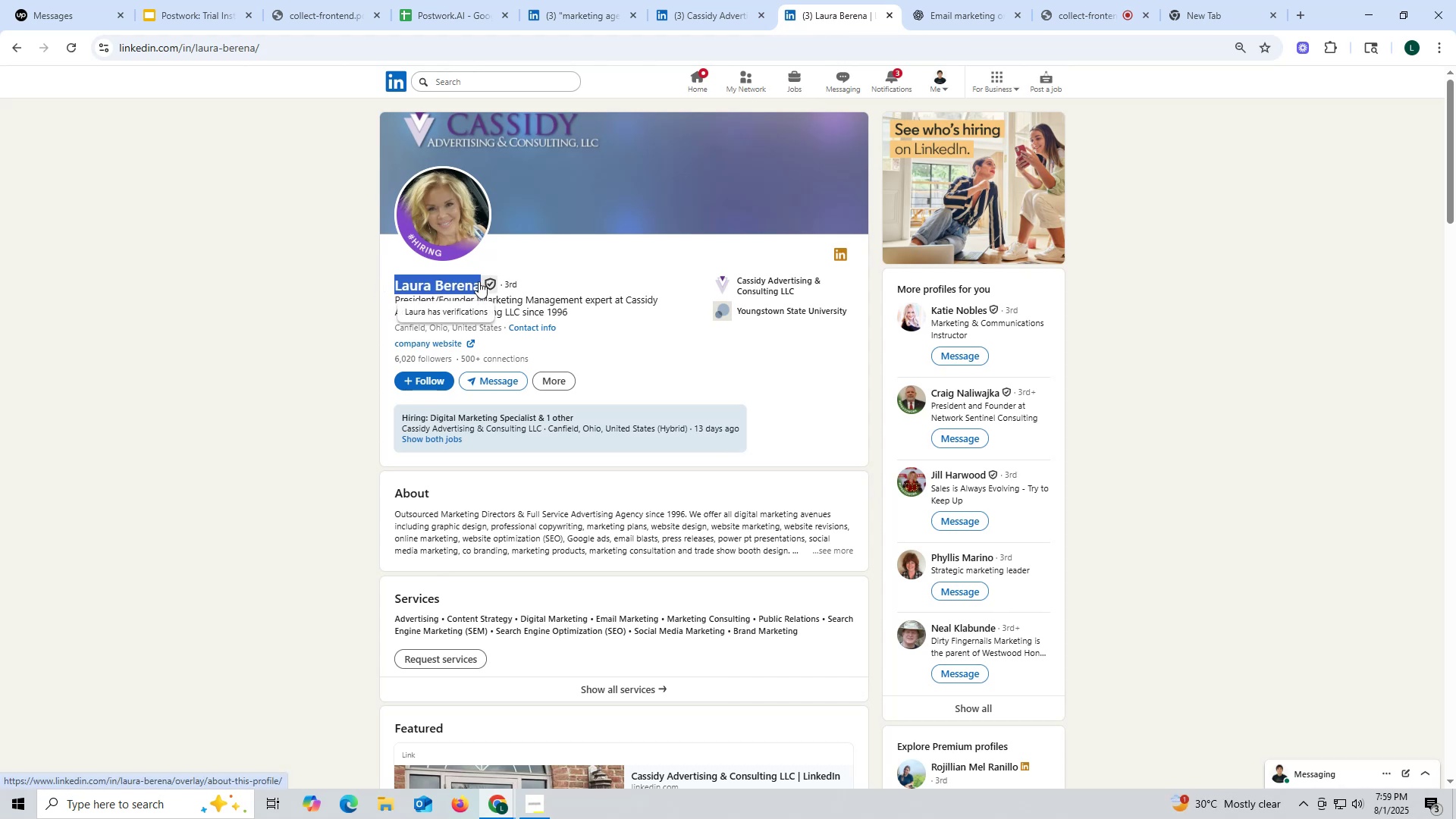 
key(Control+ControlLeft)
 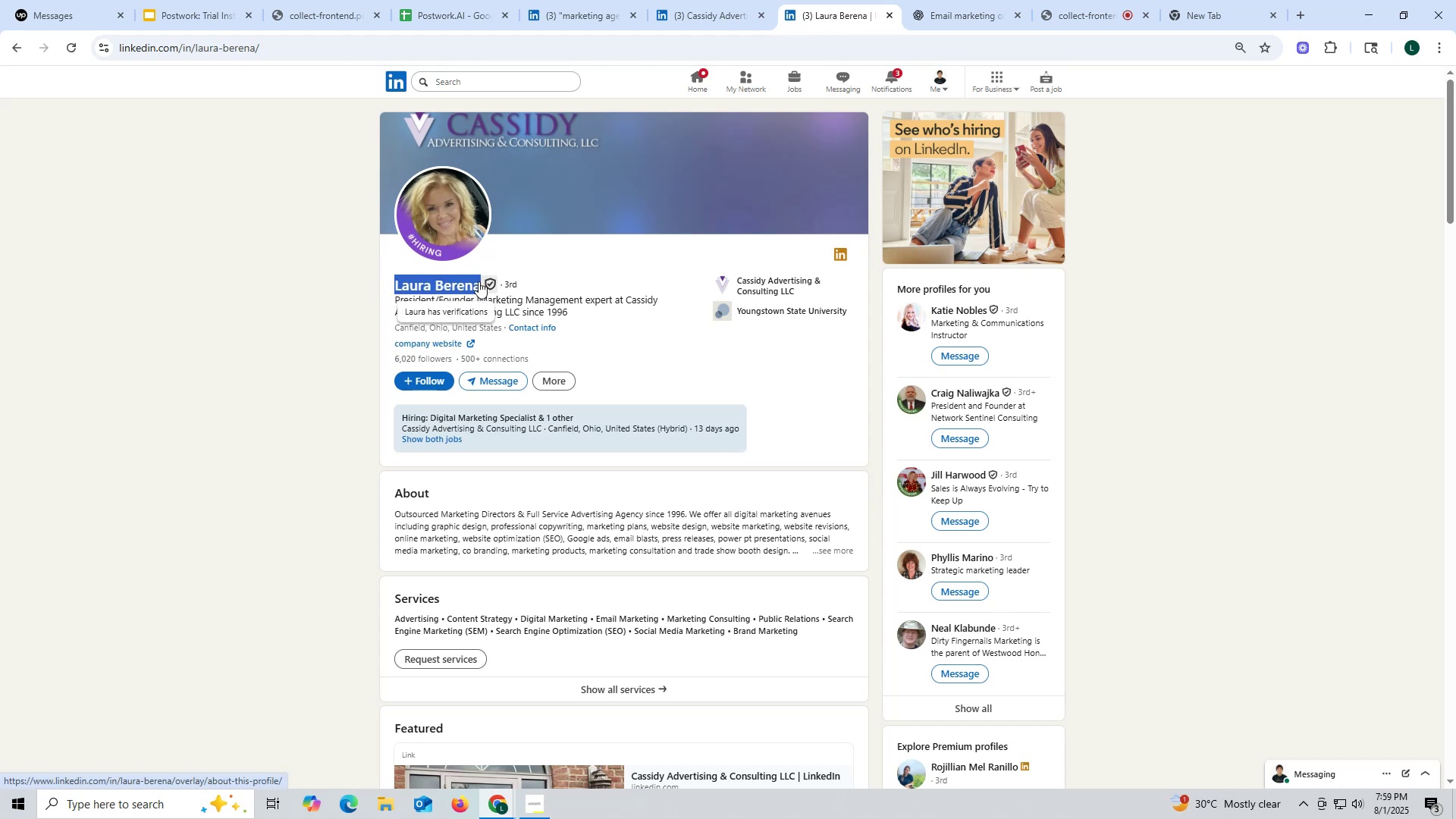 
key(Control+C)
 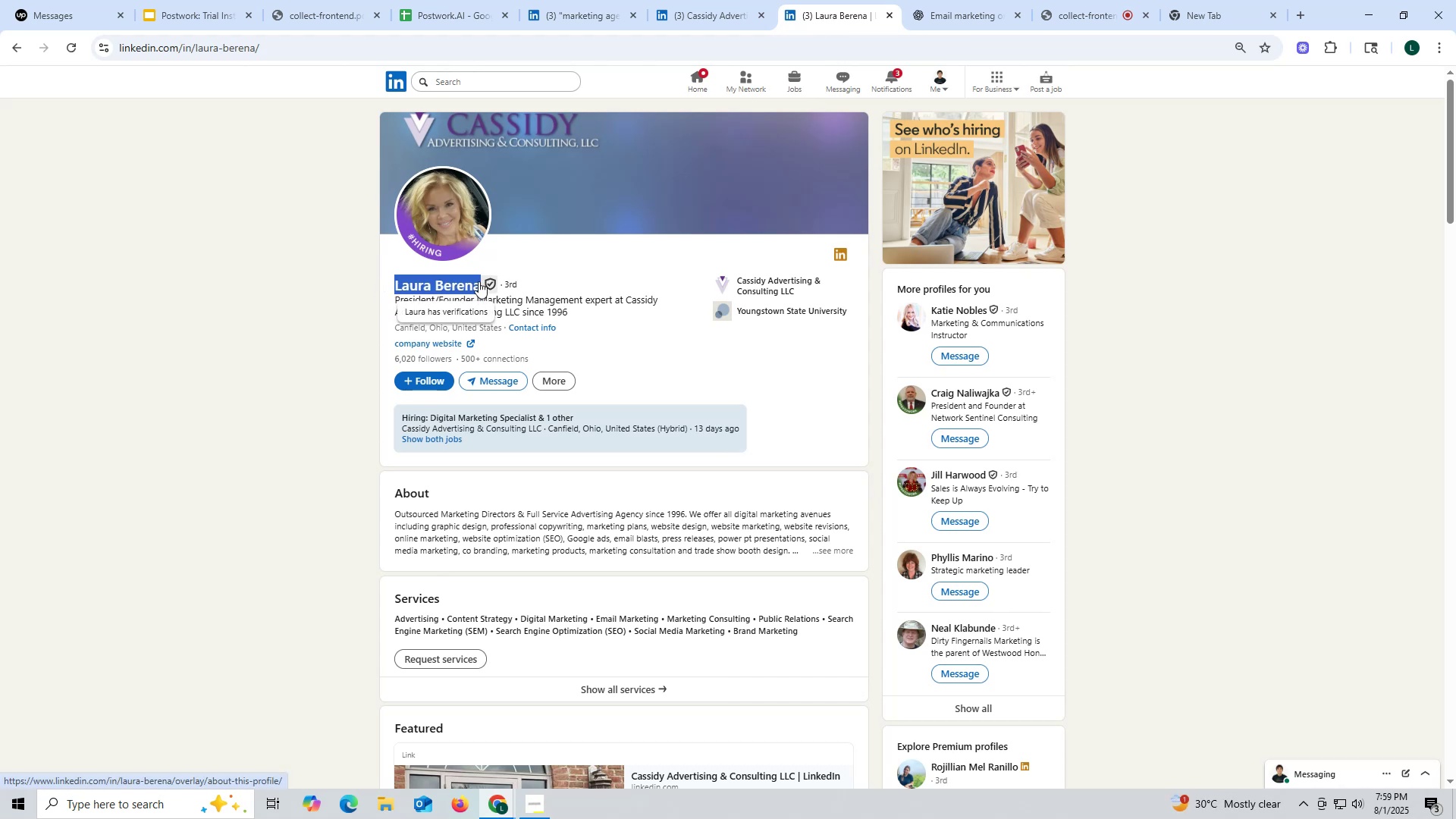 
key(Control+ControlLeft)
 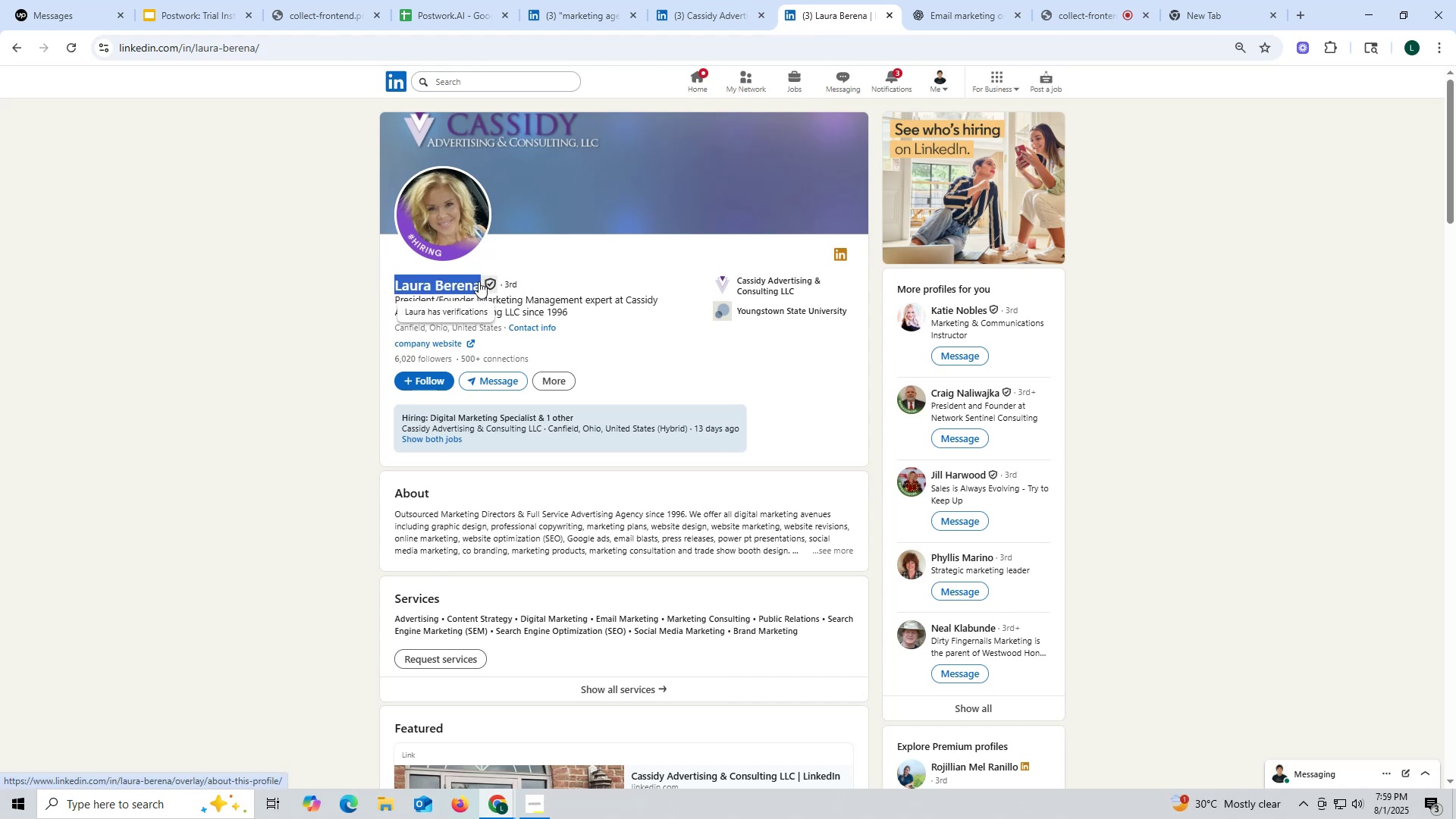 
key(Control+C)
 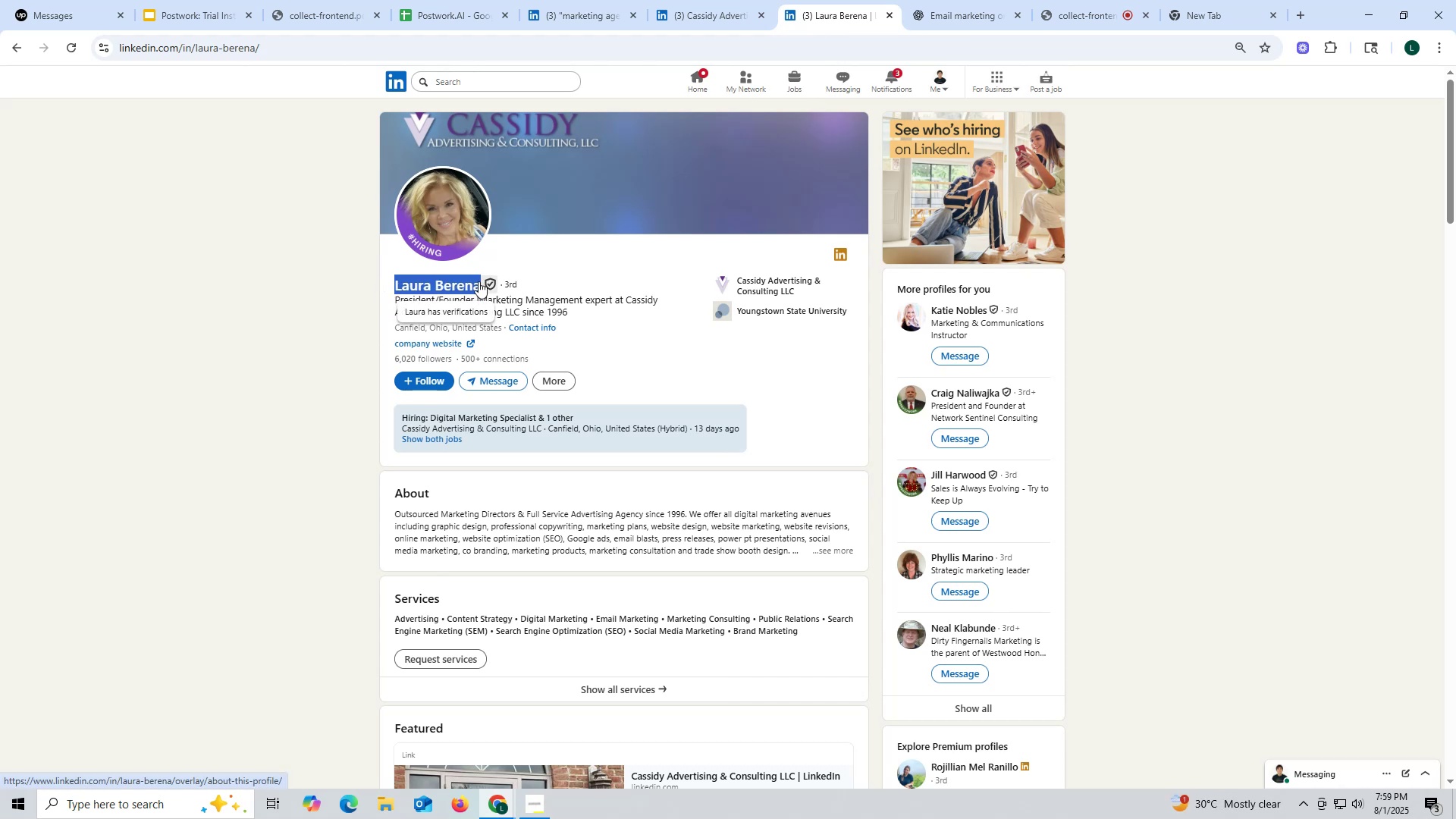 
key(Control+ControlLeft)
 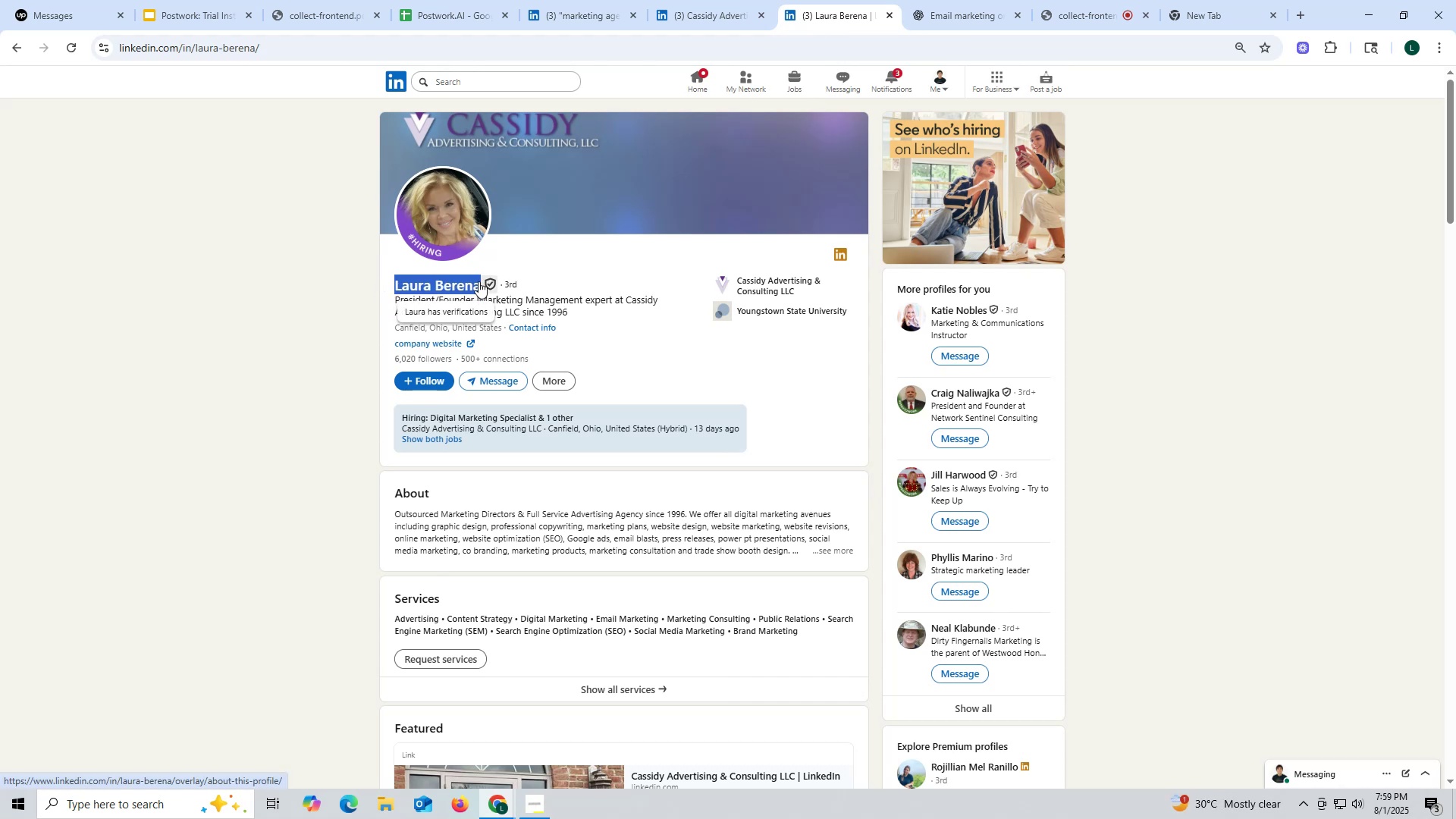 
key(Control+C)
 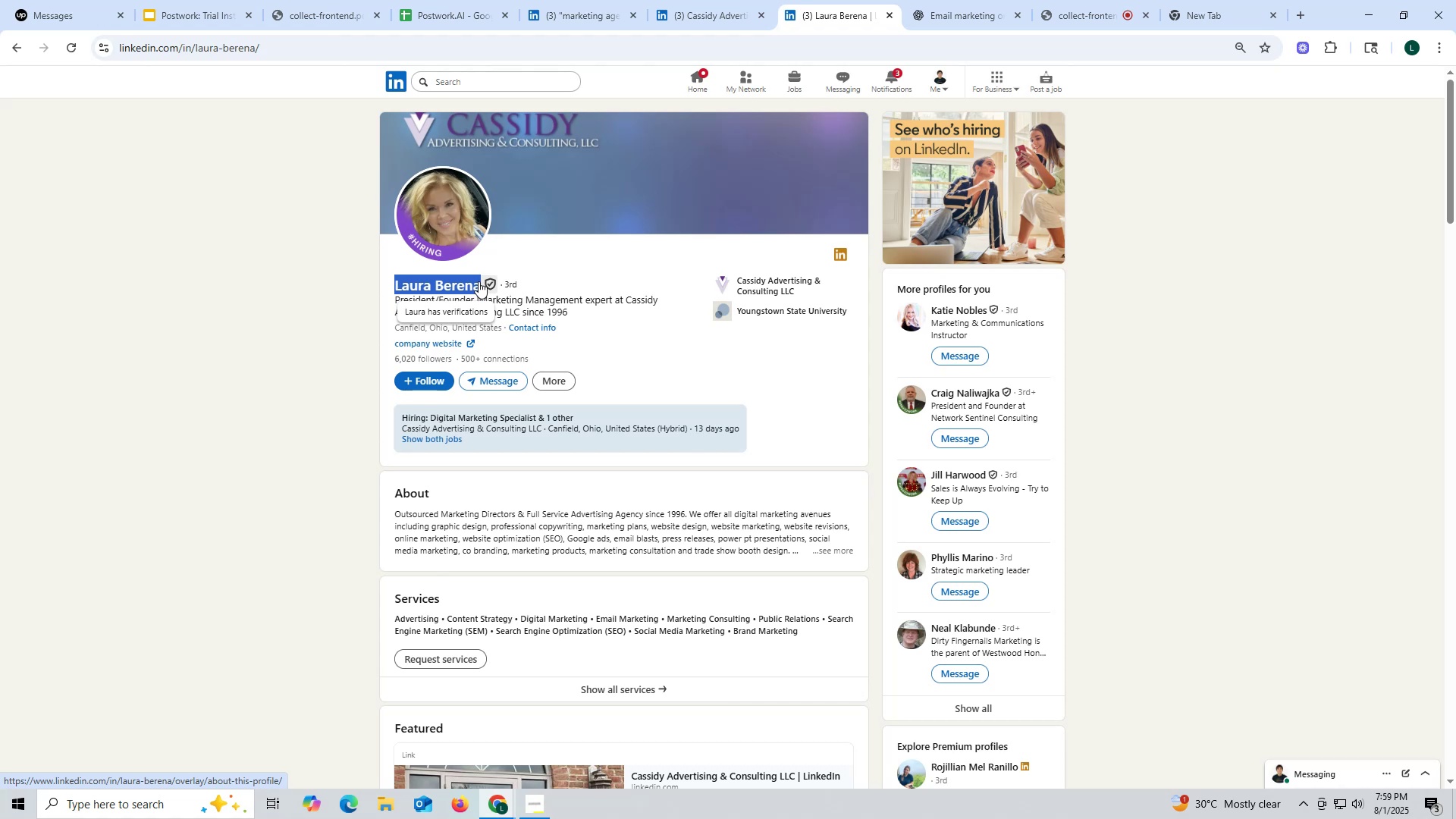 
key(Control+ControlLeft)
 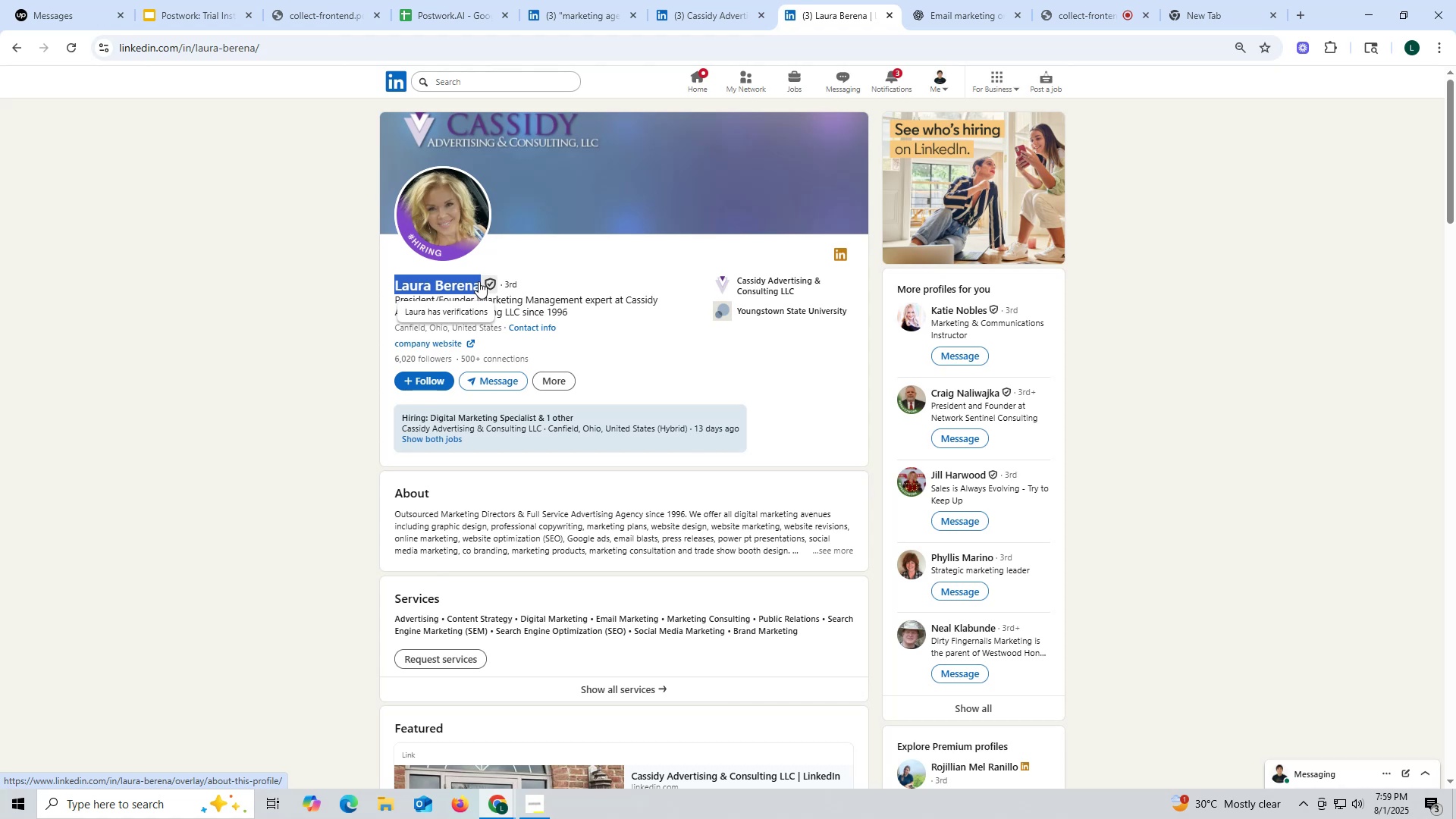 
key(Control+C)
 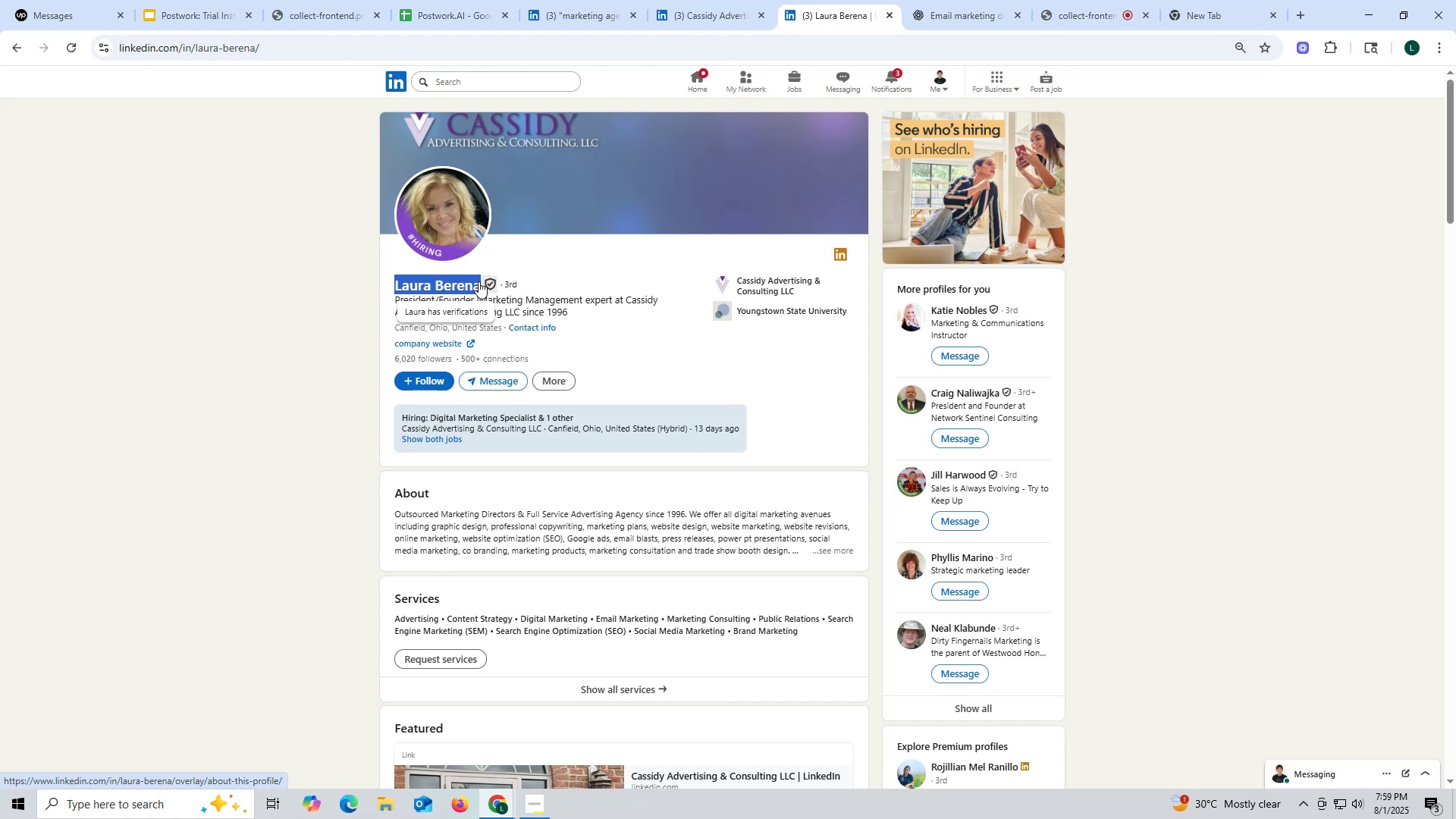 
key(Control+ControlLeft)
 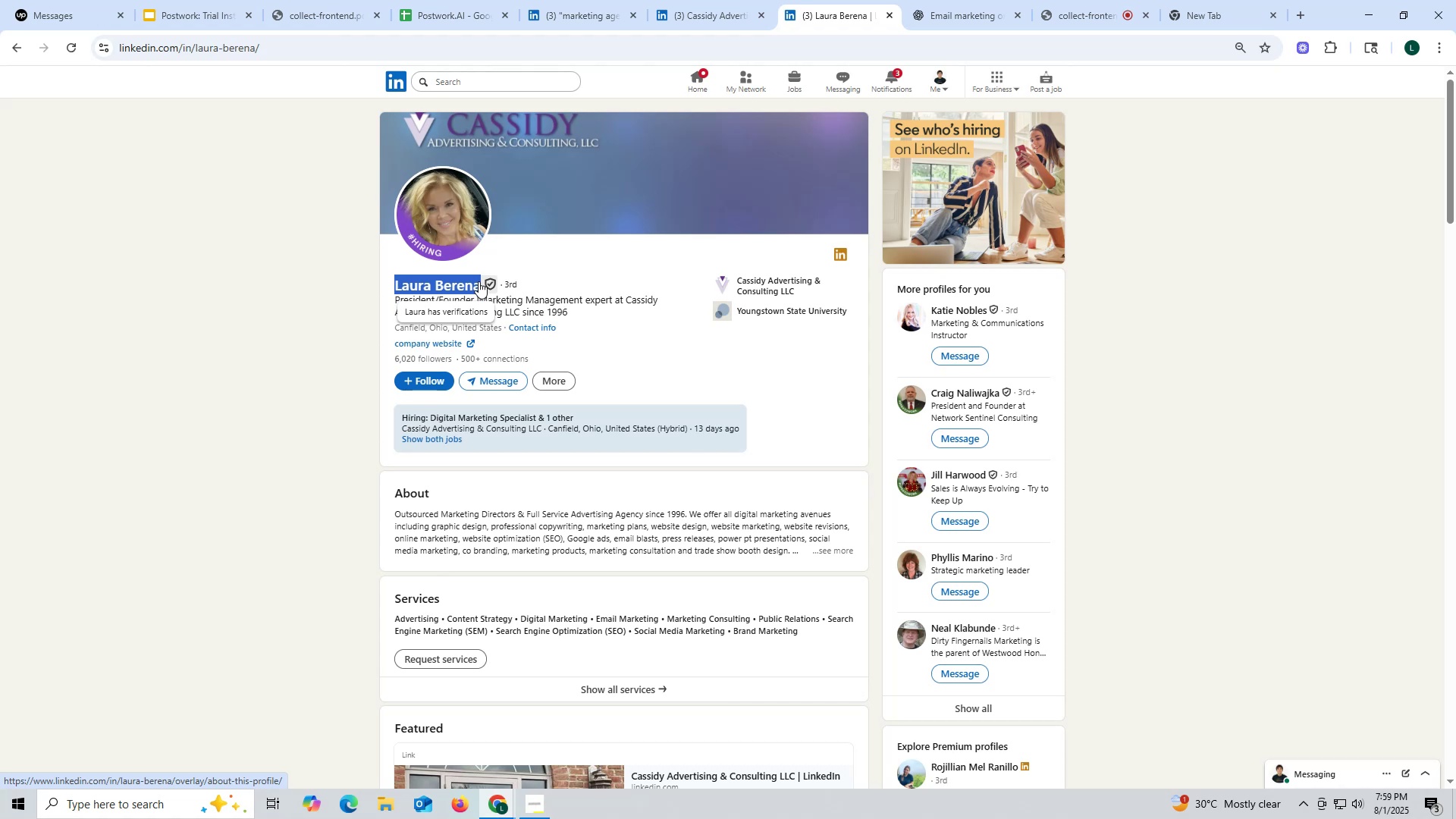 
key(Control+C)
 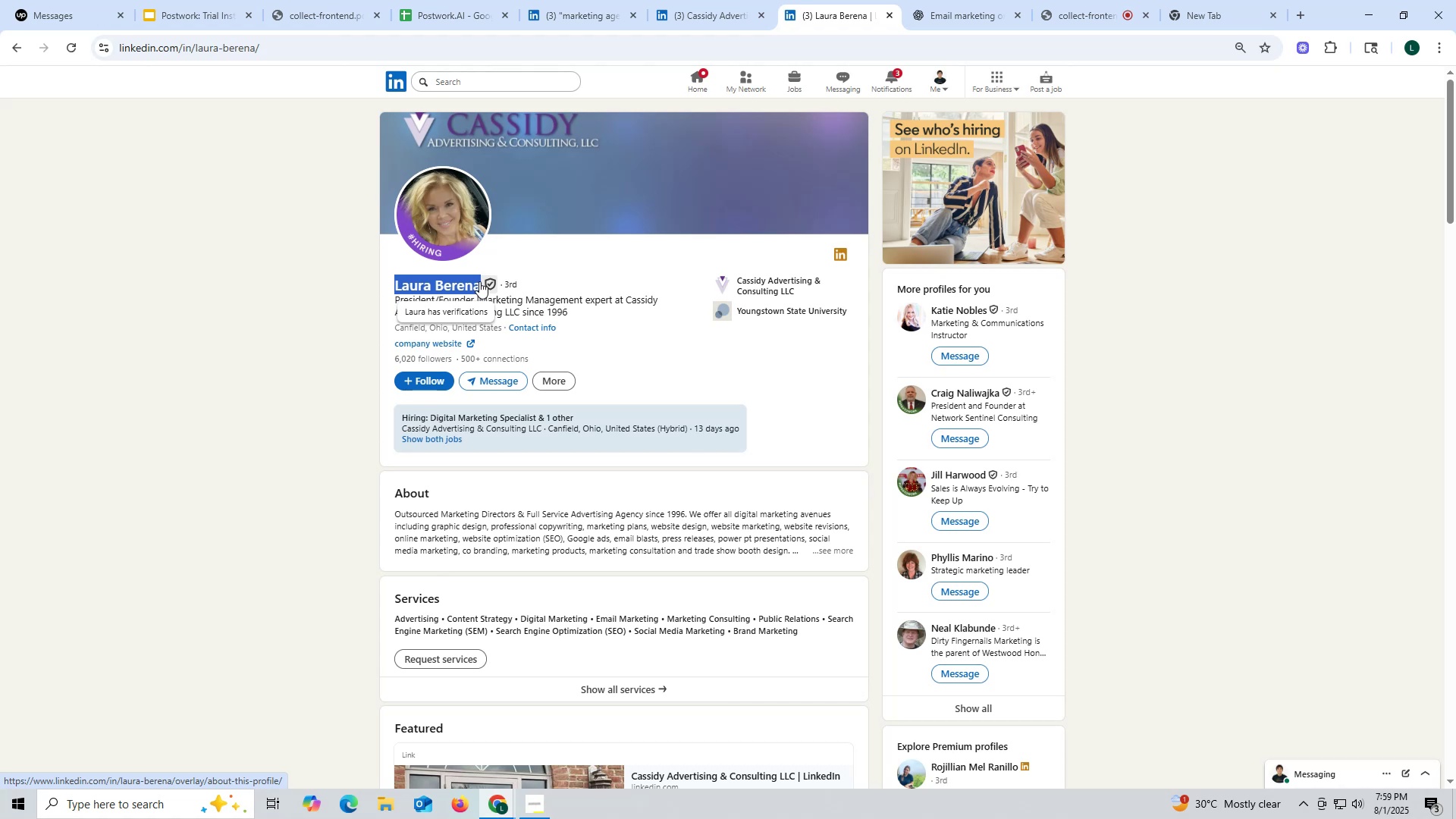 
key(Control+ControlLeft)
 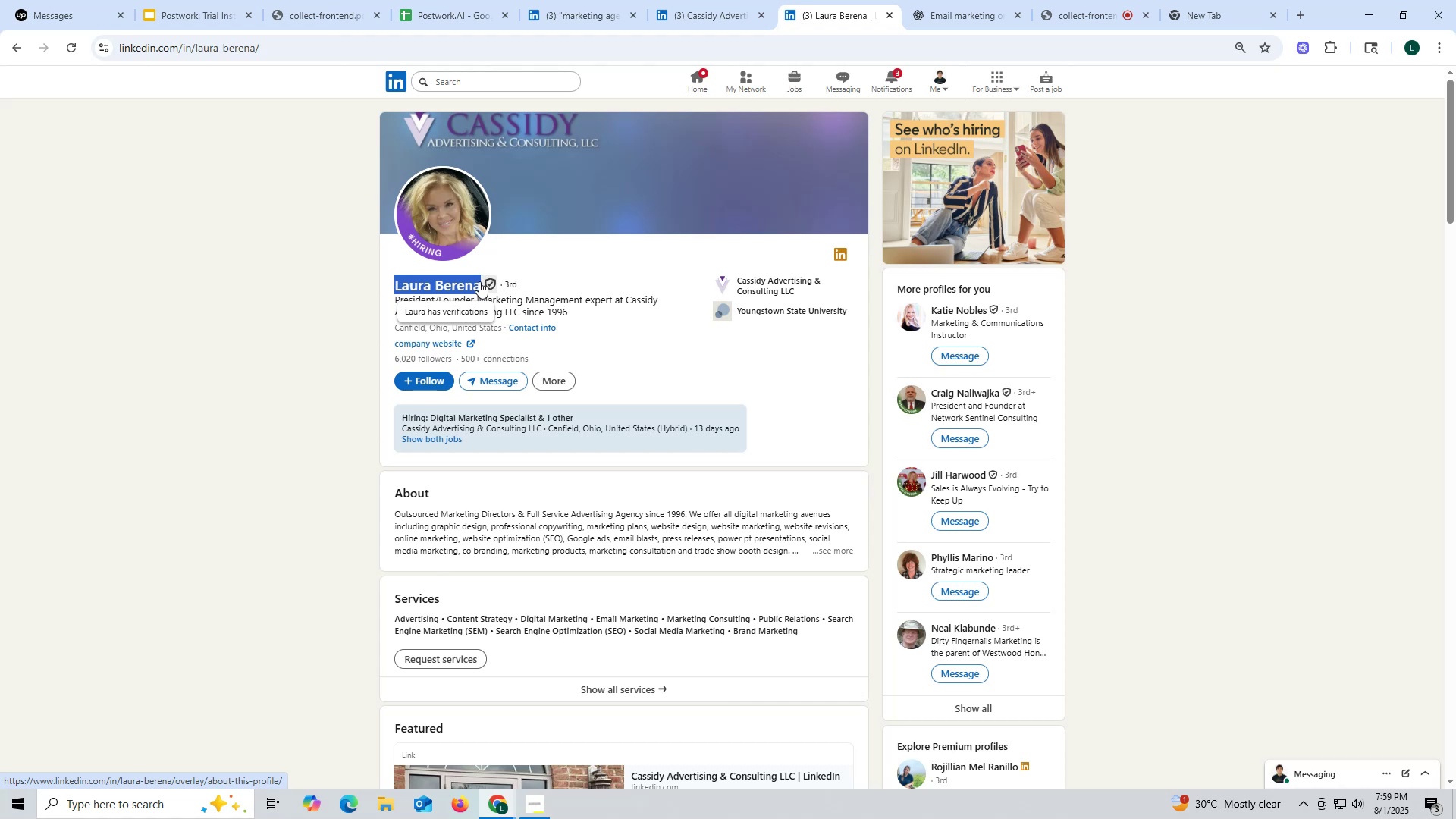 
key(Control+C)
 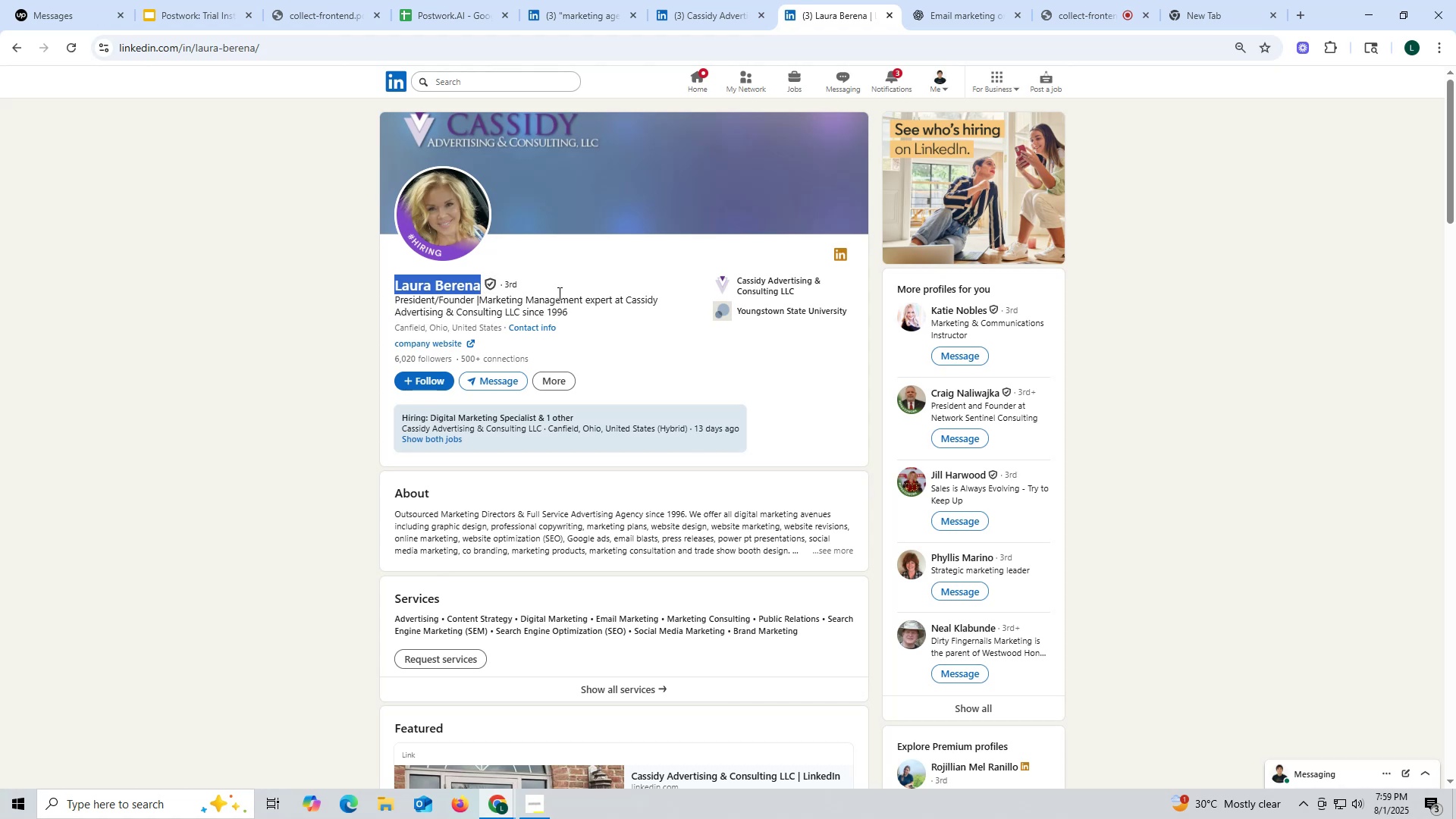 
wait(6.83)
 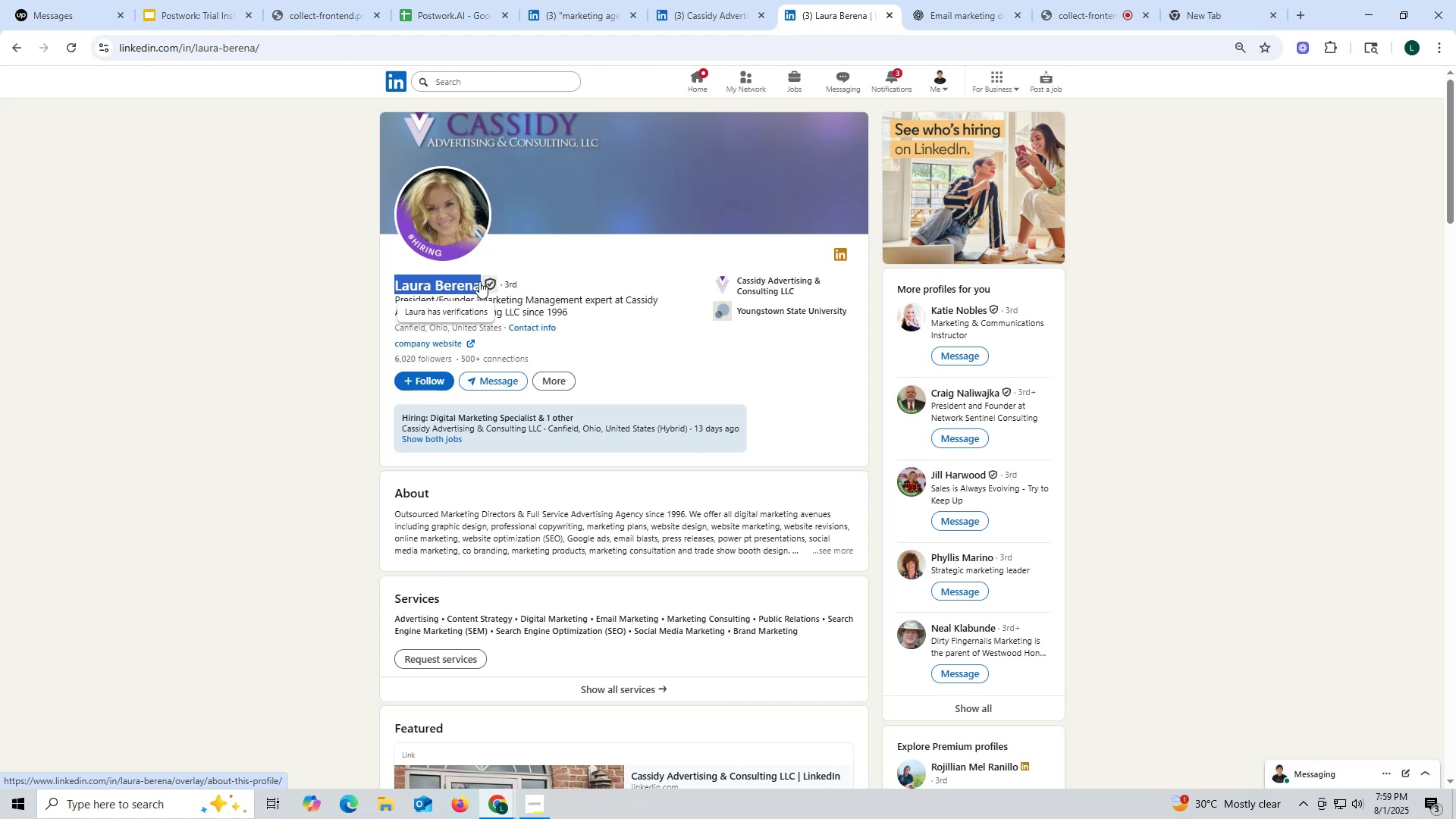 
key(Control+ControlLeft)
 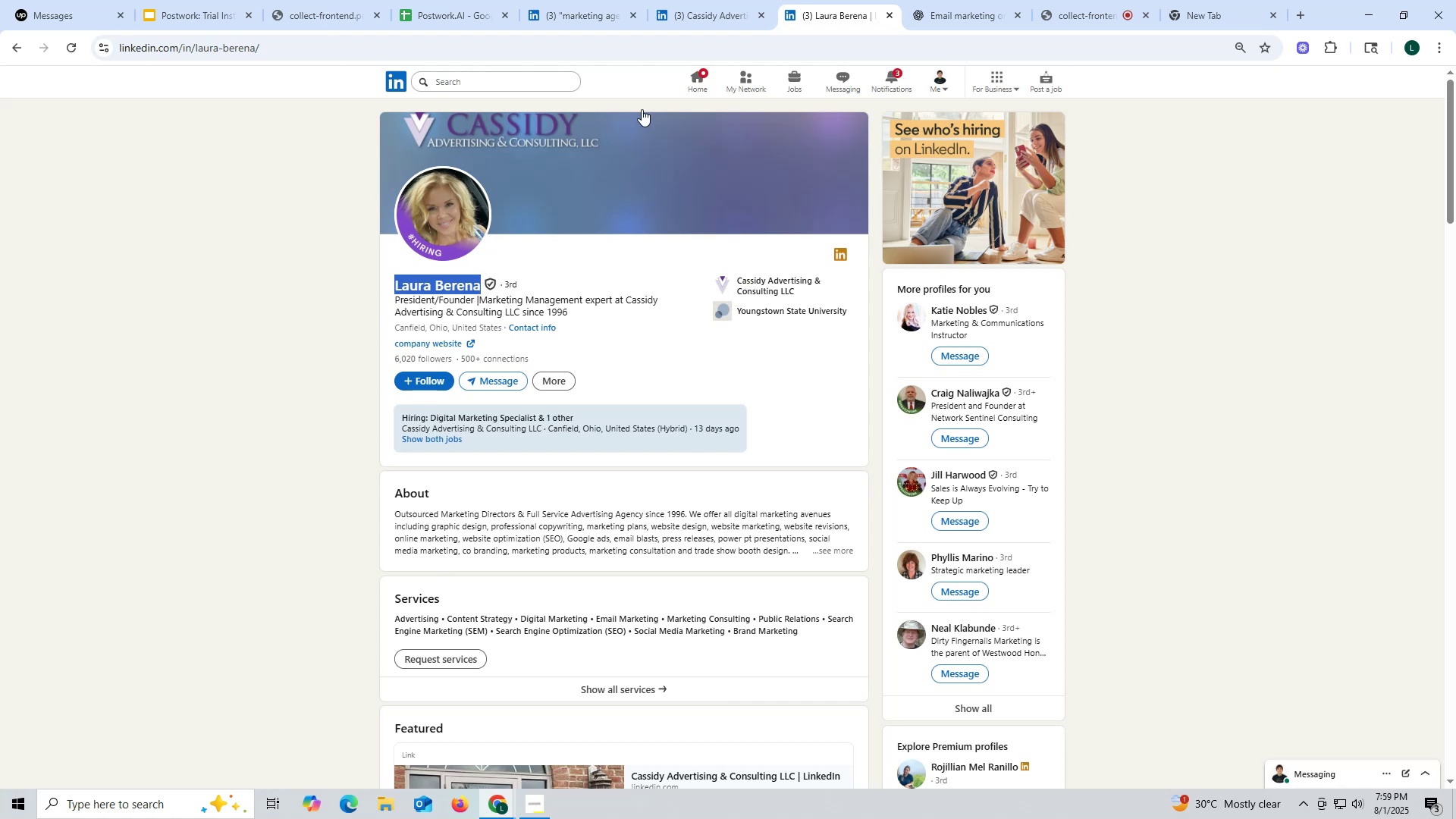 
key(Control+C)
 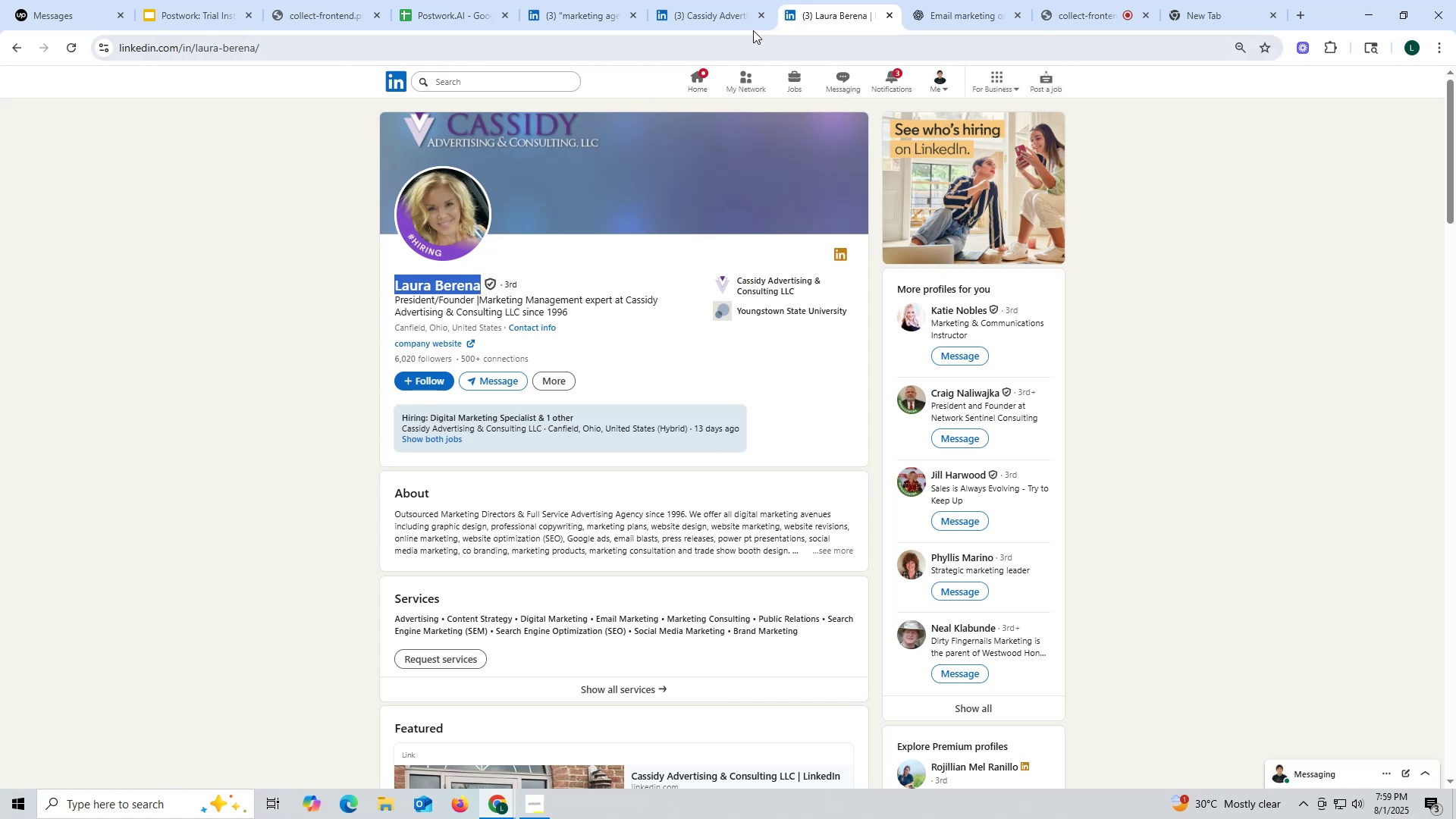 
mouse_move([704, 30])
 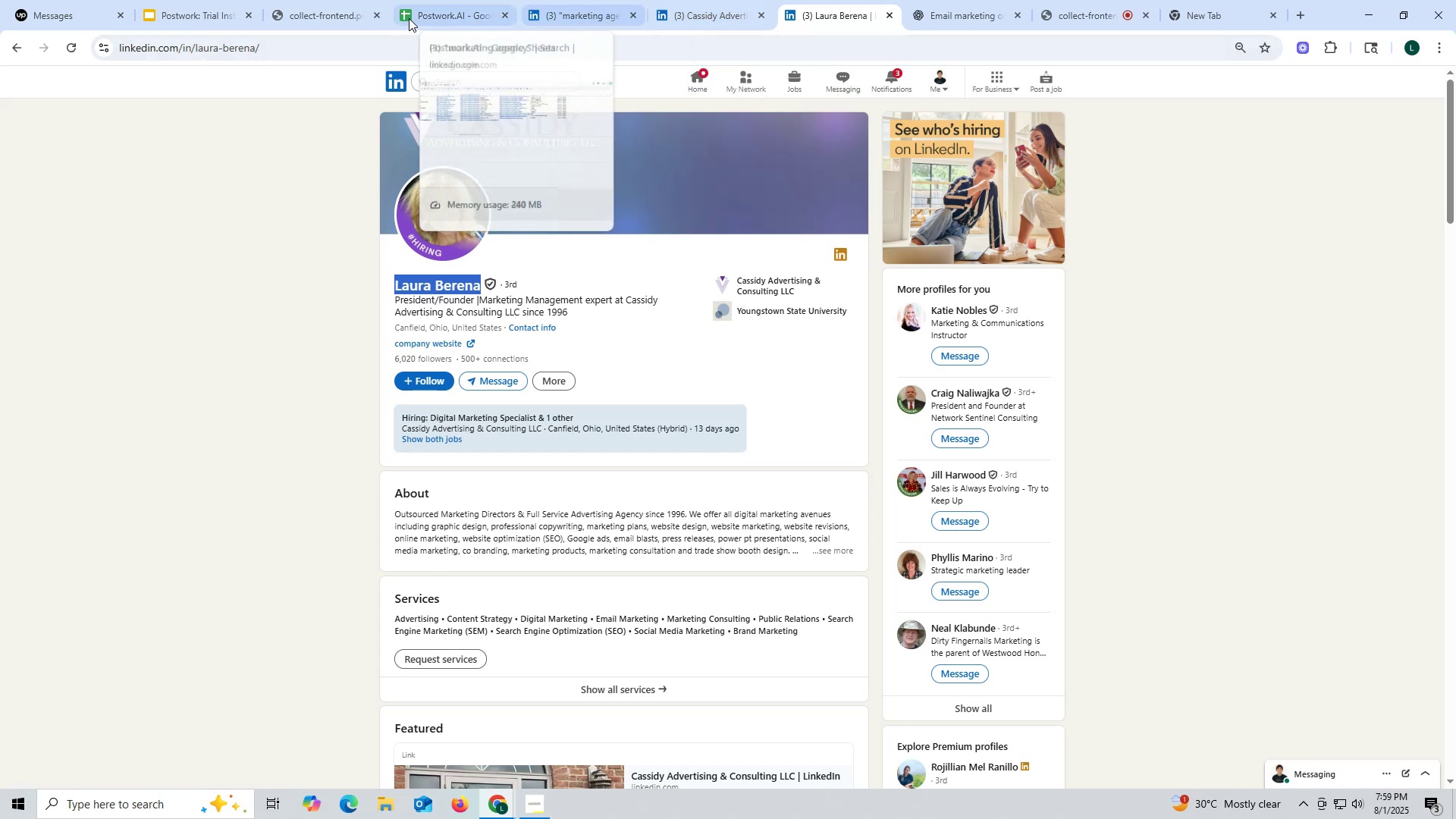 
left_click([407, 17])
 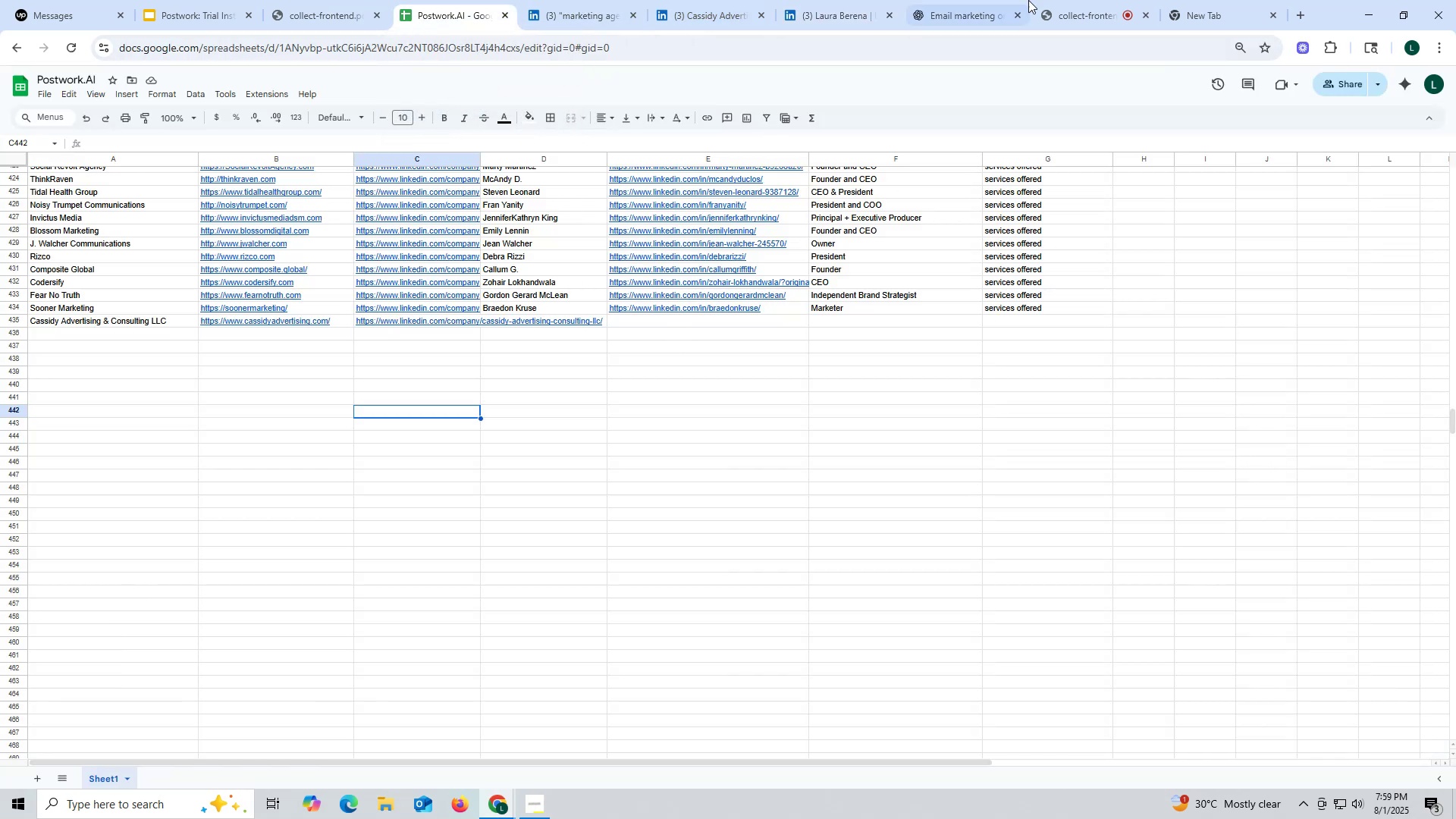 
left_click([1081, 17])
 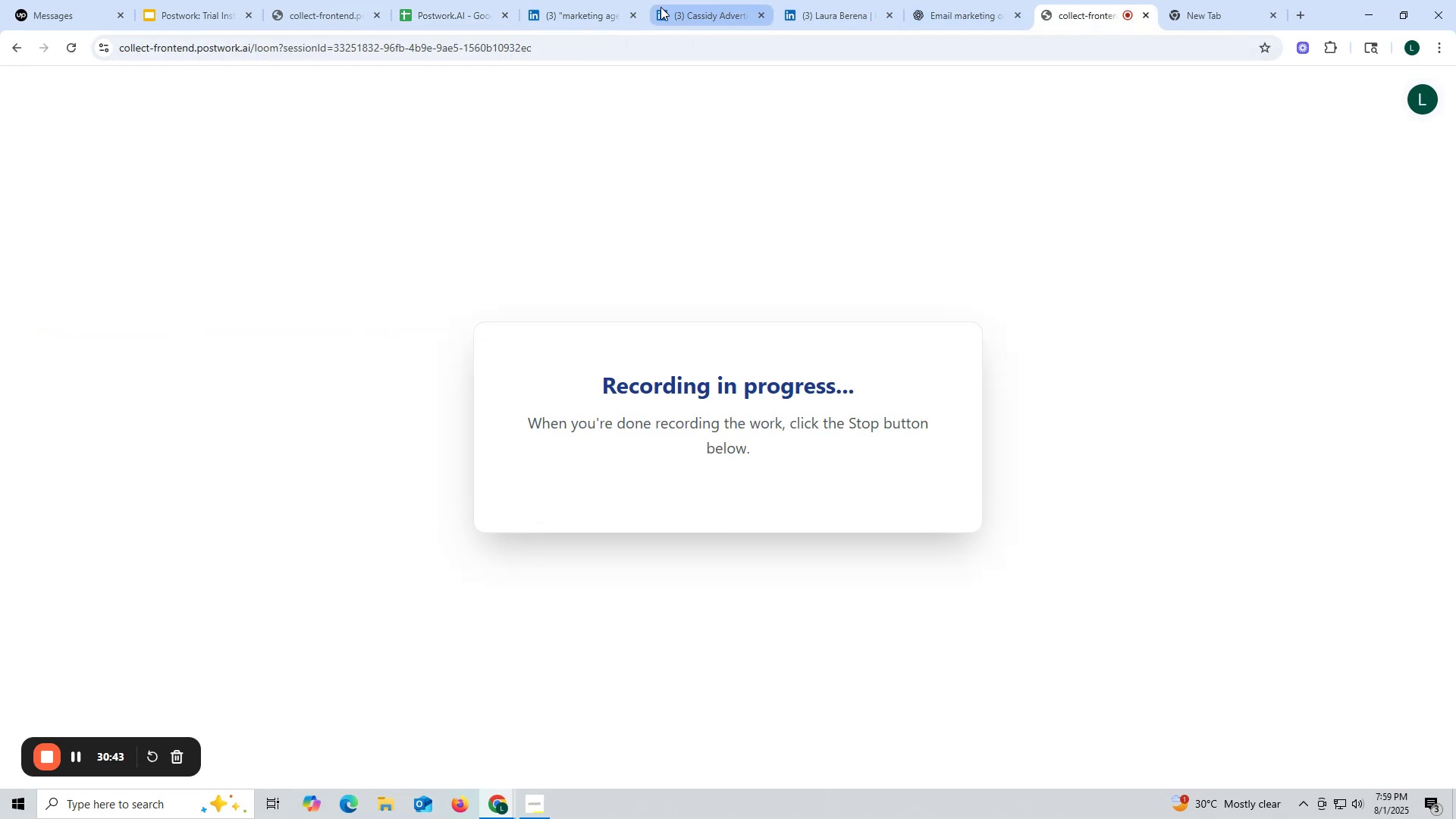 
left_click([697, 14])
 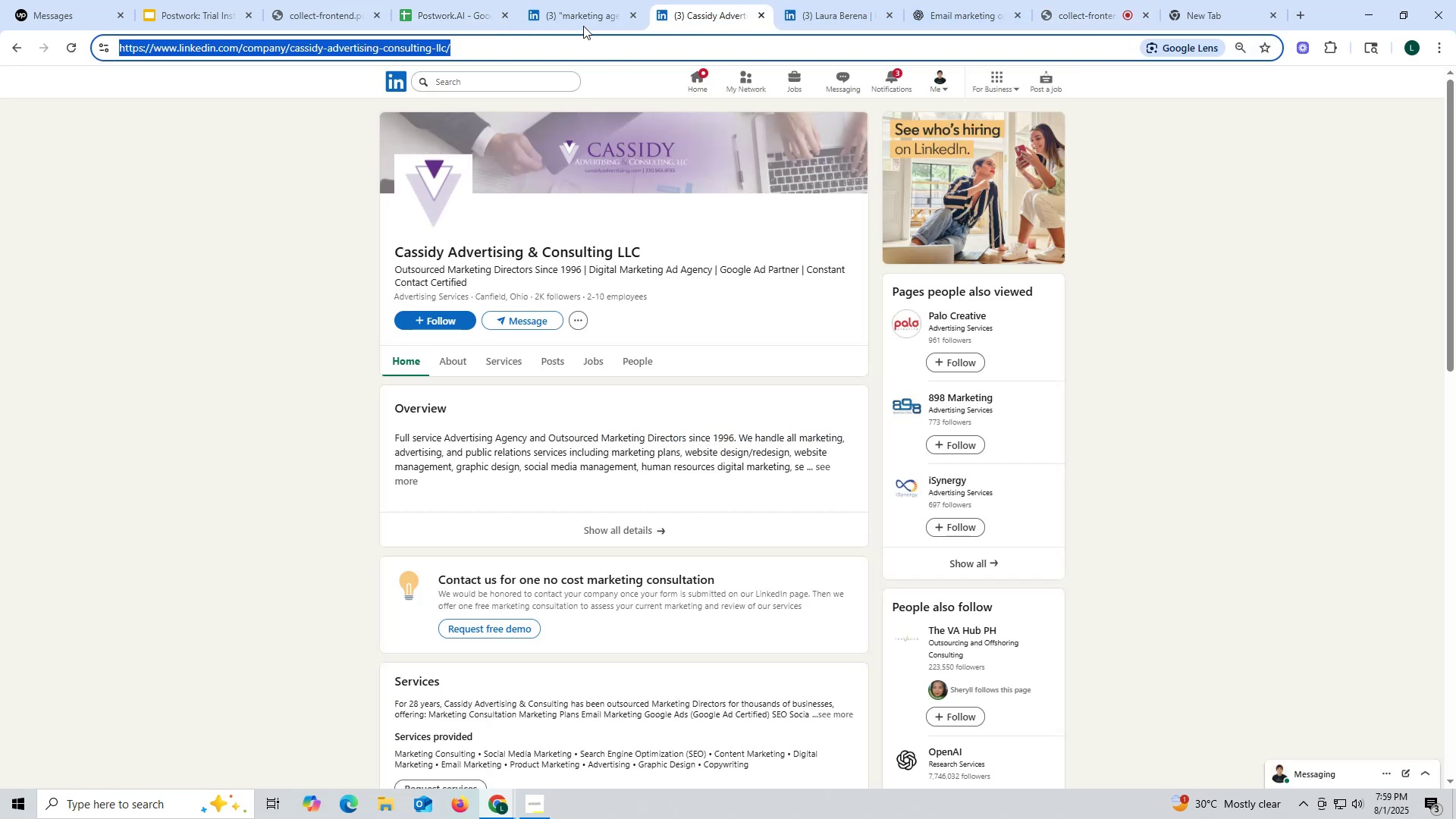 
double_click([580, 24])
 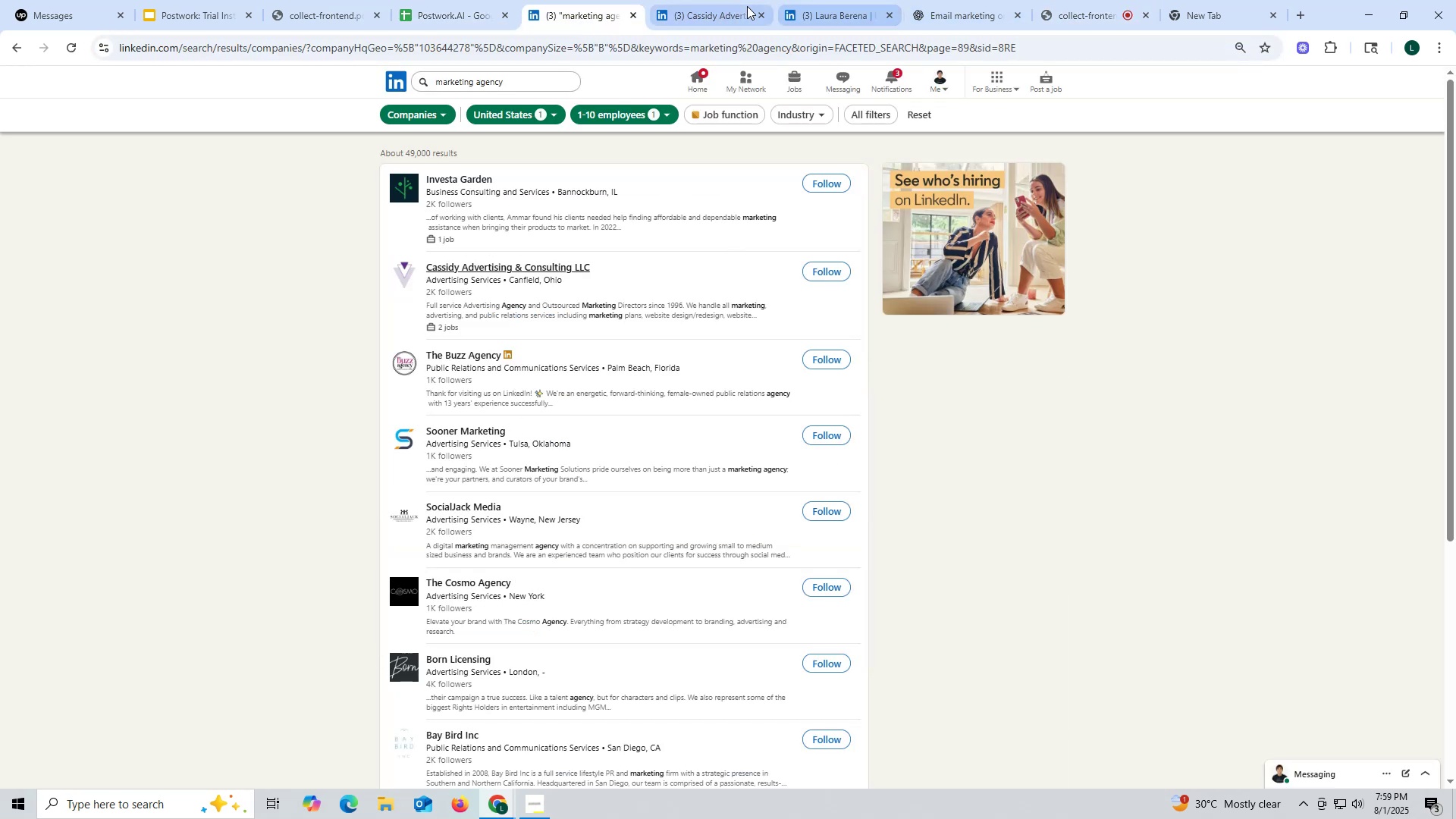 
left_click([691, 5])
 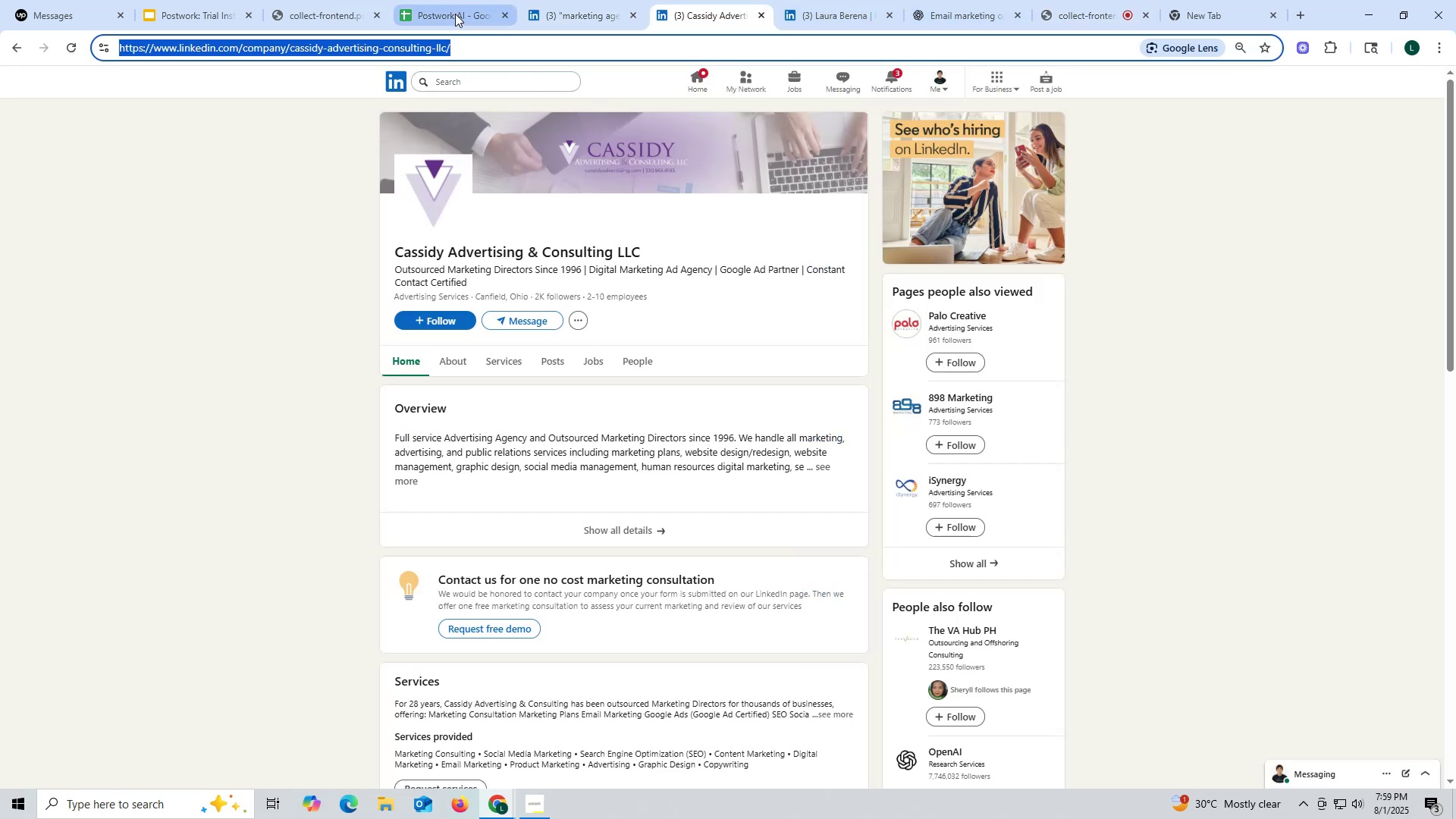 
left_click([455, 14])
 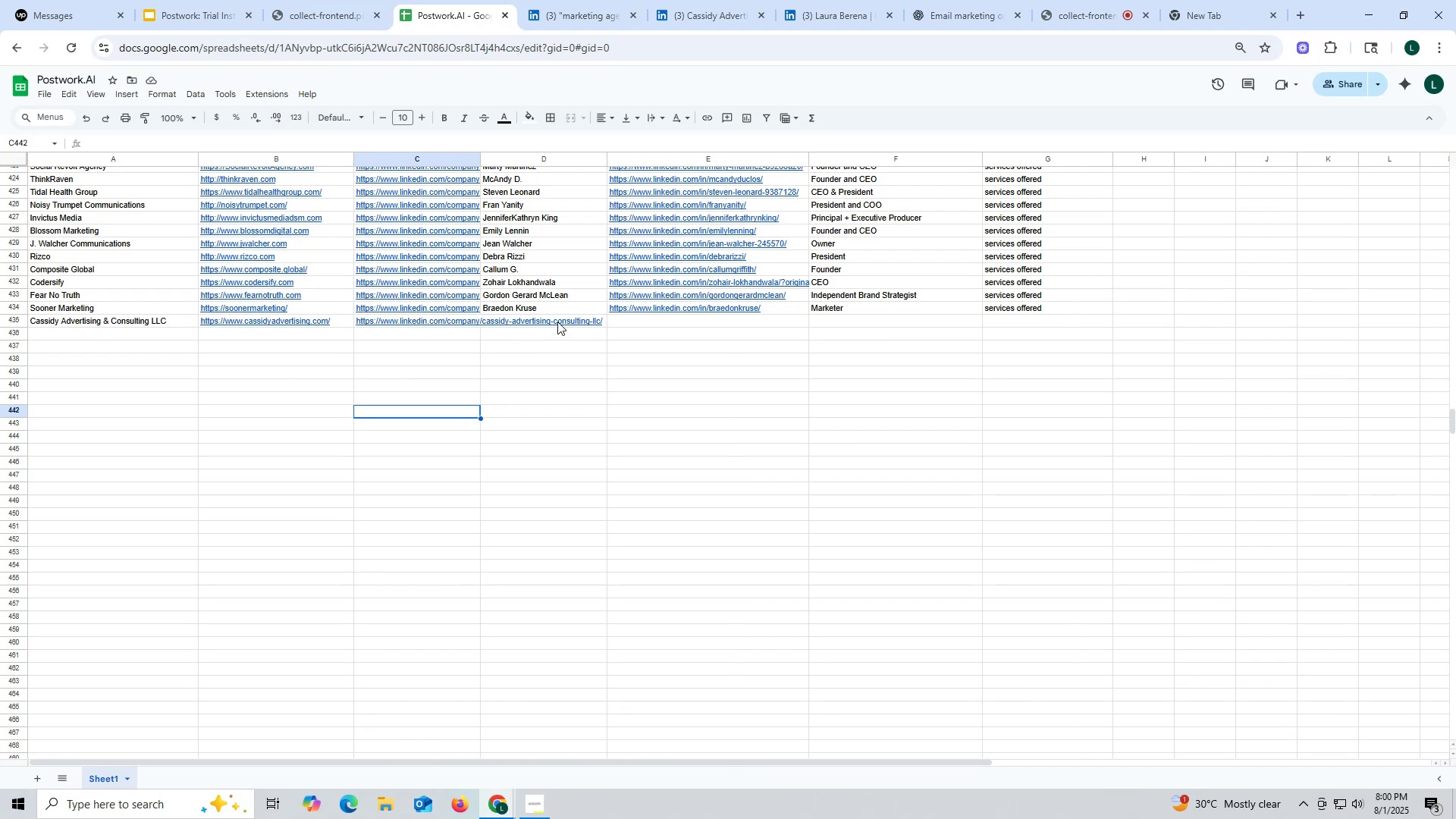 
double_click([559, 320])
 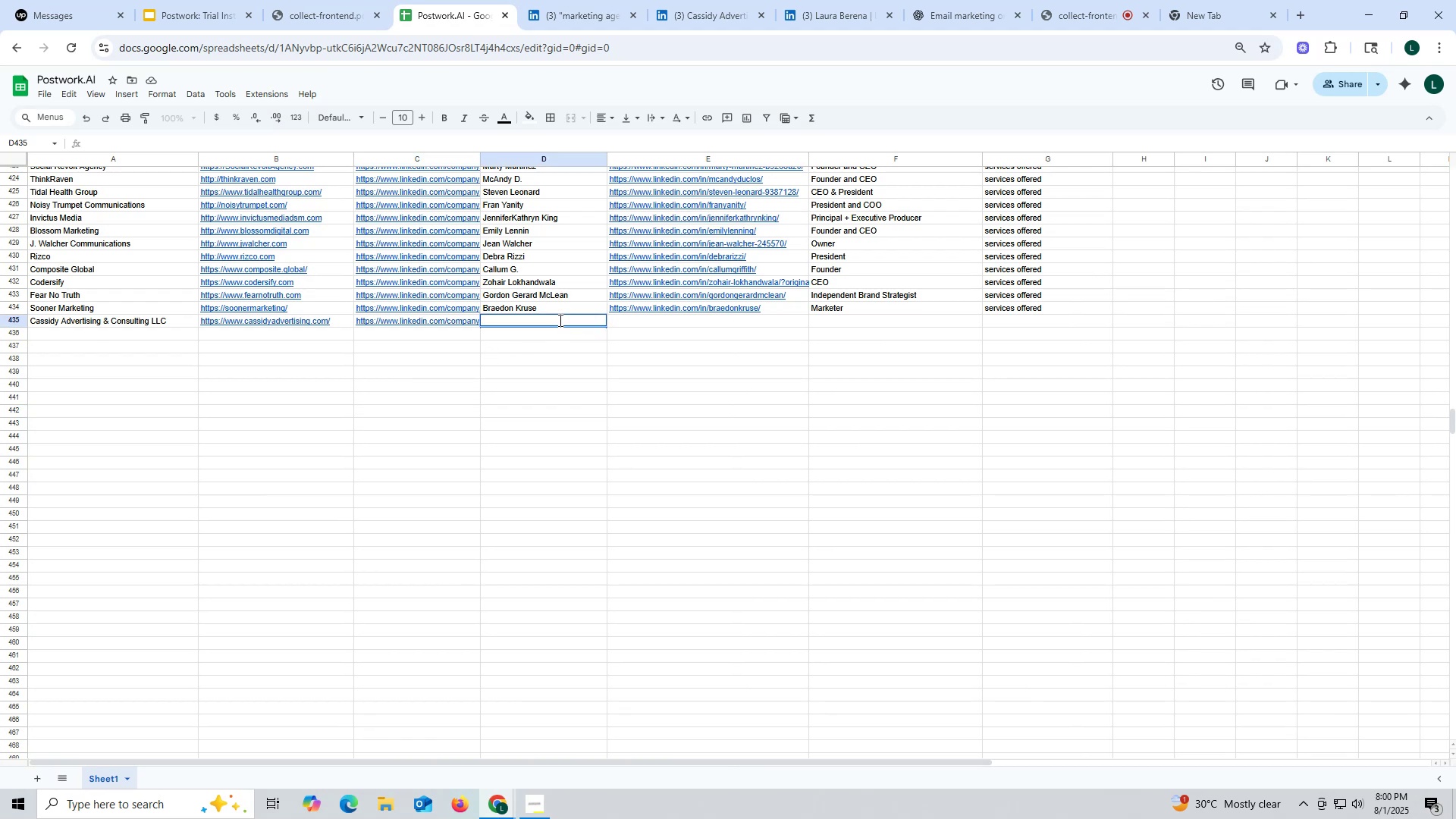 
triple_click([559, 320])
 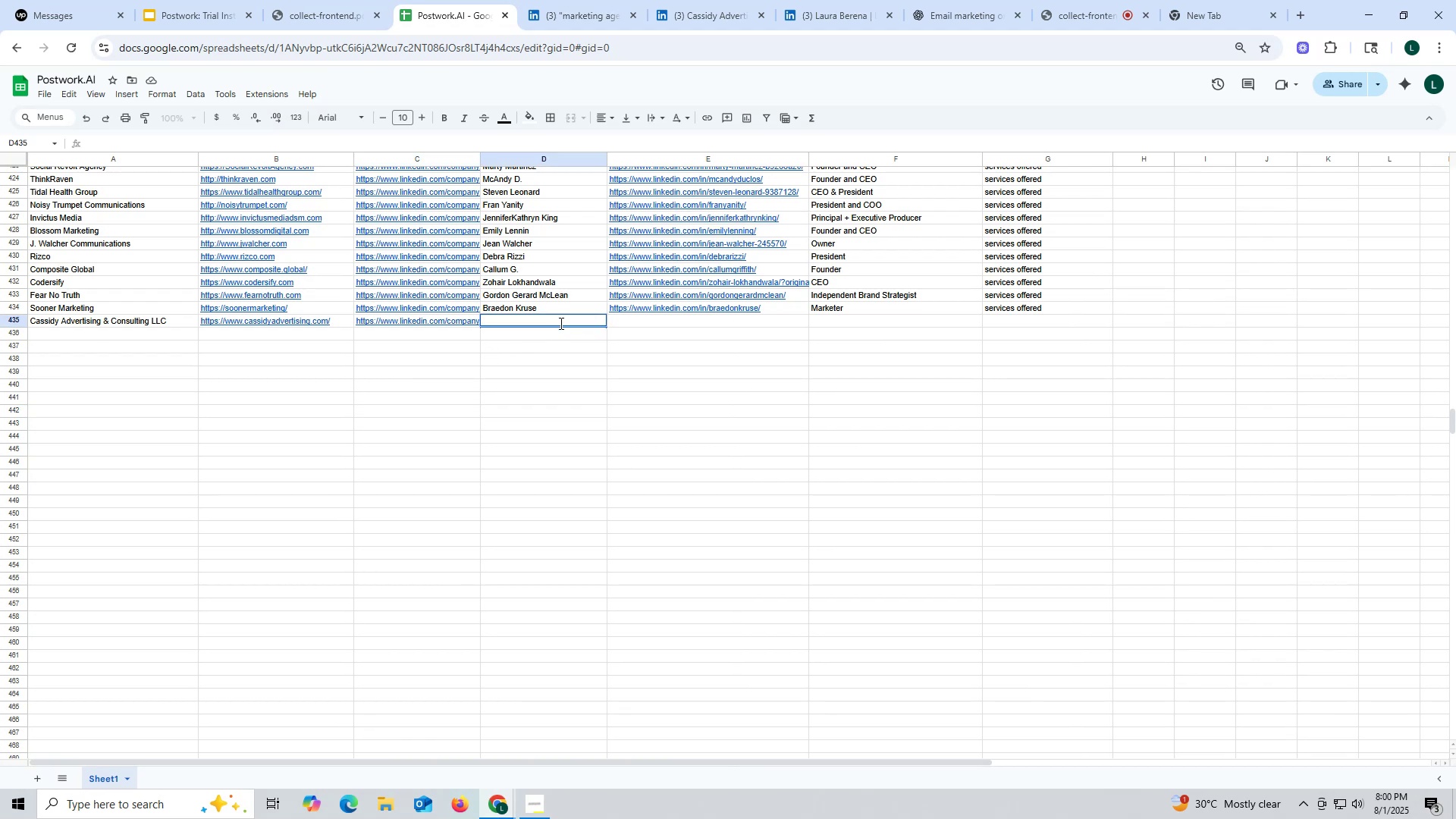 
key(Control+ControlLeft)
 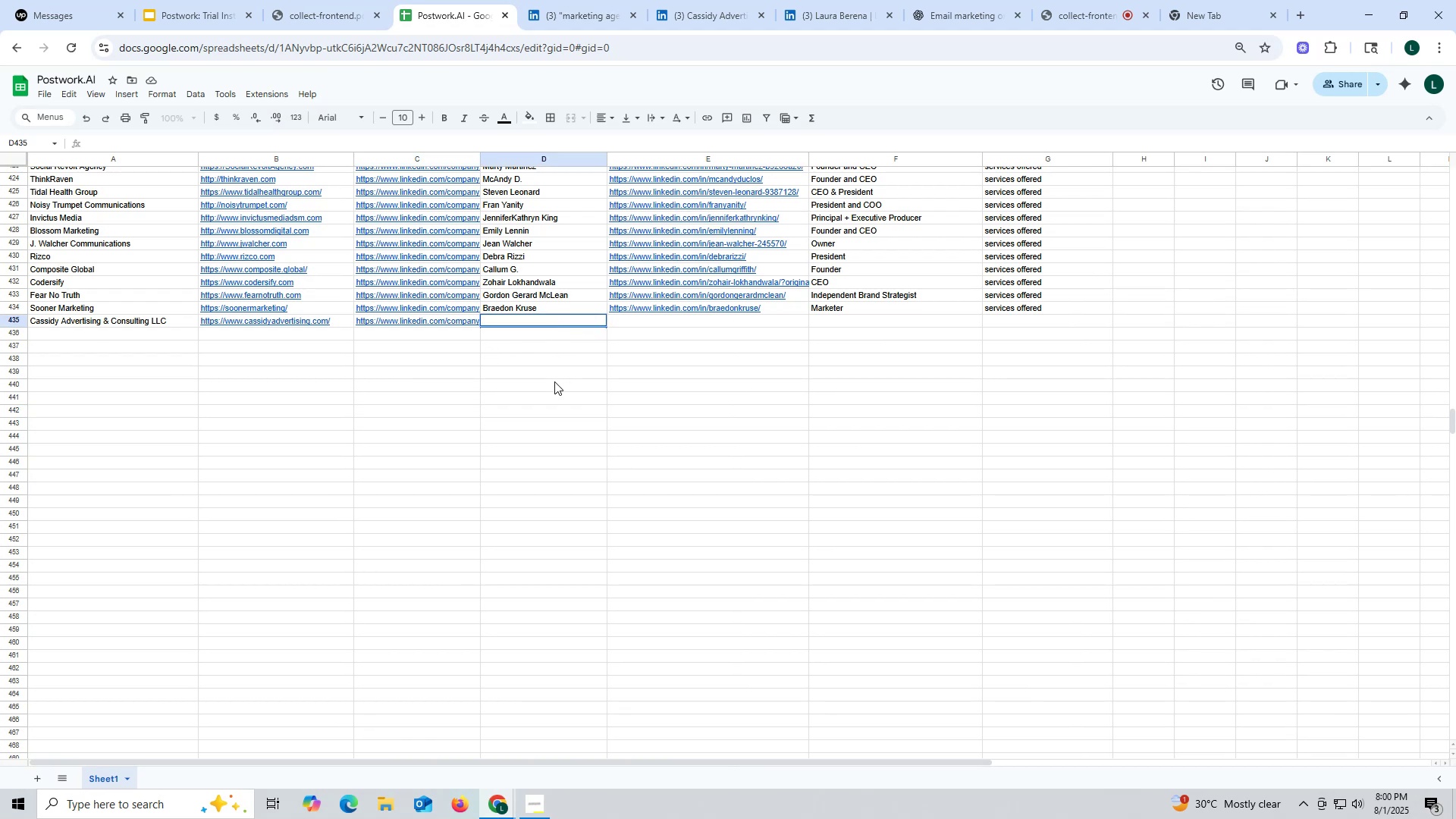 
key(Control+V)
 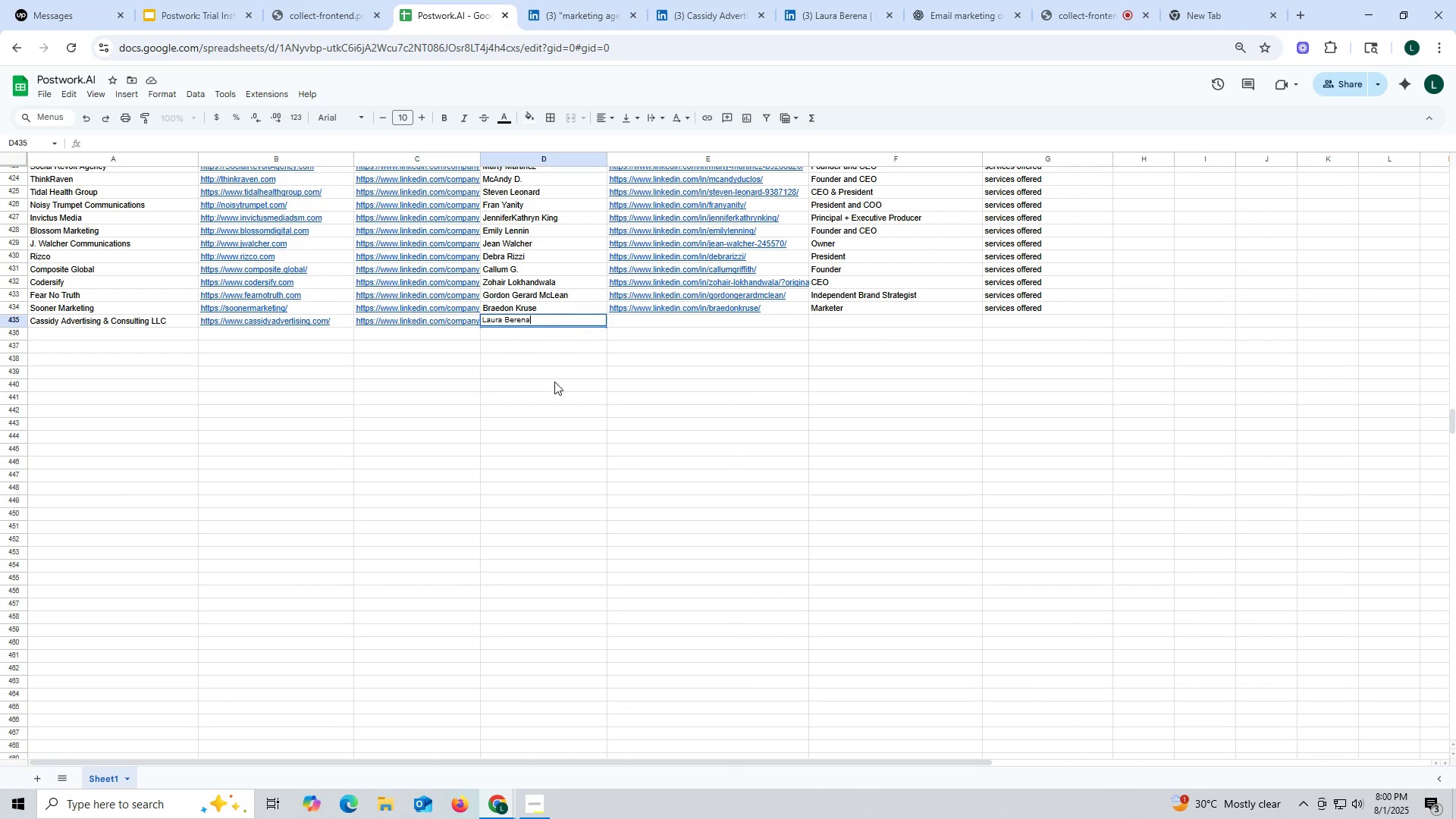 
triple_click([554, 381])
 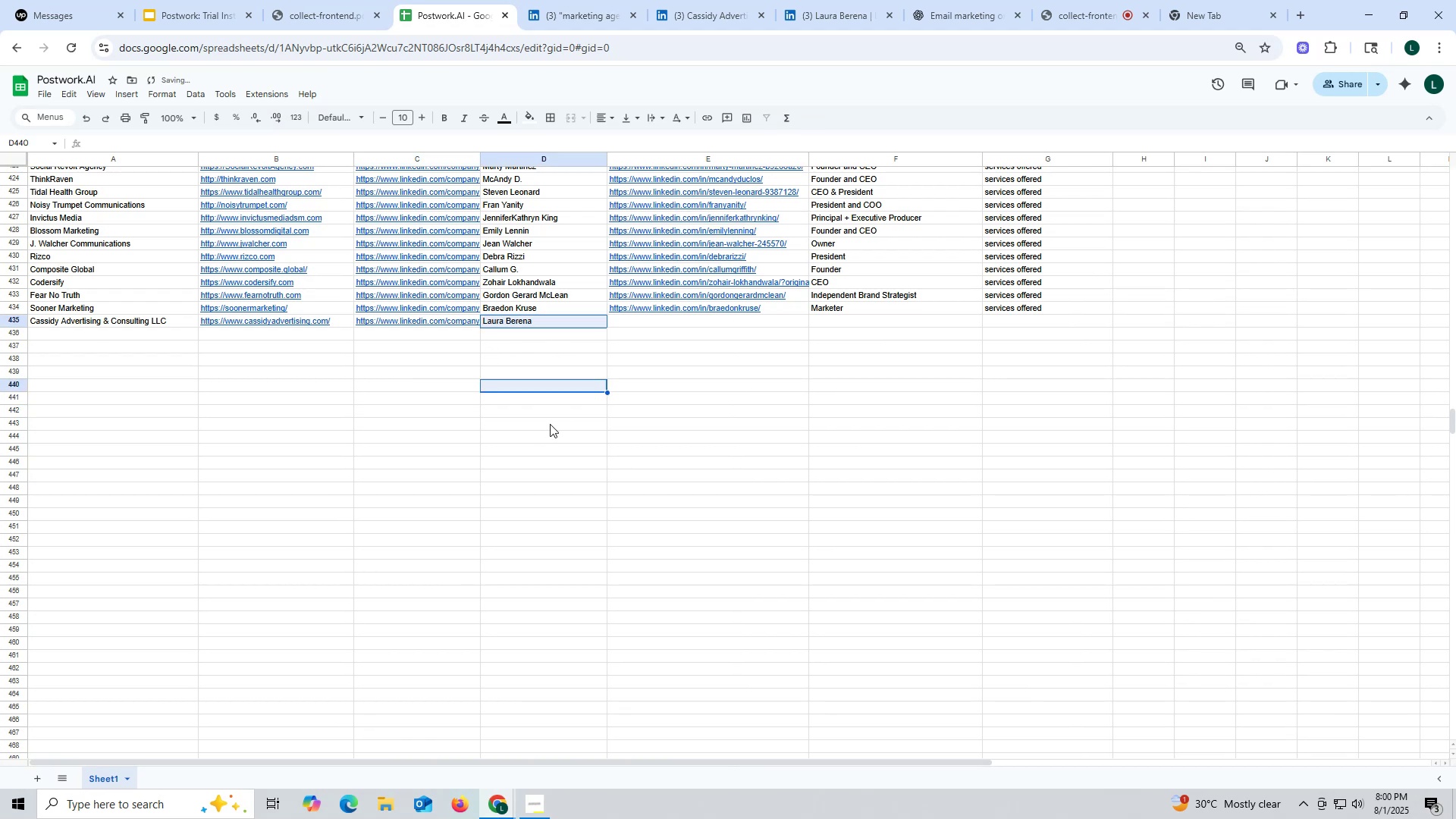 
triple_click([550, 424])
 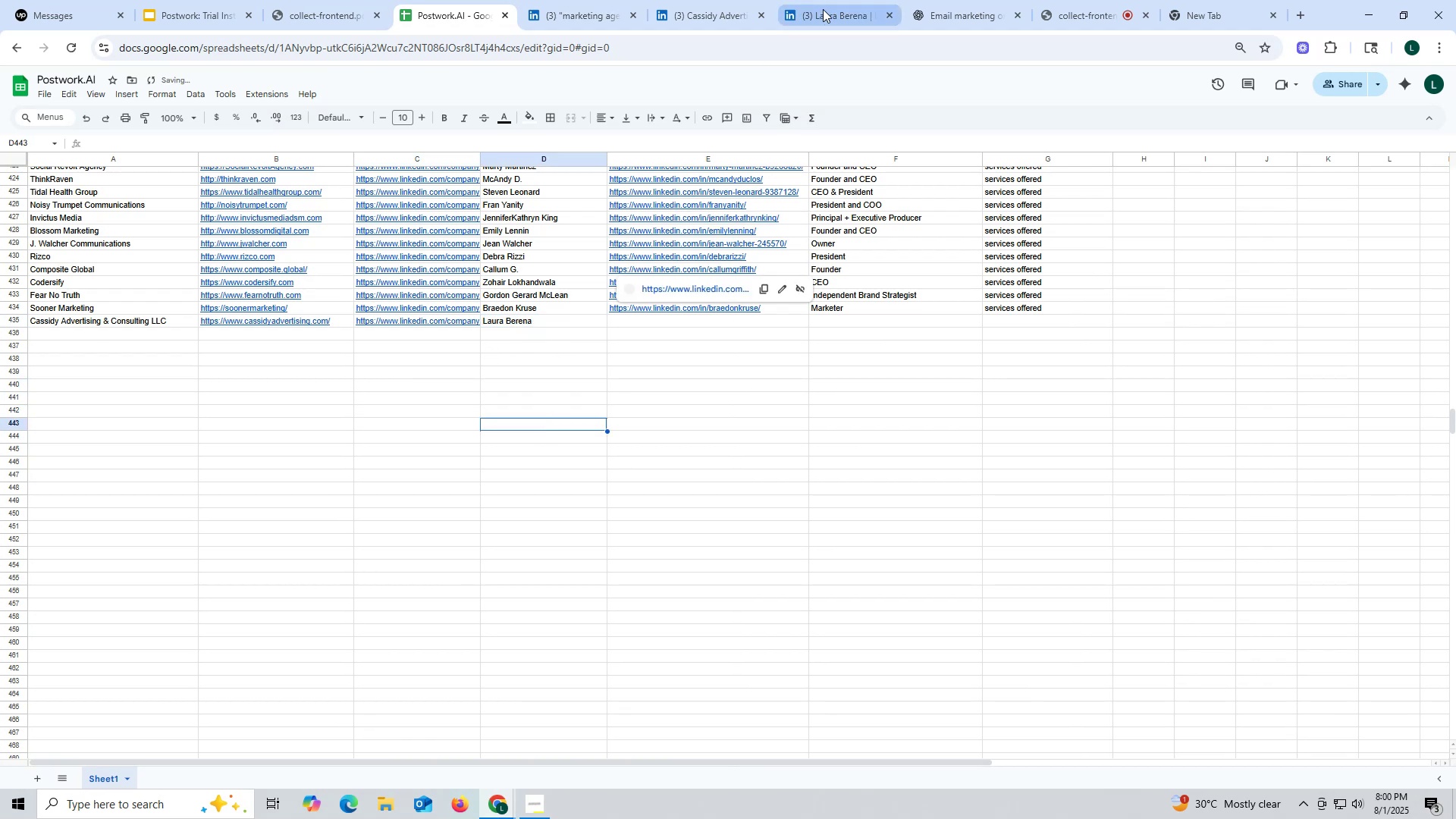 
left_click([823, 9])
 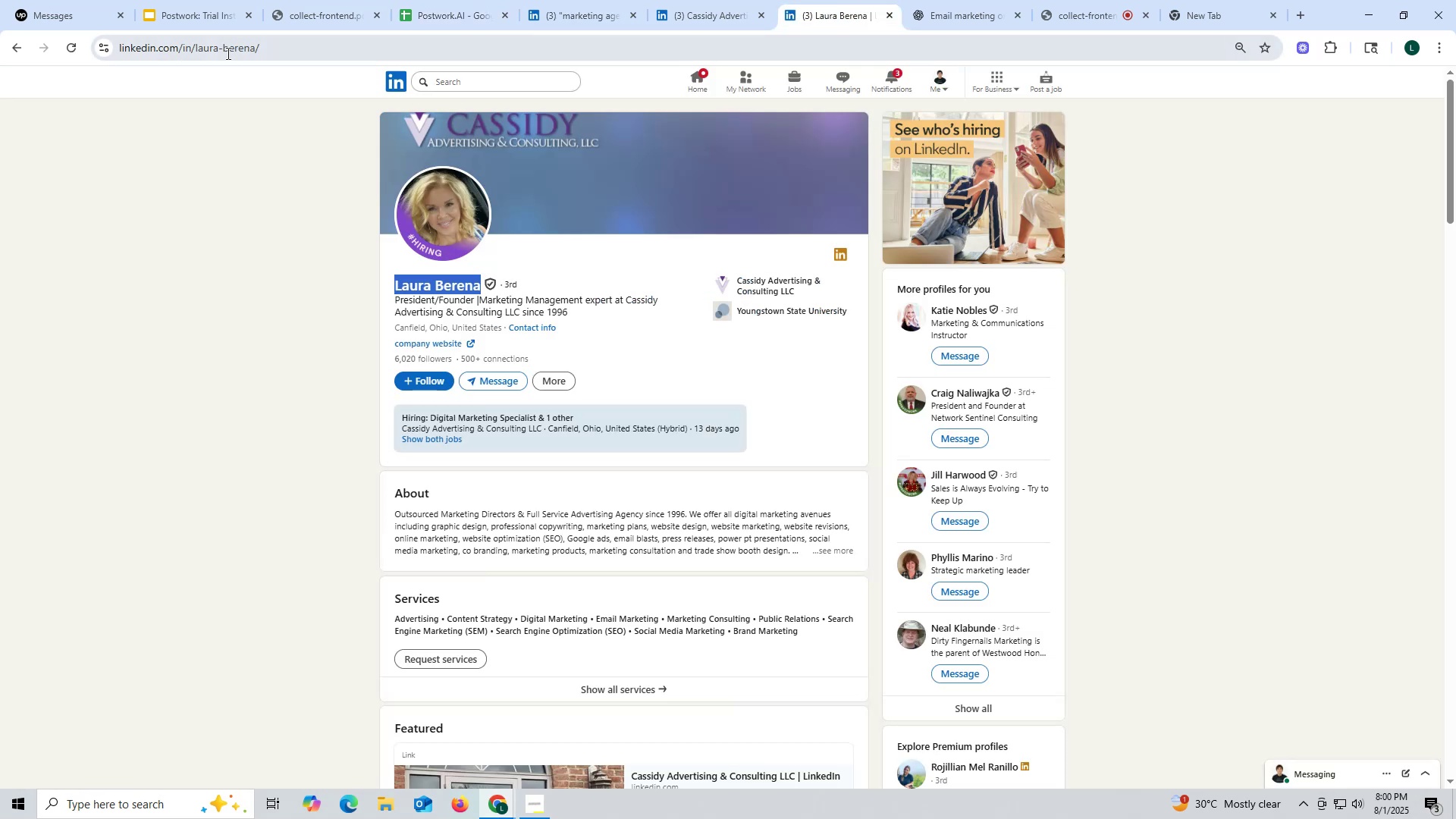 
double_click([227, 53])
 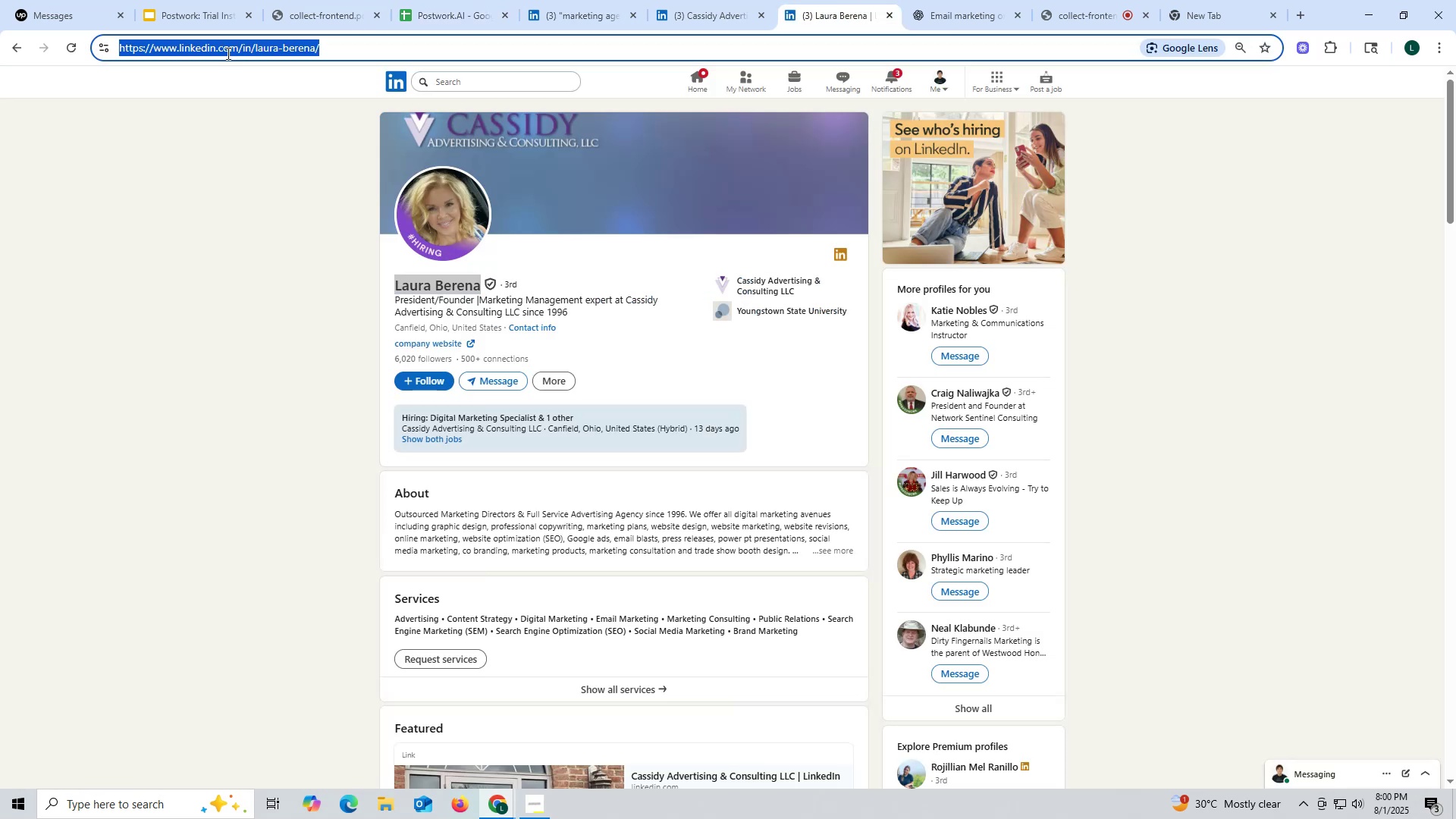 
triple_click([227, 53])
 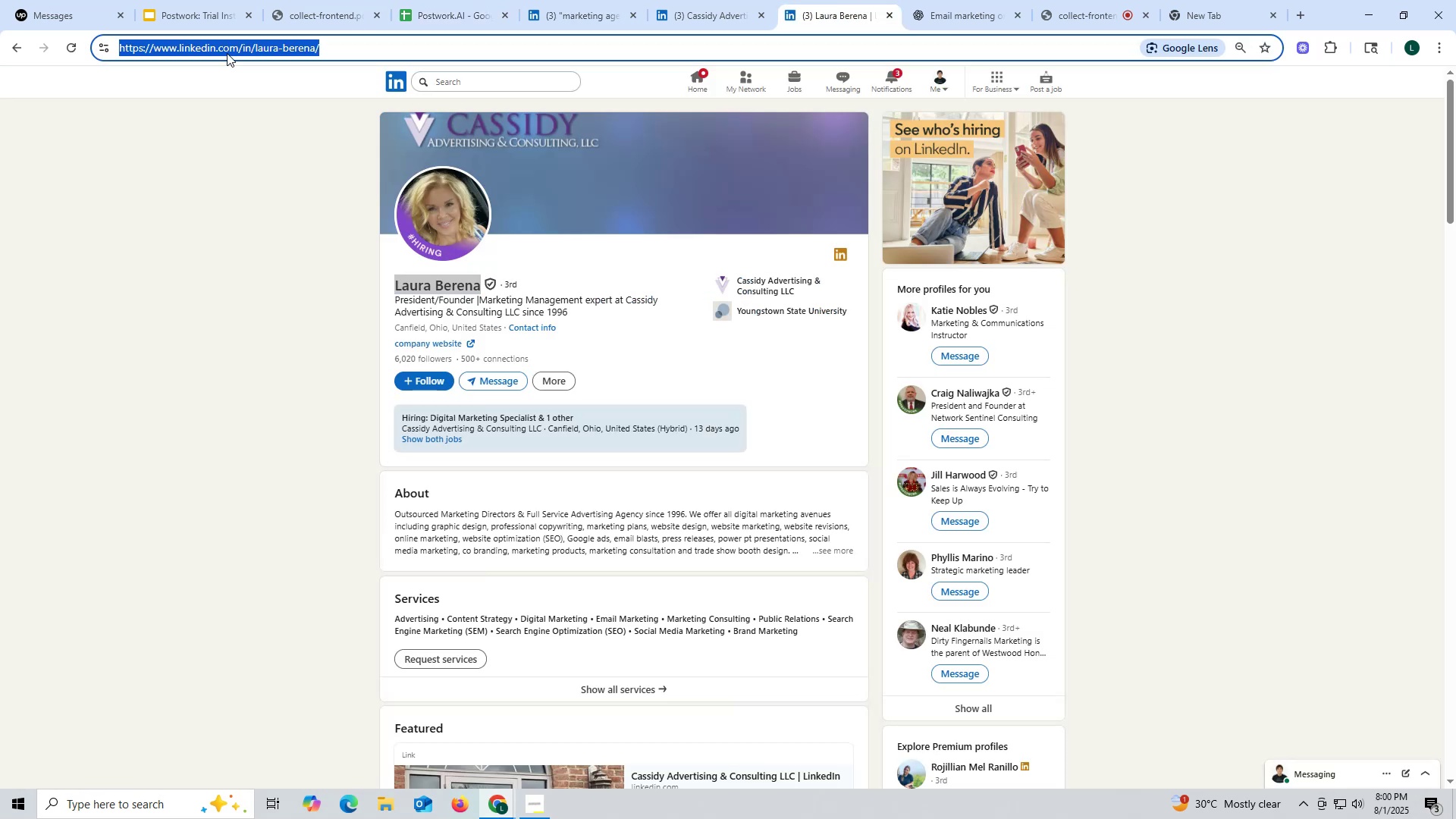 
key(Control+ControlLeft)
 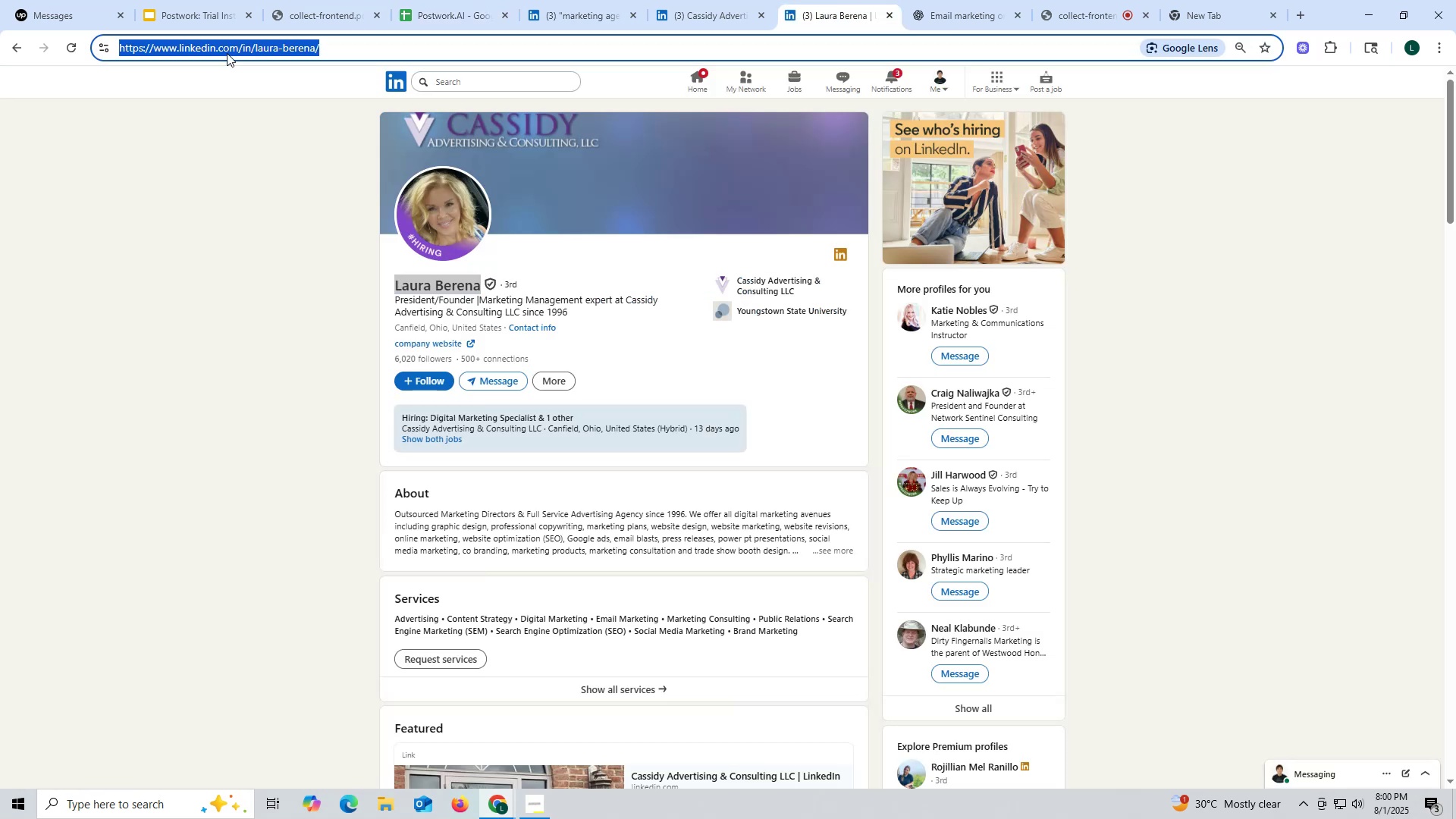 
key(Control+C)
 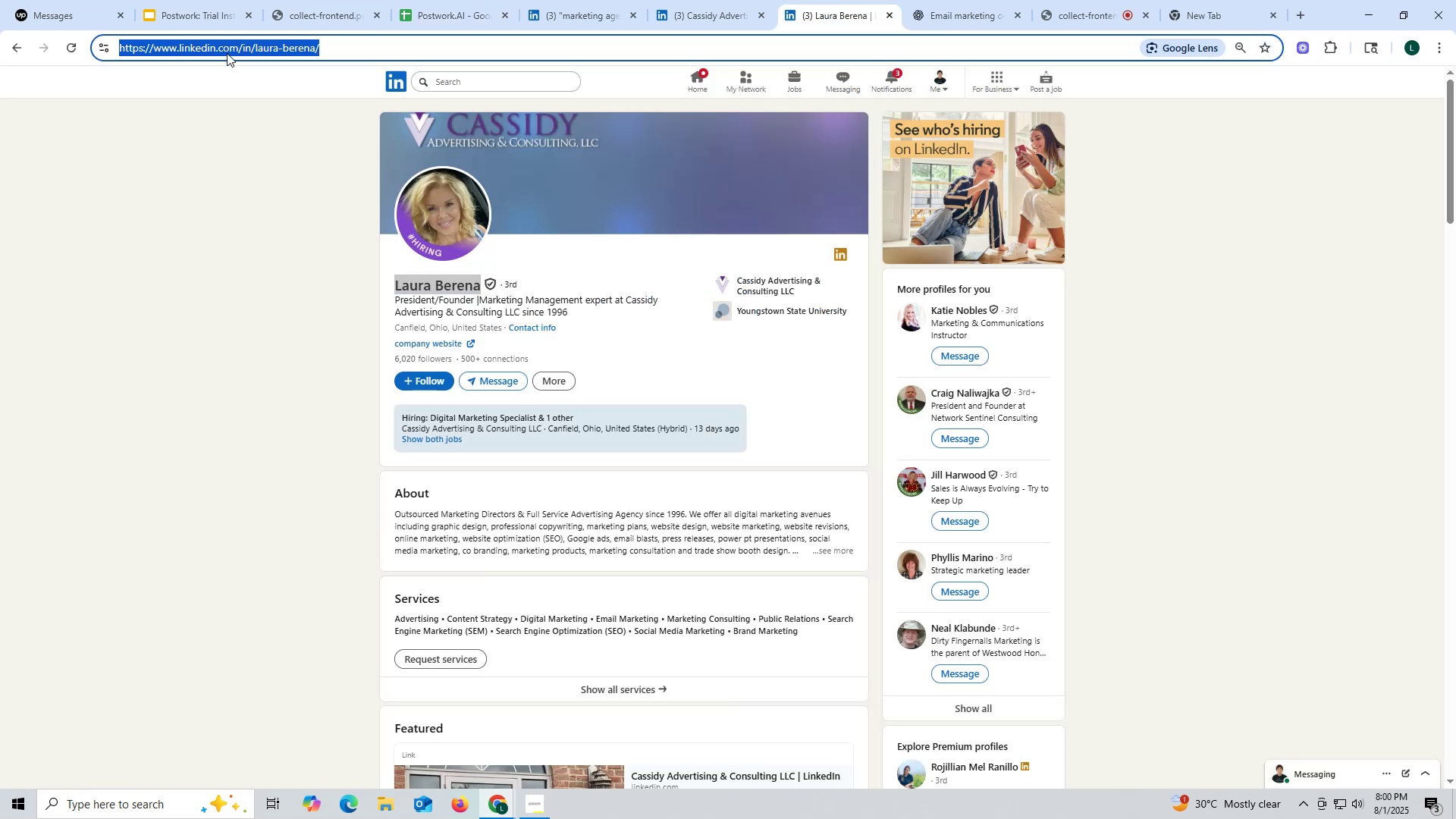 
key(Control+ControlLeft)
 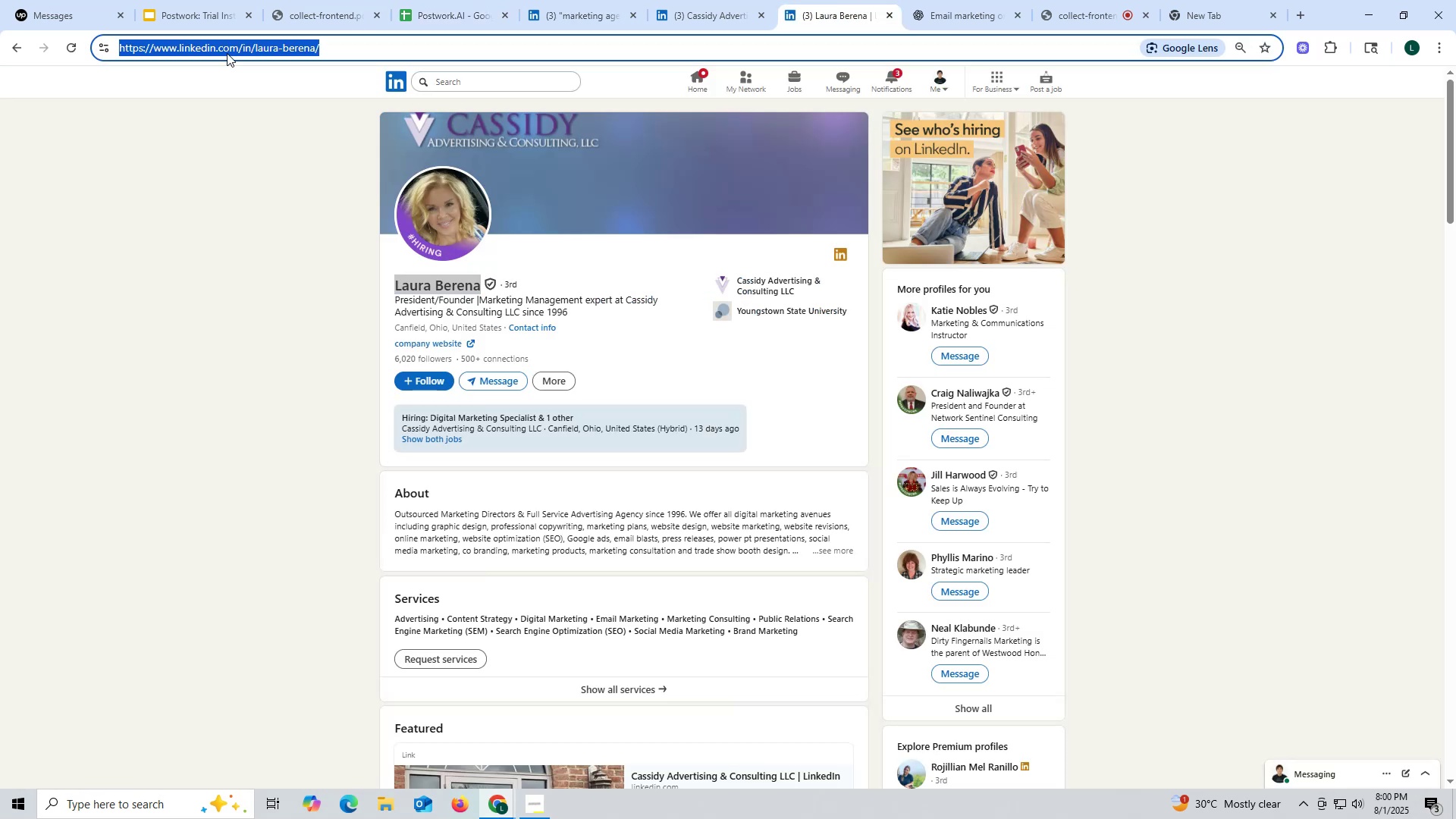 
key(Control+C)
 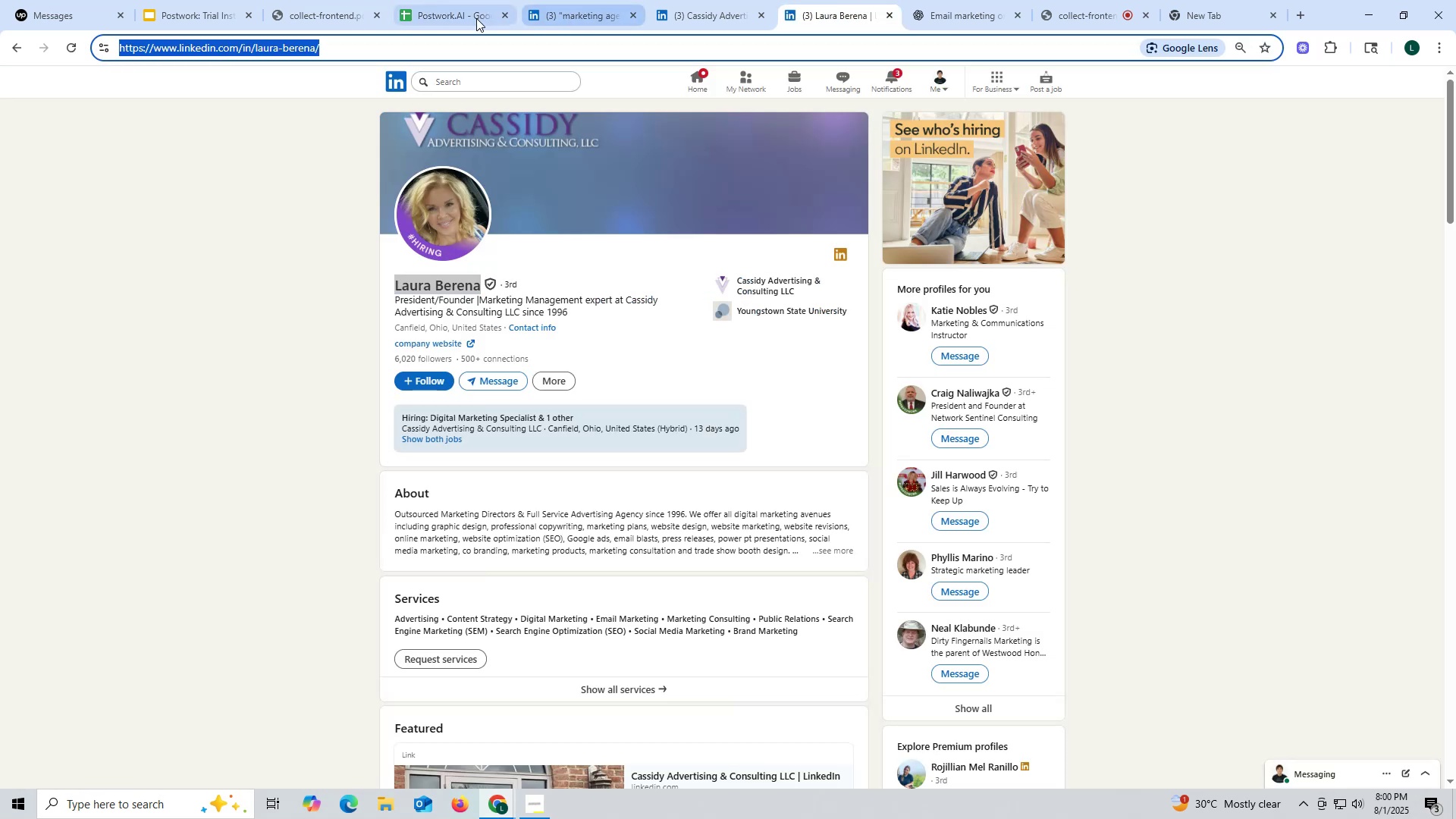 
left_click([453, 12])
 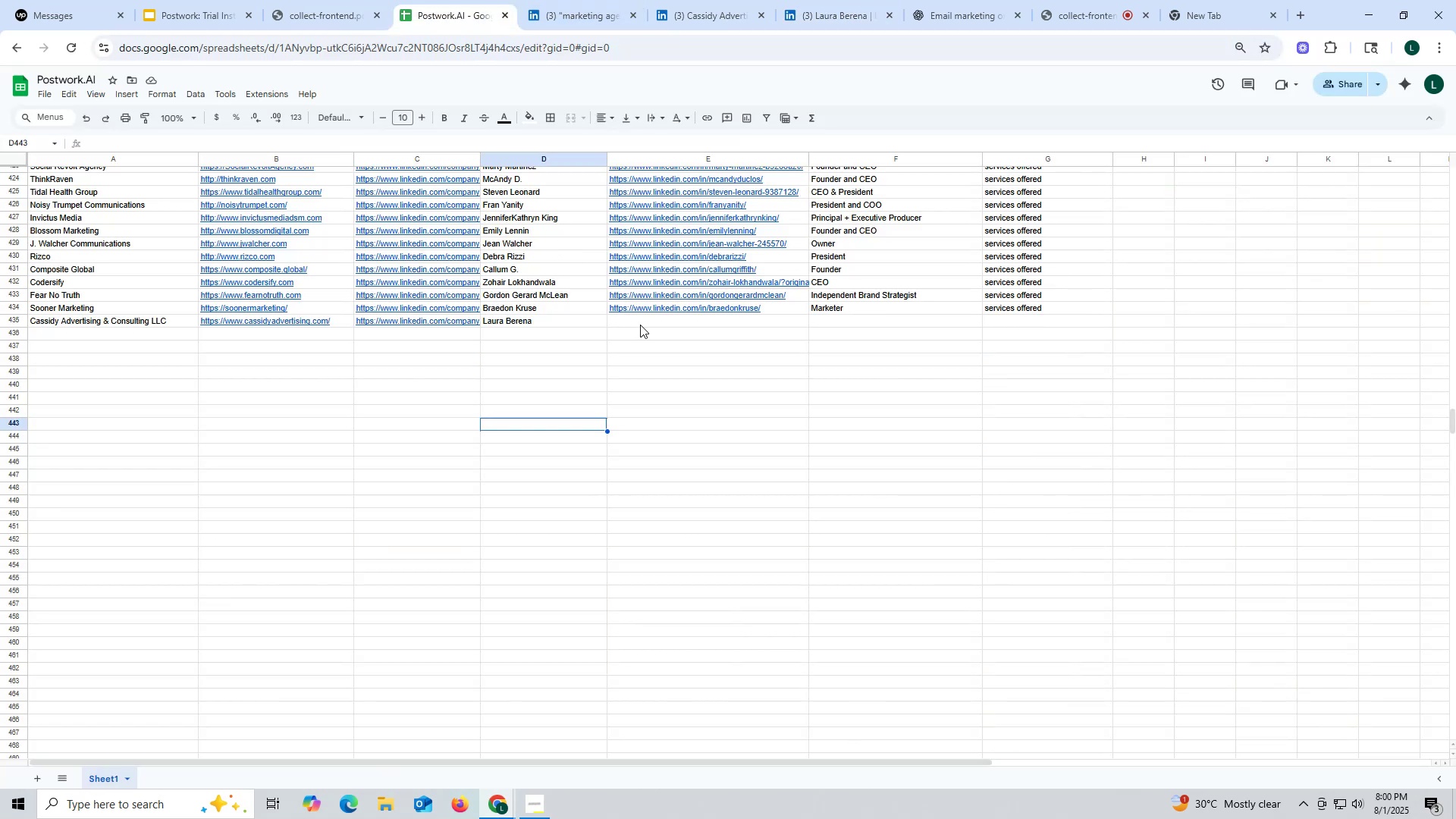 
double_click([640, 325])
 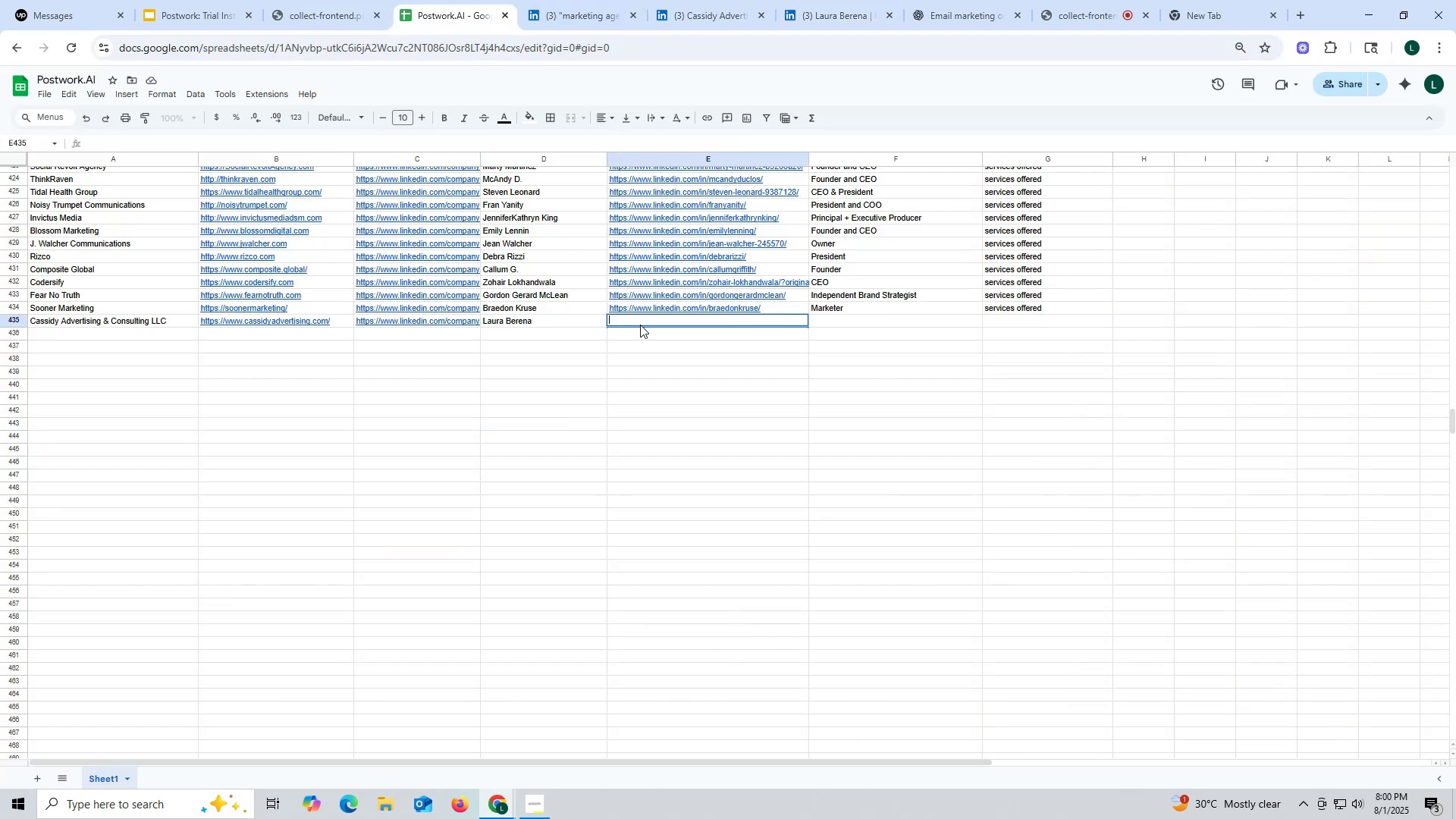 
key(Control+ControlLeft)
 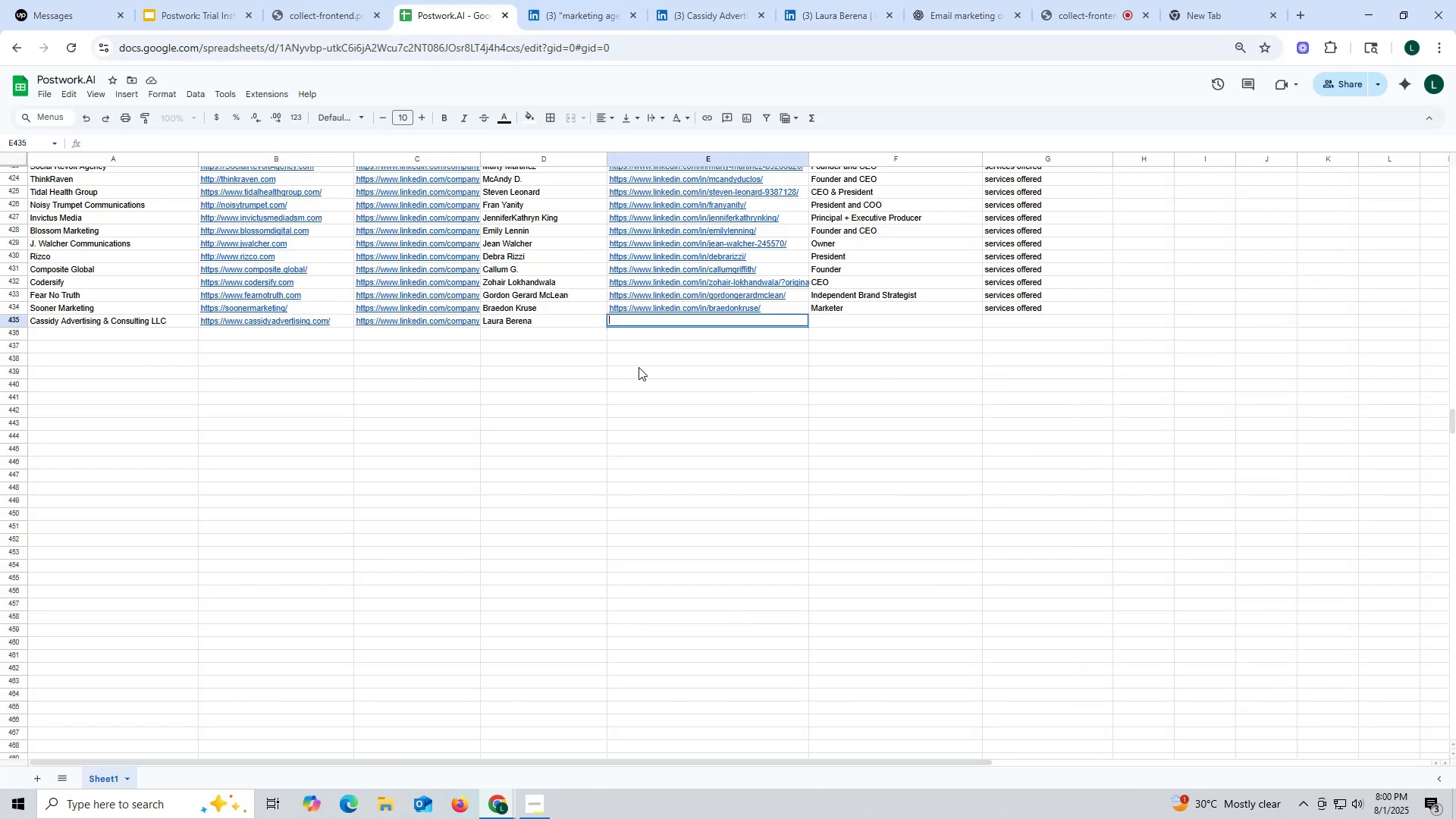 
key(Control+V)
 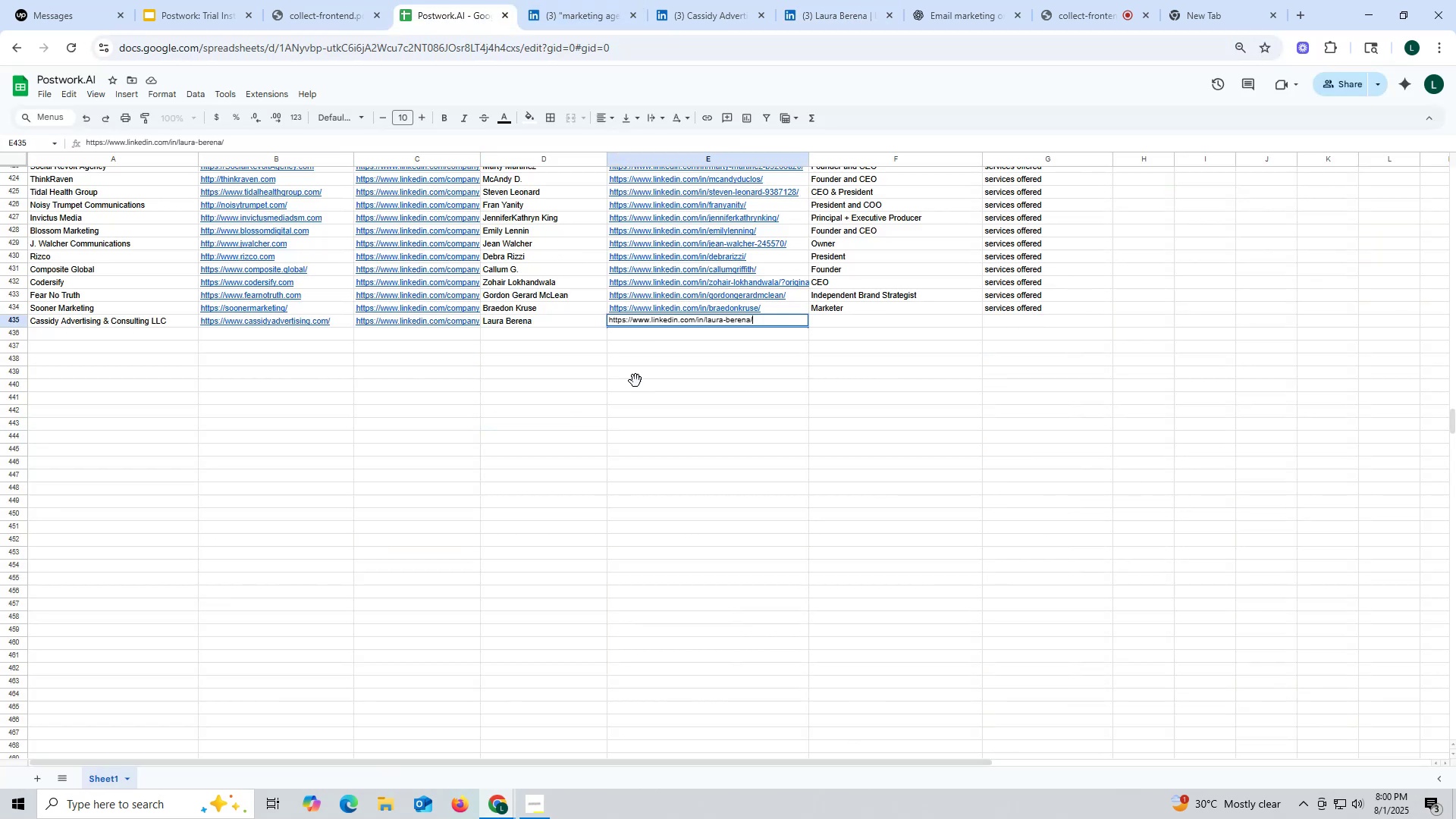 
triple_click([635, 381])
 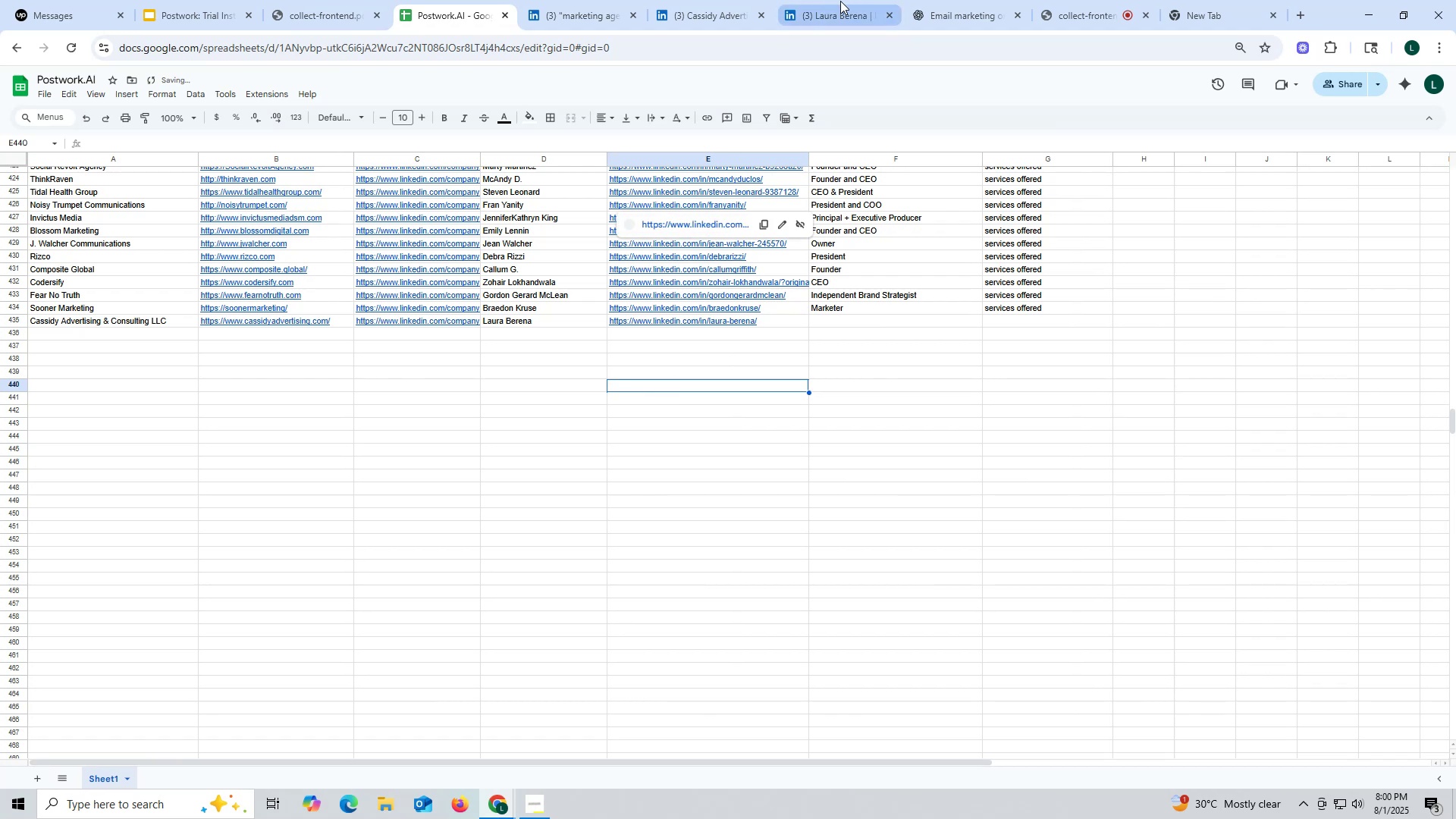 
left_click([835, 8])
 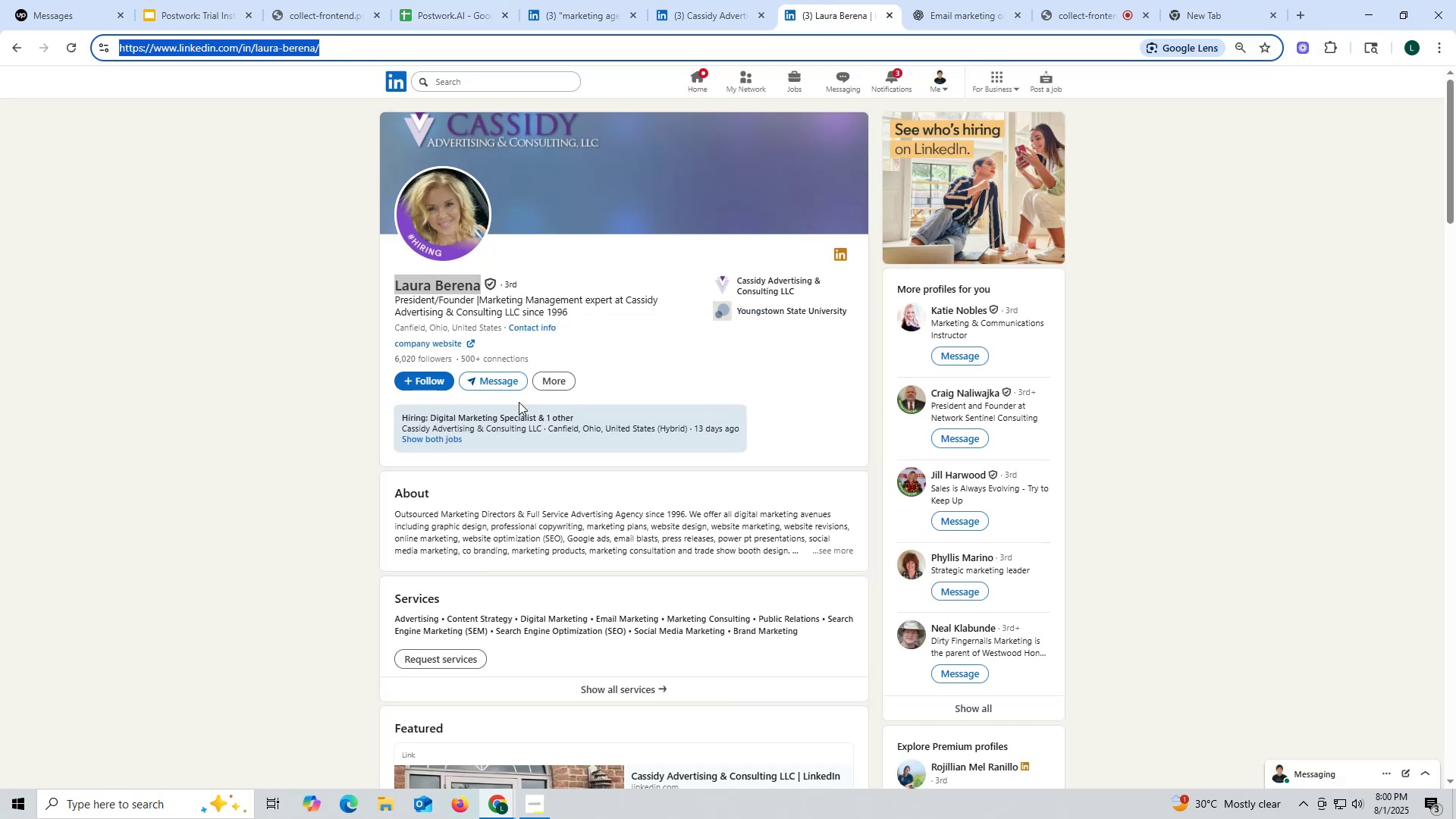 
scroll: coordinate [519, 381], scroll_direction: down, amount: 5.0
 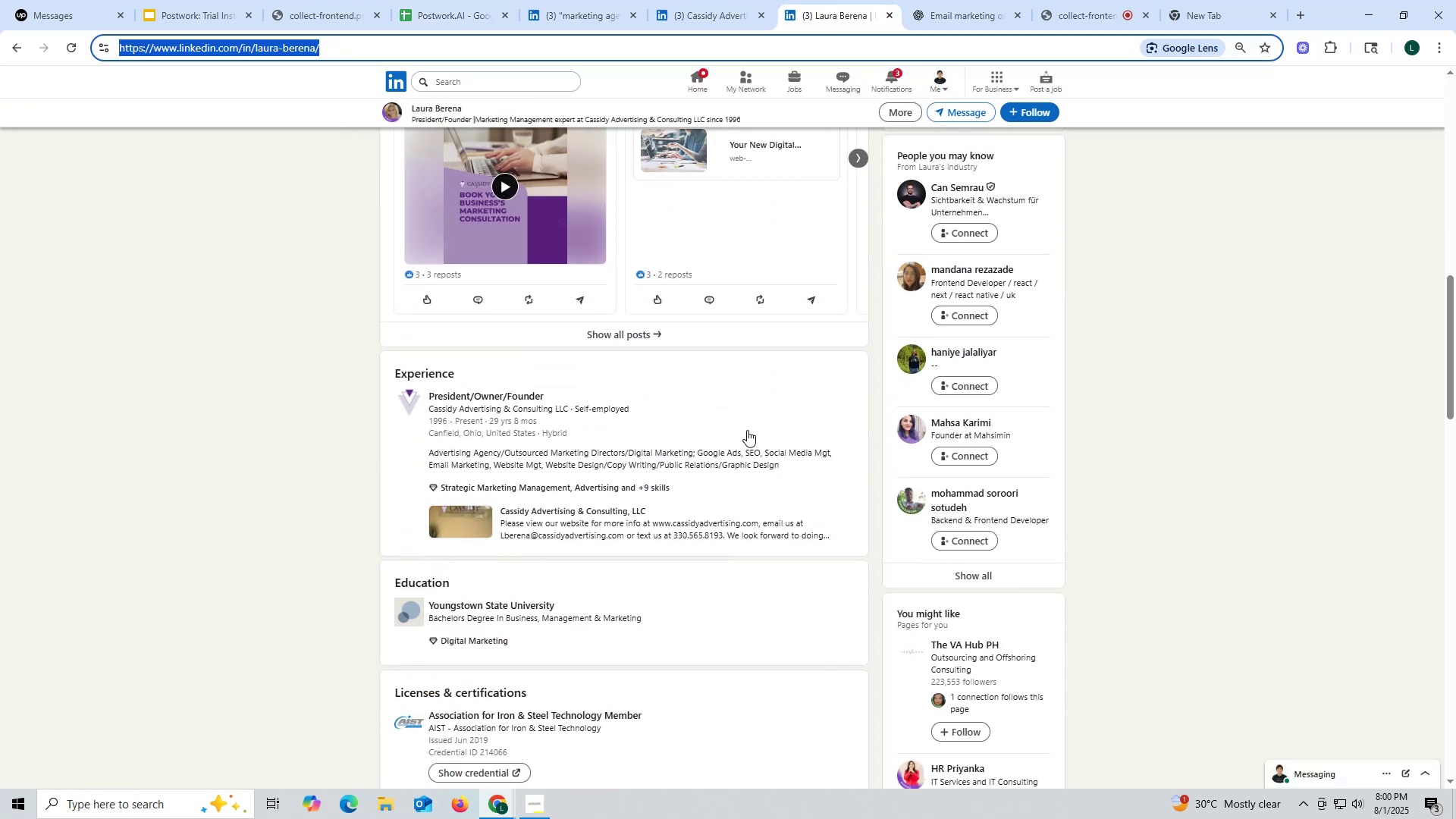 
scroll: coordinate [693, 355], scroll_direction: up, amount: 20.0
 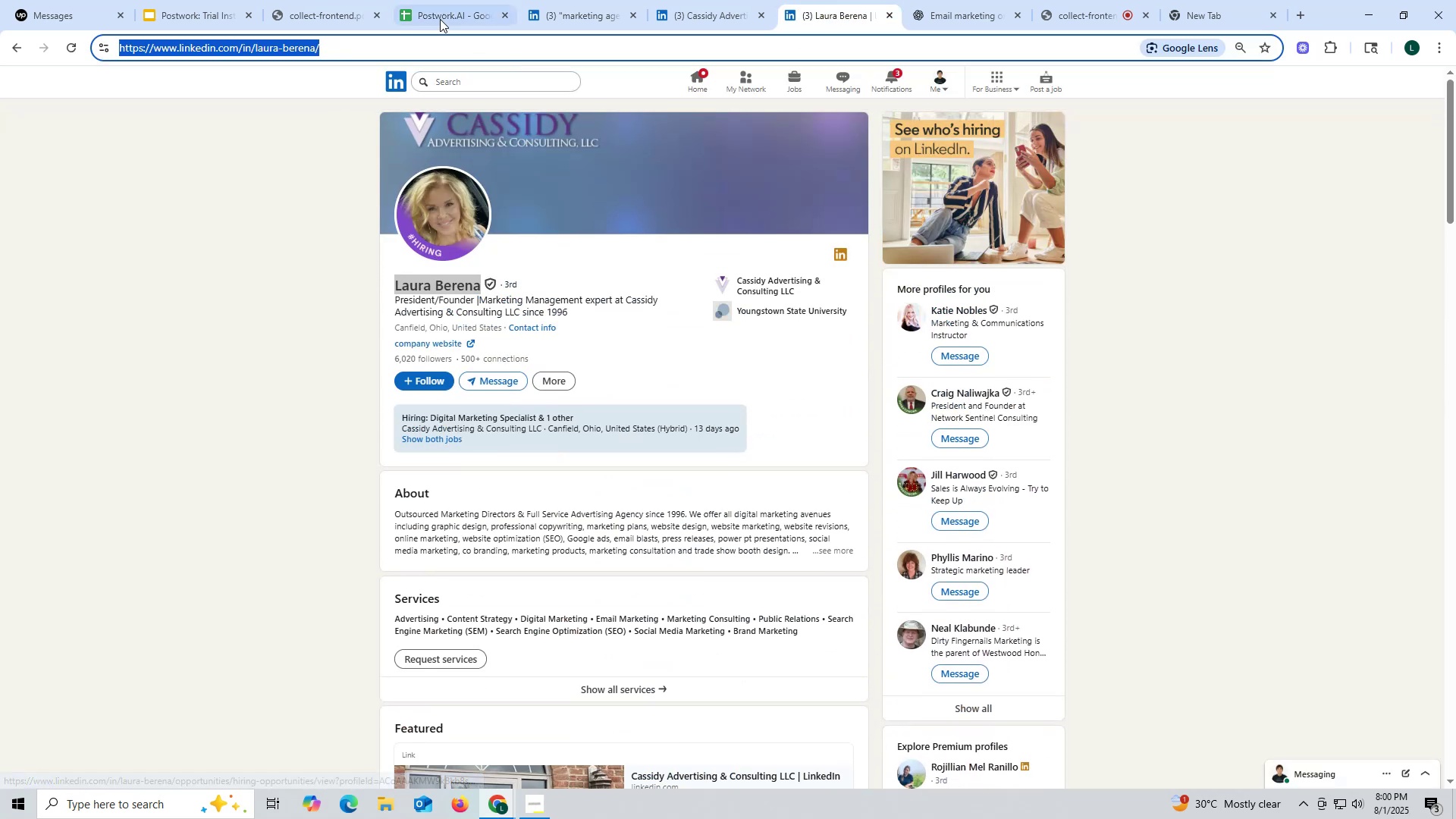 
left_click([440, 17])
 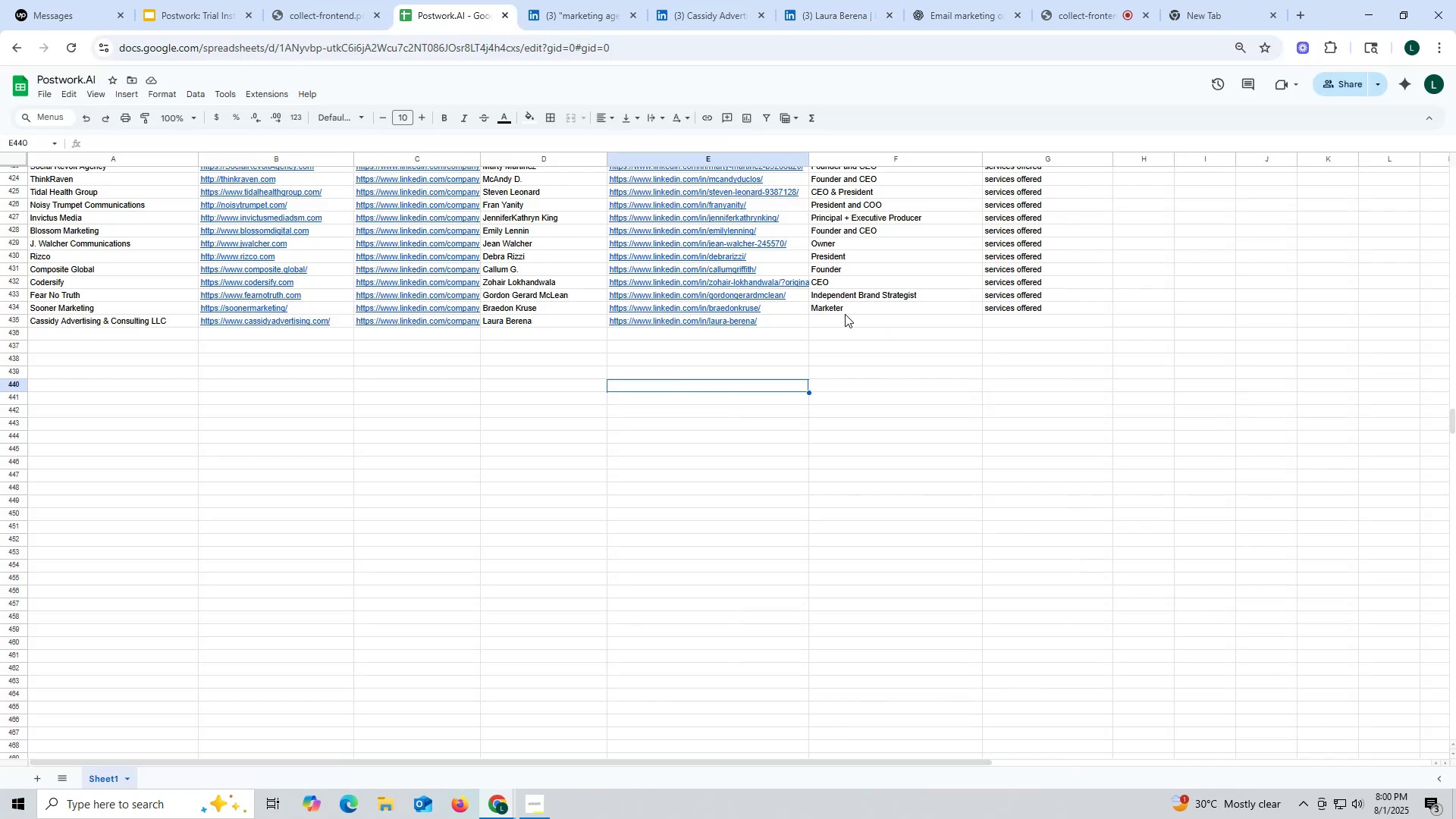 
double_click([844, 317])
 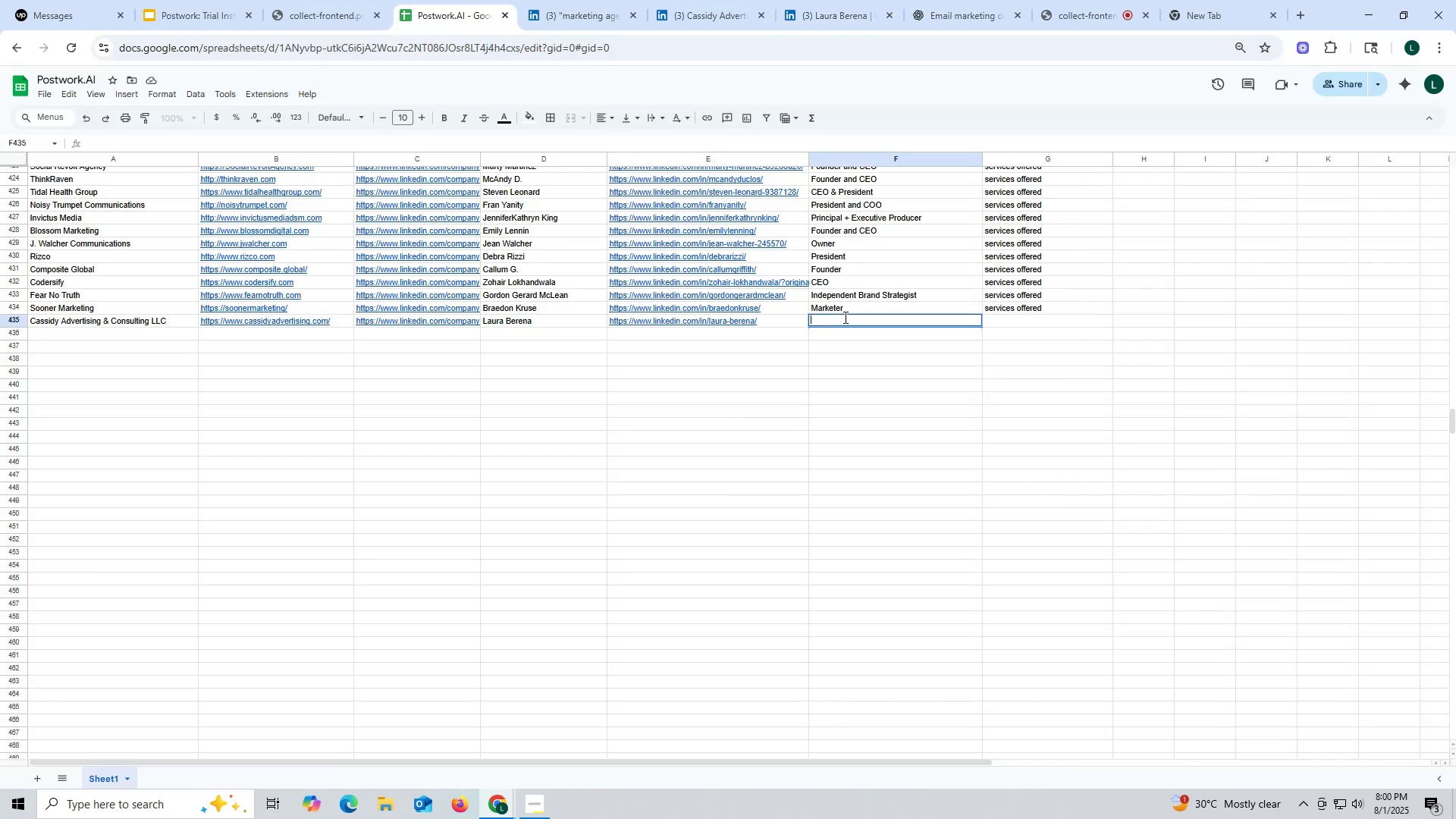 
type(Presied)
key(Backspace)
key(Backspace)
type(dent/Owner/Founder)
 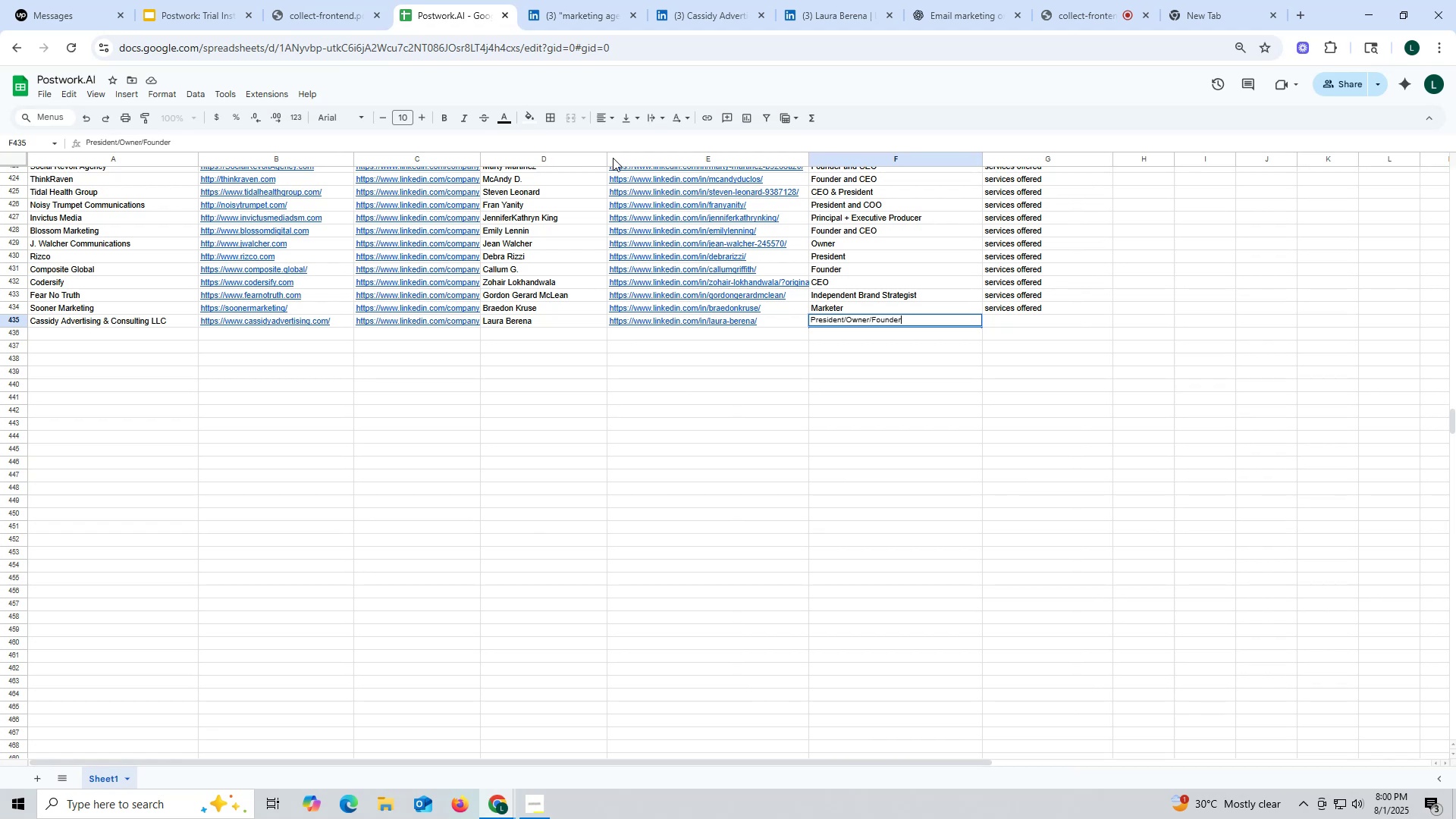 
left_click([749, 512])
 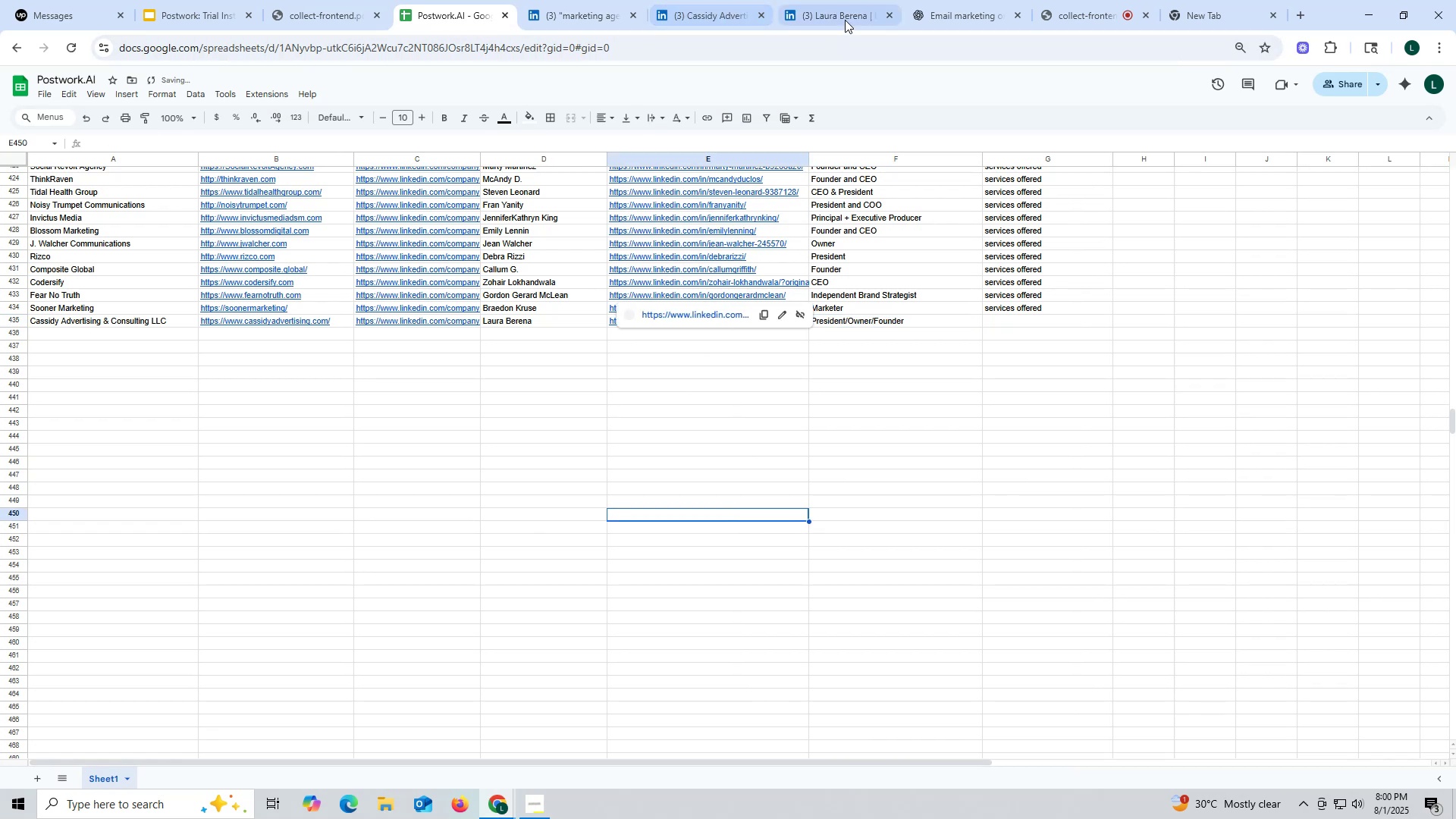 
left_click([846, 19])
 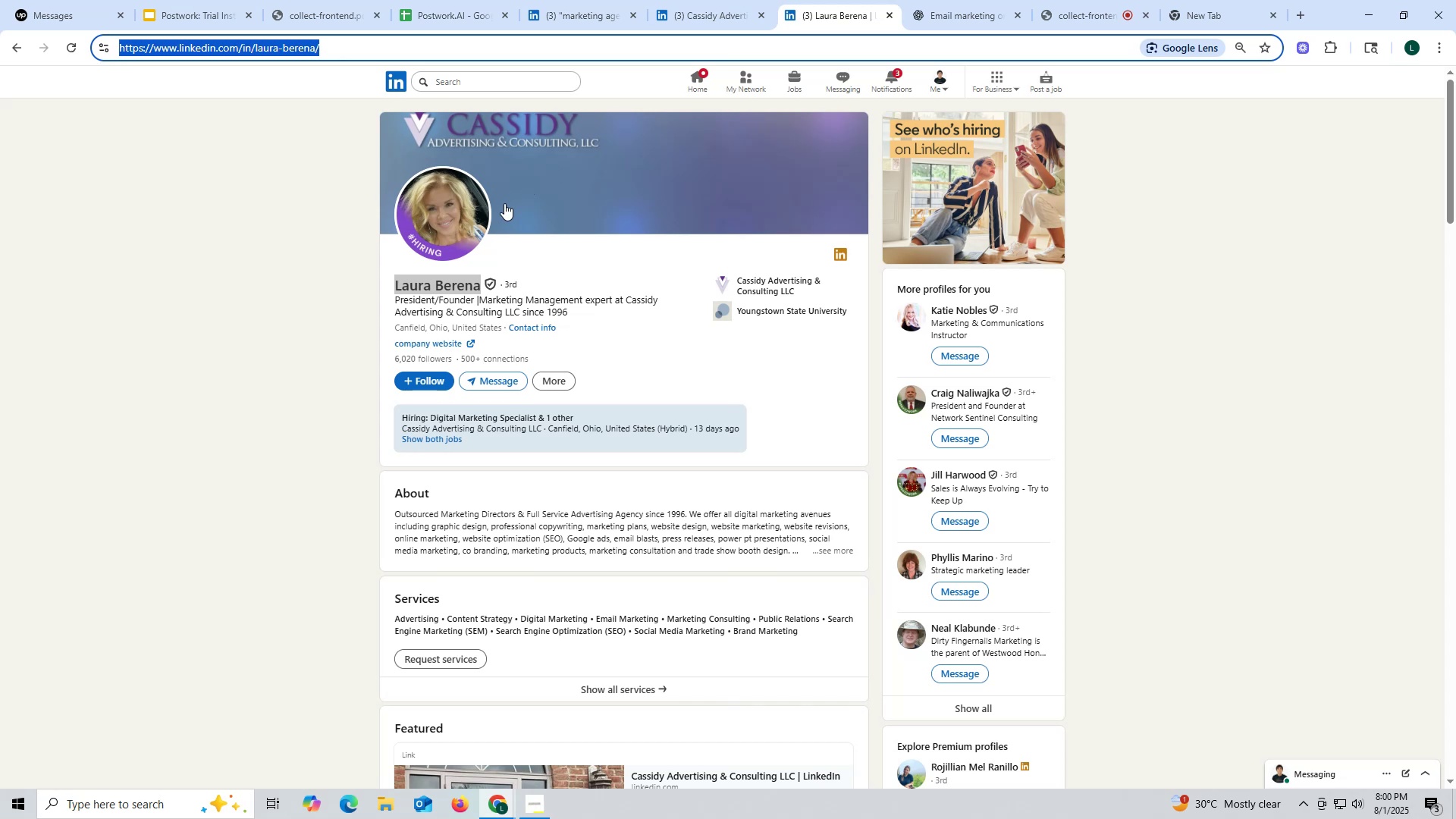 
scroll: coordinate [510, 203], scroll_direction: down, amount: 13.0
 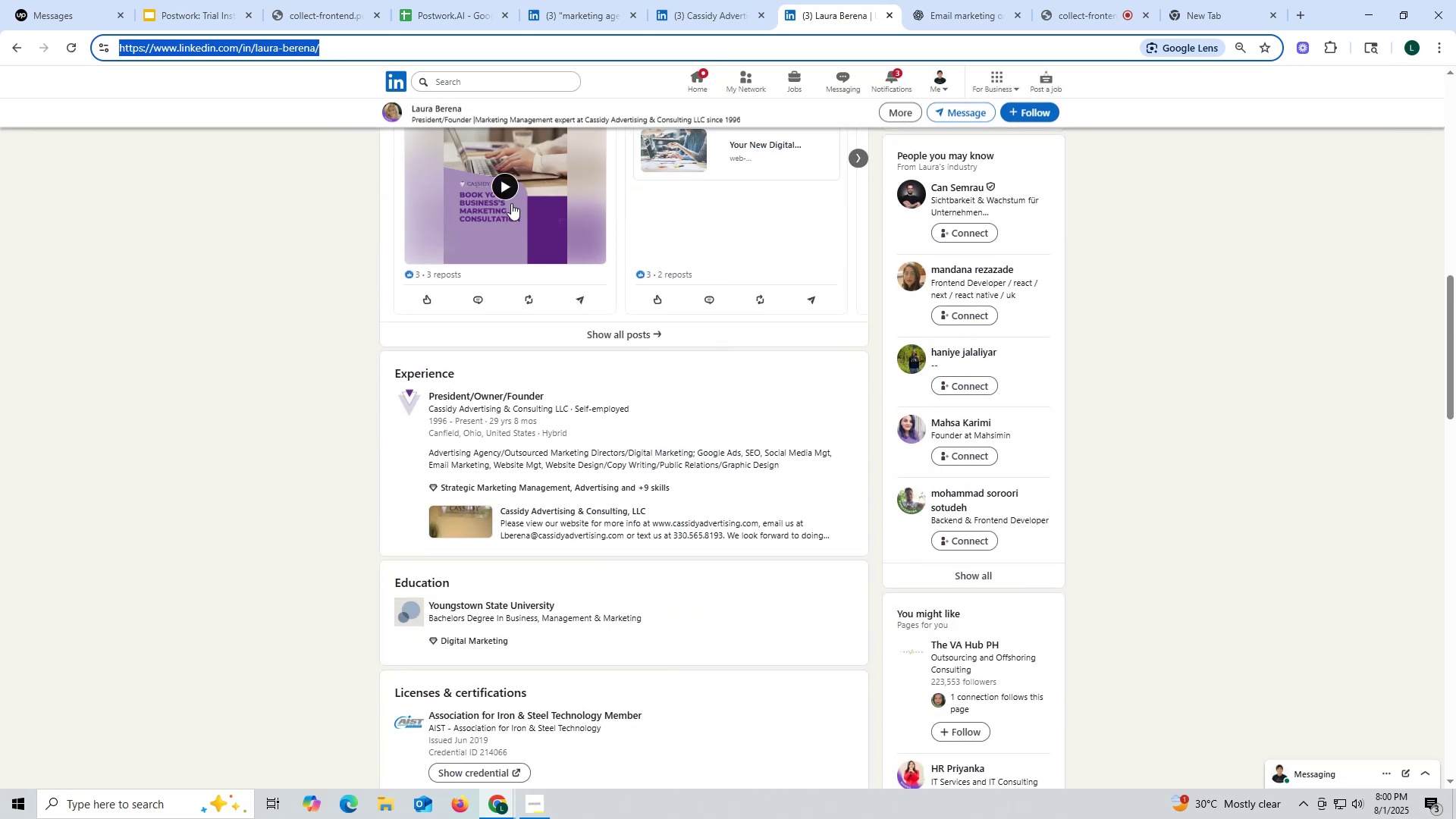 
scroll: coordinate [642, 199], scroll_direction: up, amount: 17.0
 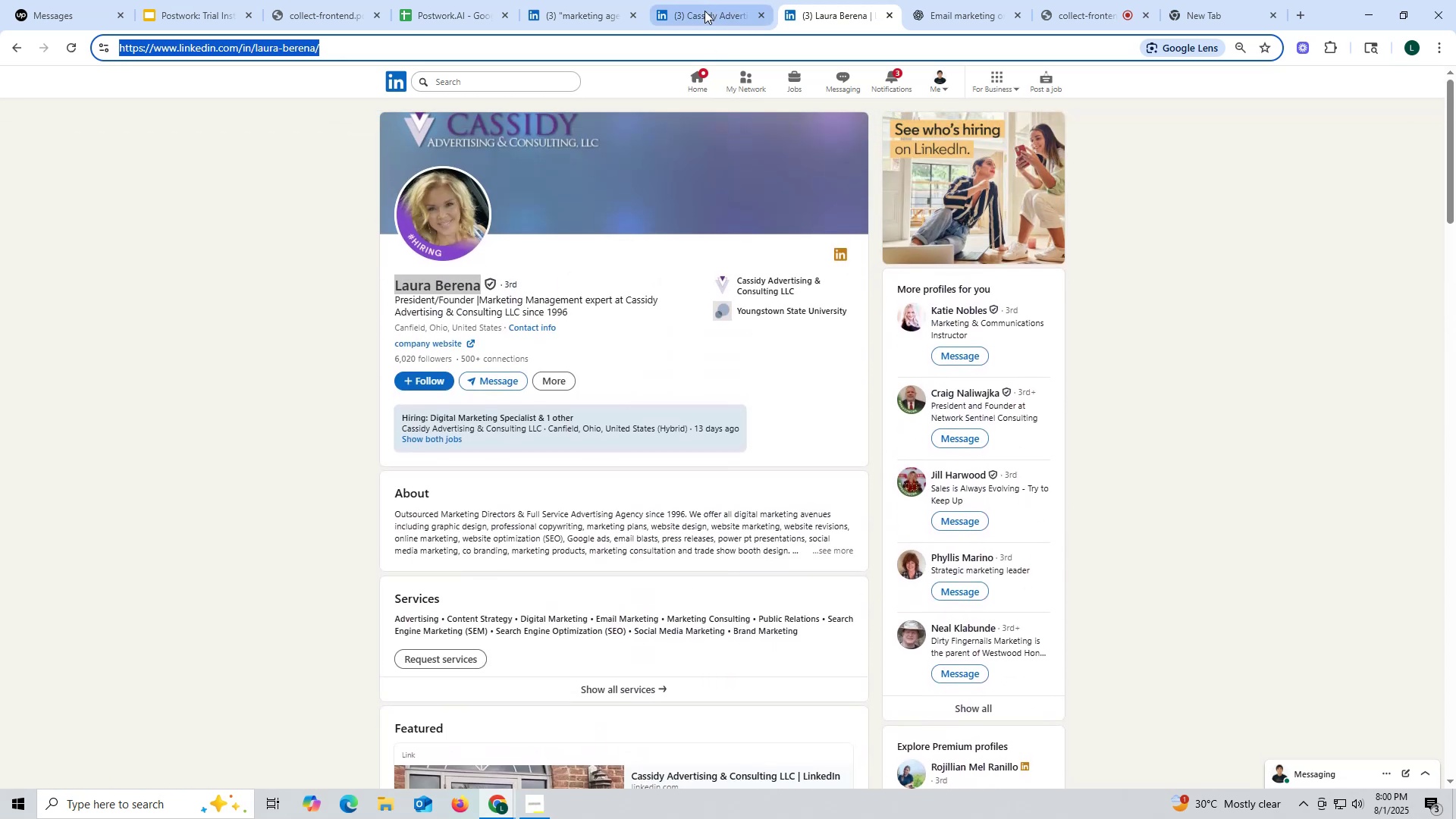 
left_click([704, 11])
 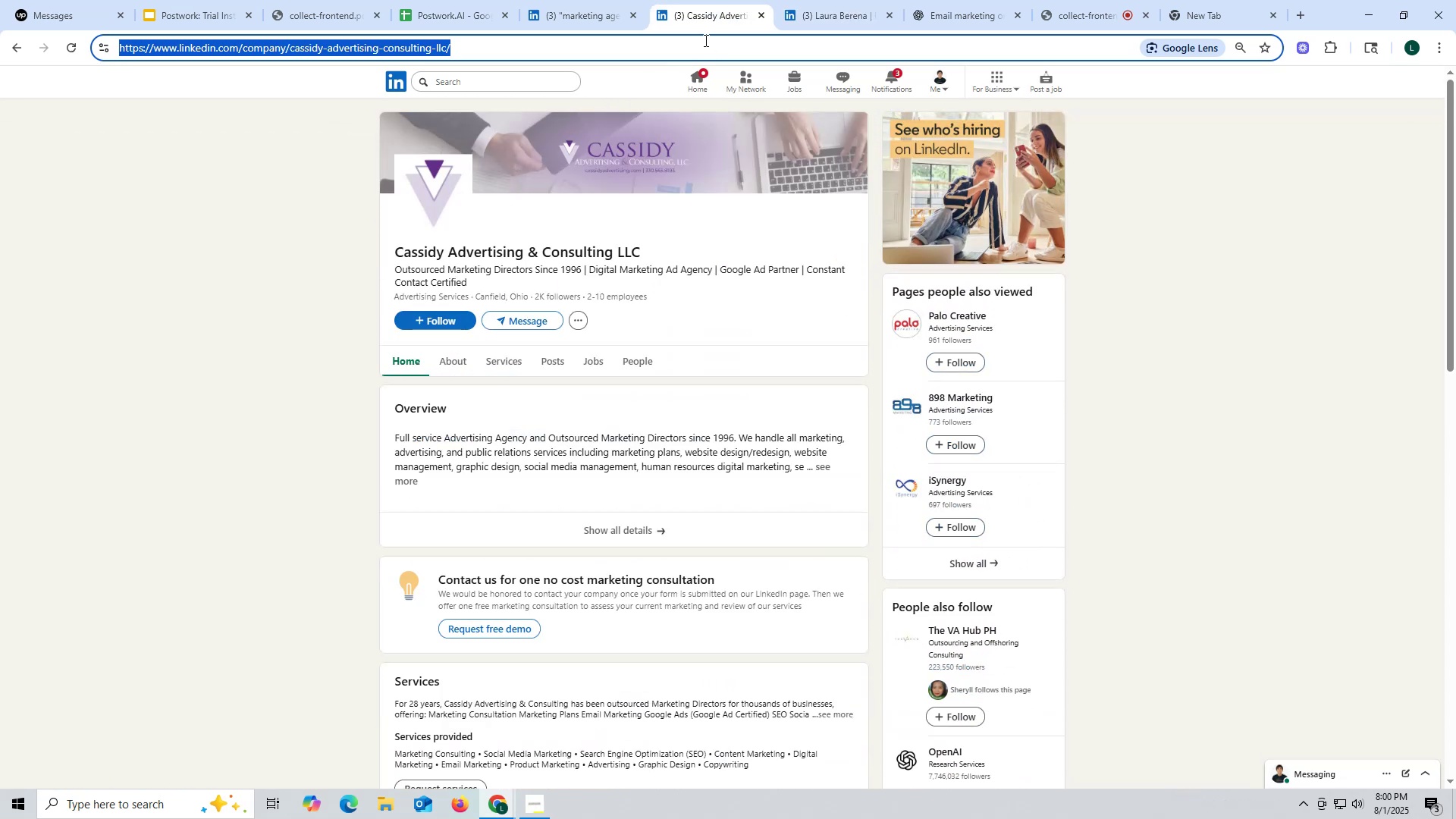 
wait(7.06)
 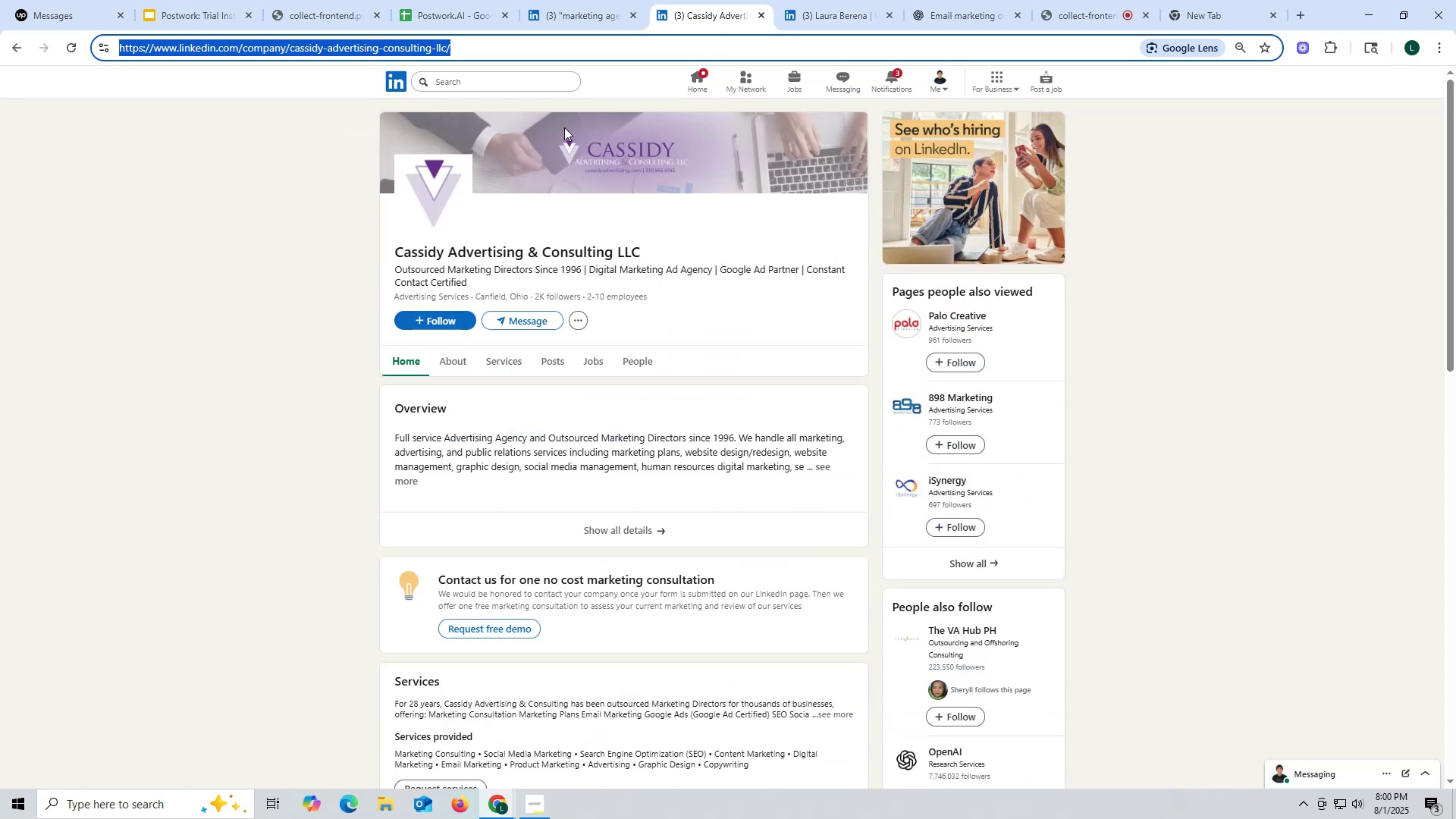 
left_click([760, 14])
 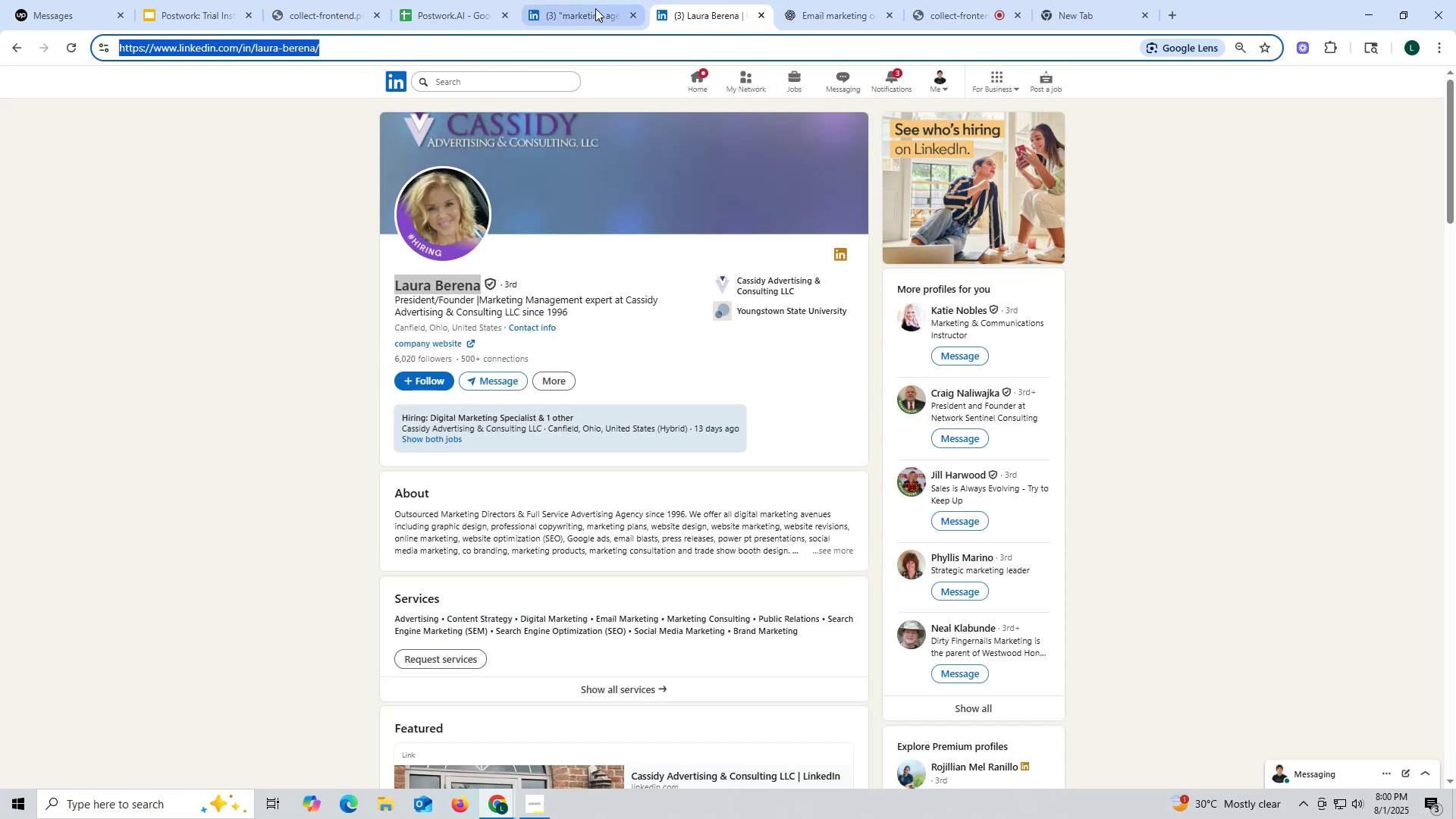 
left_click([595, 8])
 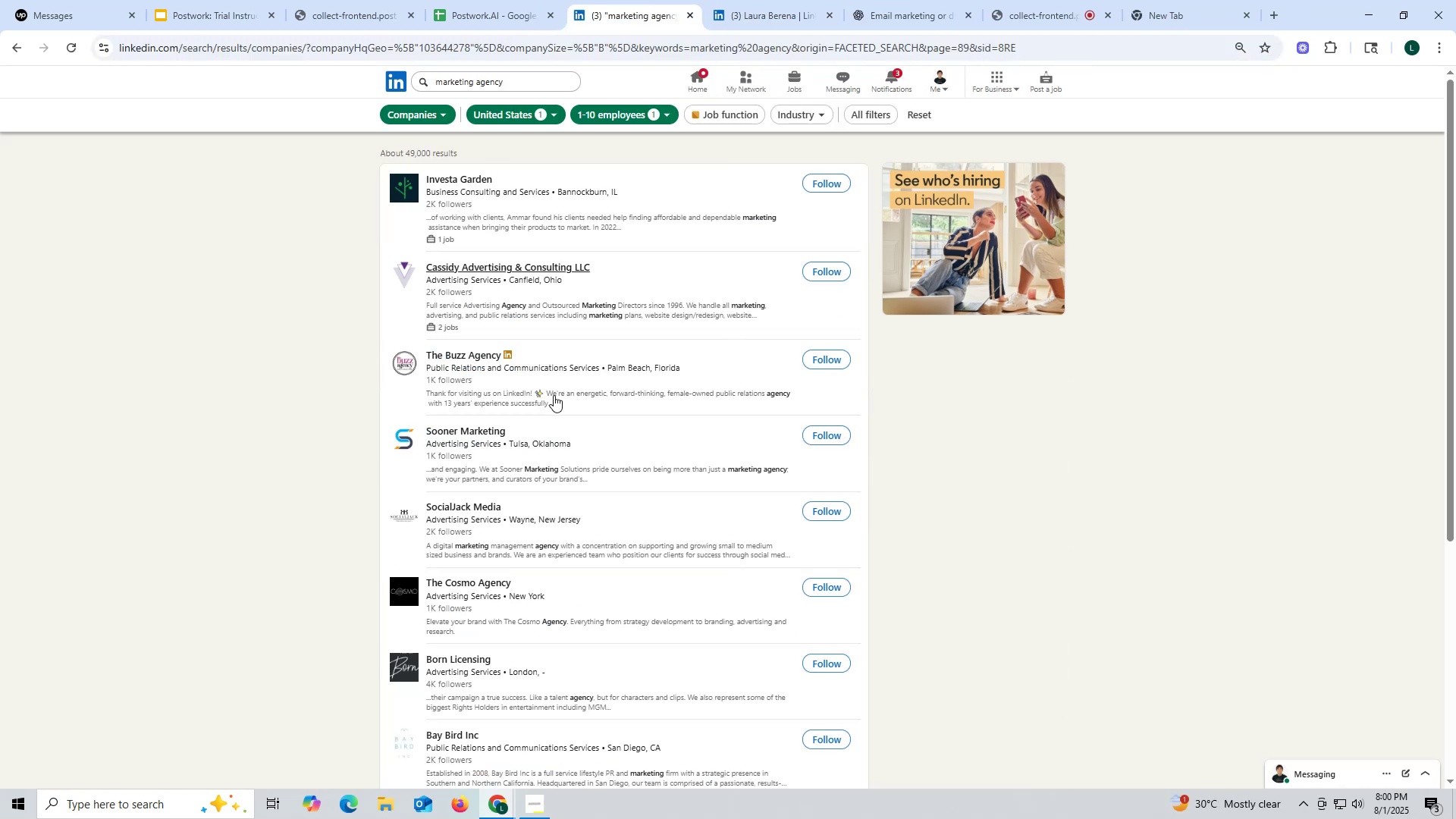 
scroll: coordinate [532, 359], scroll_direction: up, amount: 2.0
 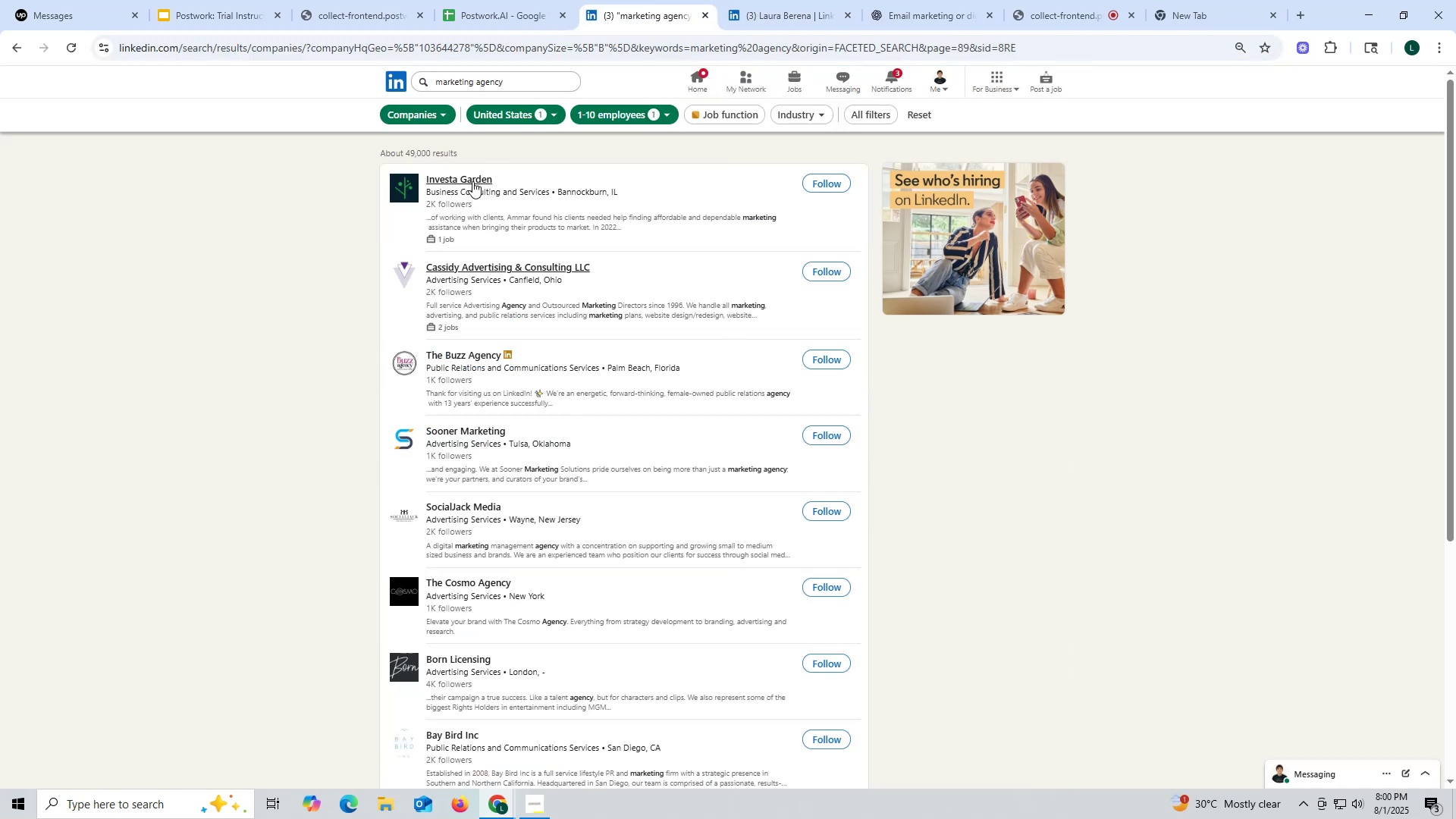 
right_click([465, 178])
 